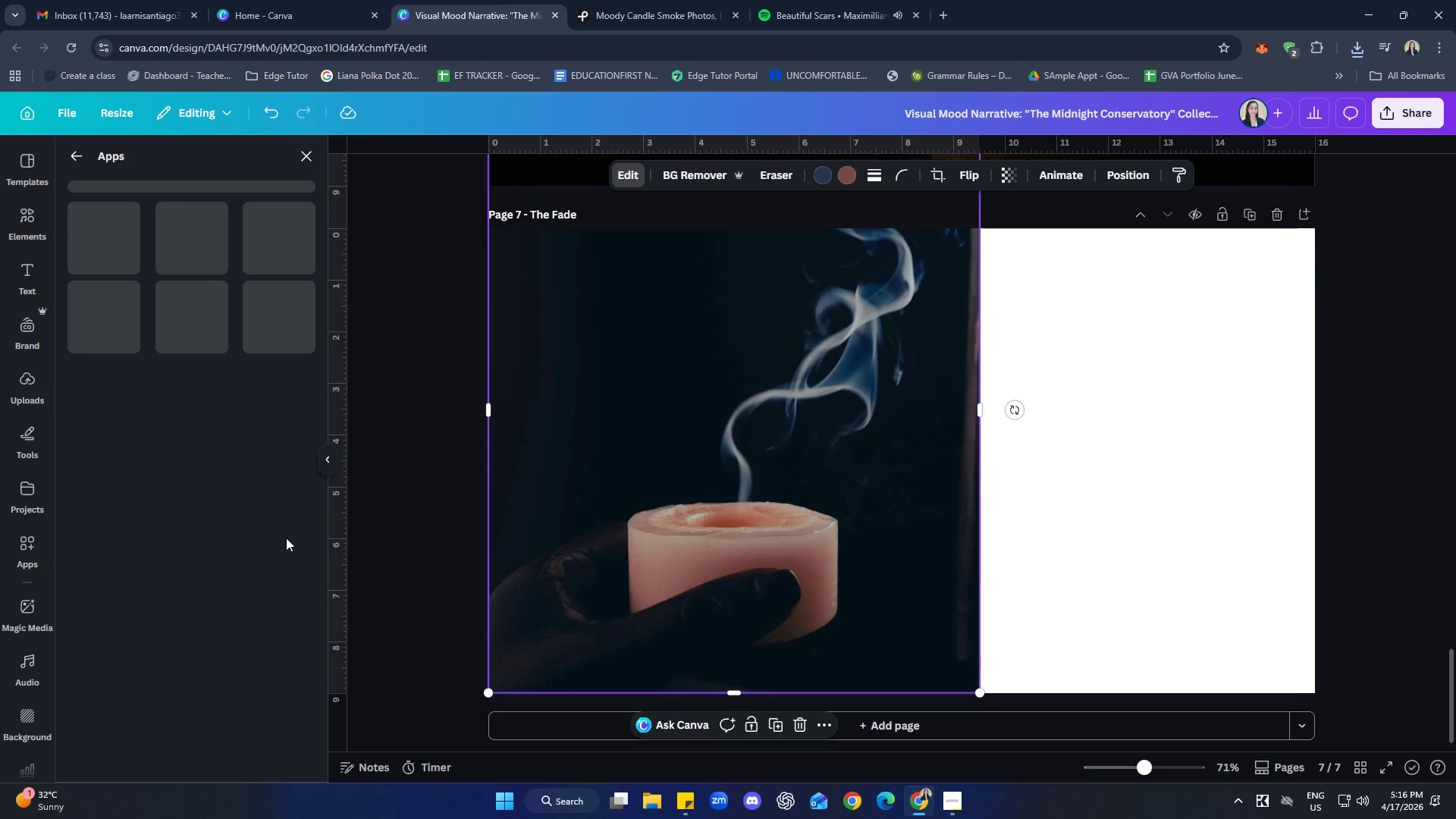 
mouse_move([311, 523])
 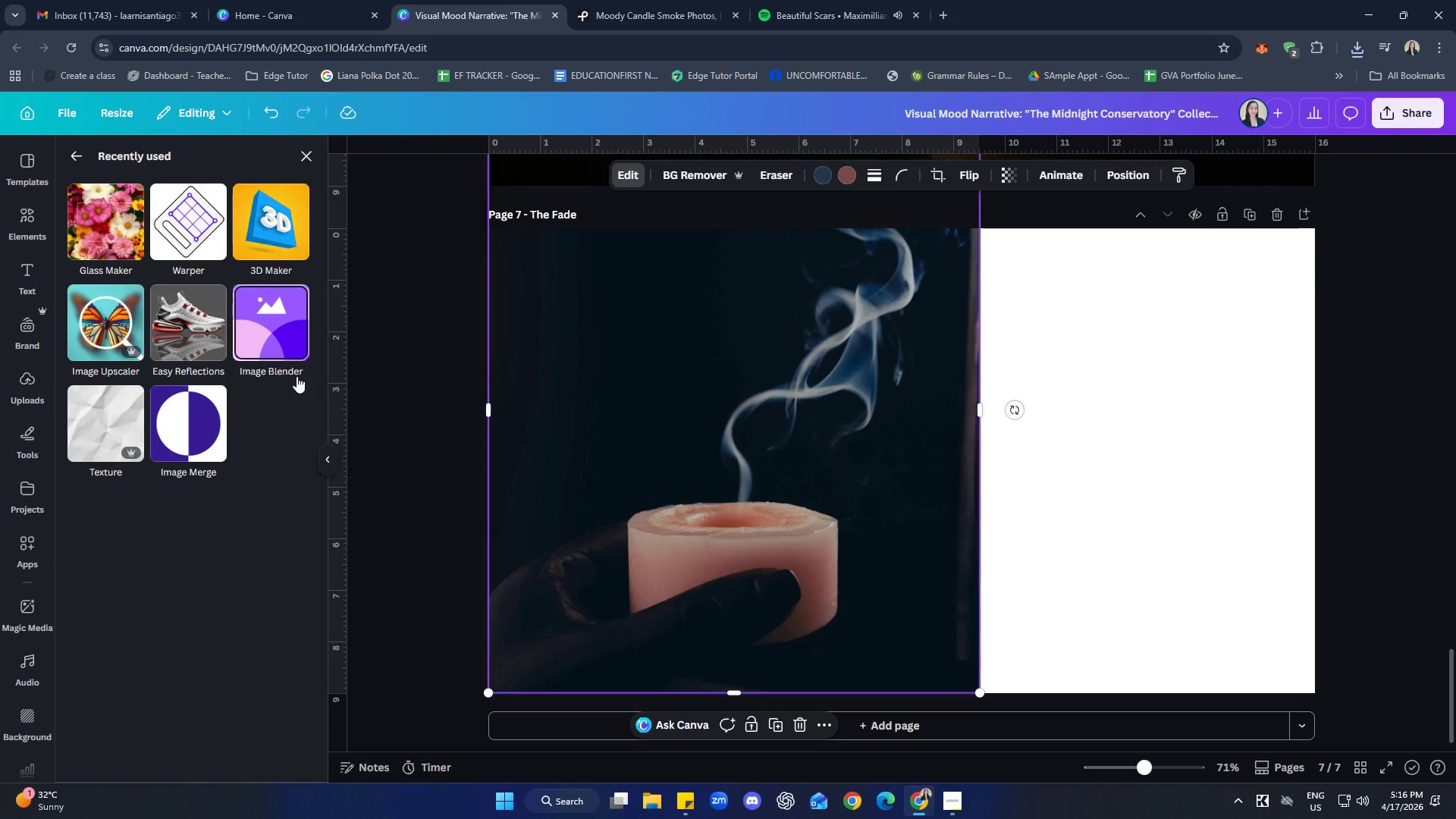 
left_click([271, 325])
 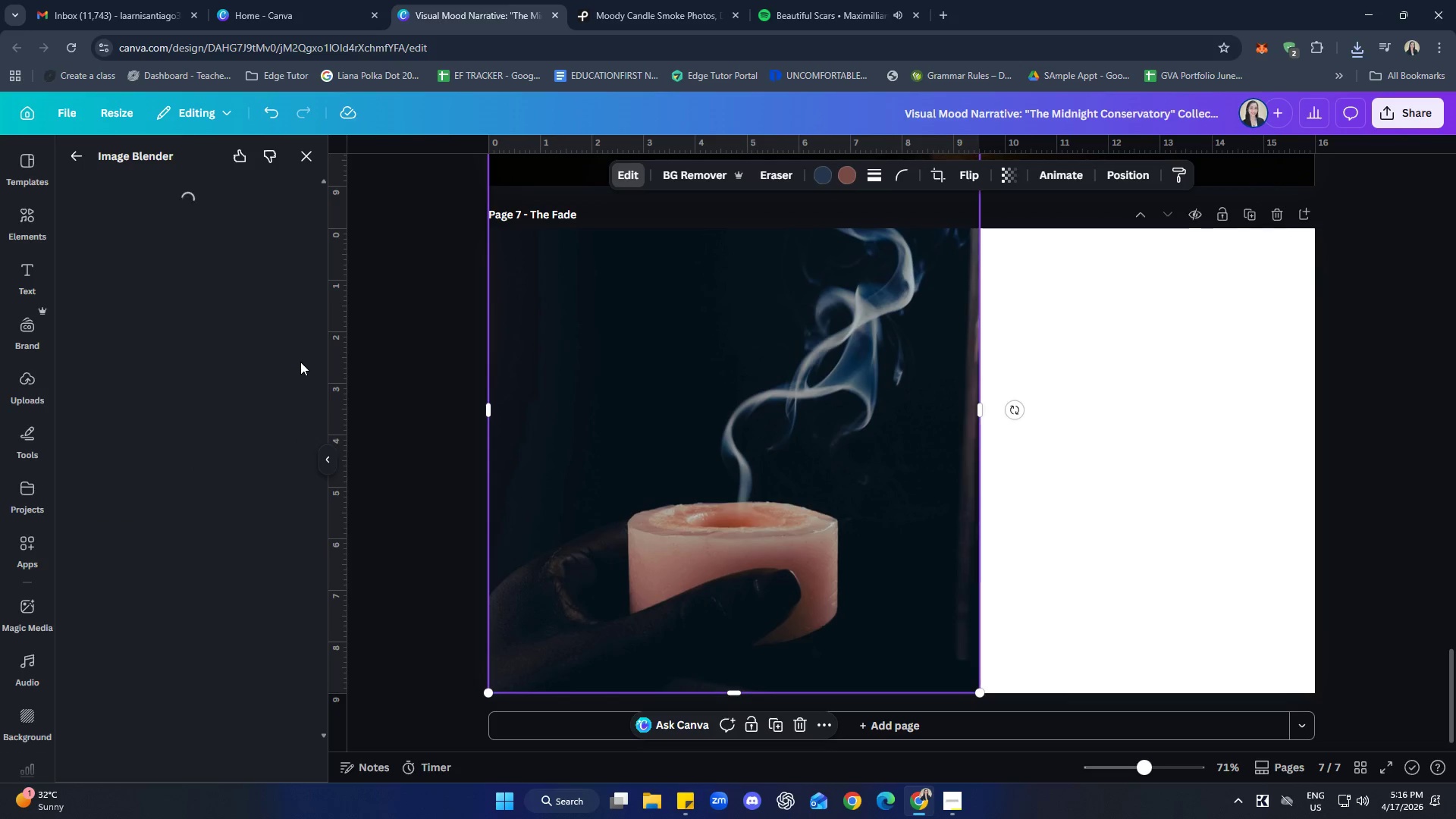 
left_click([193, 320])
 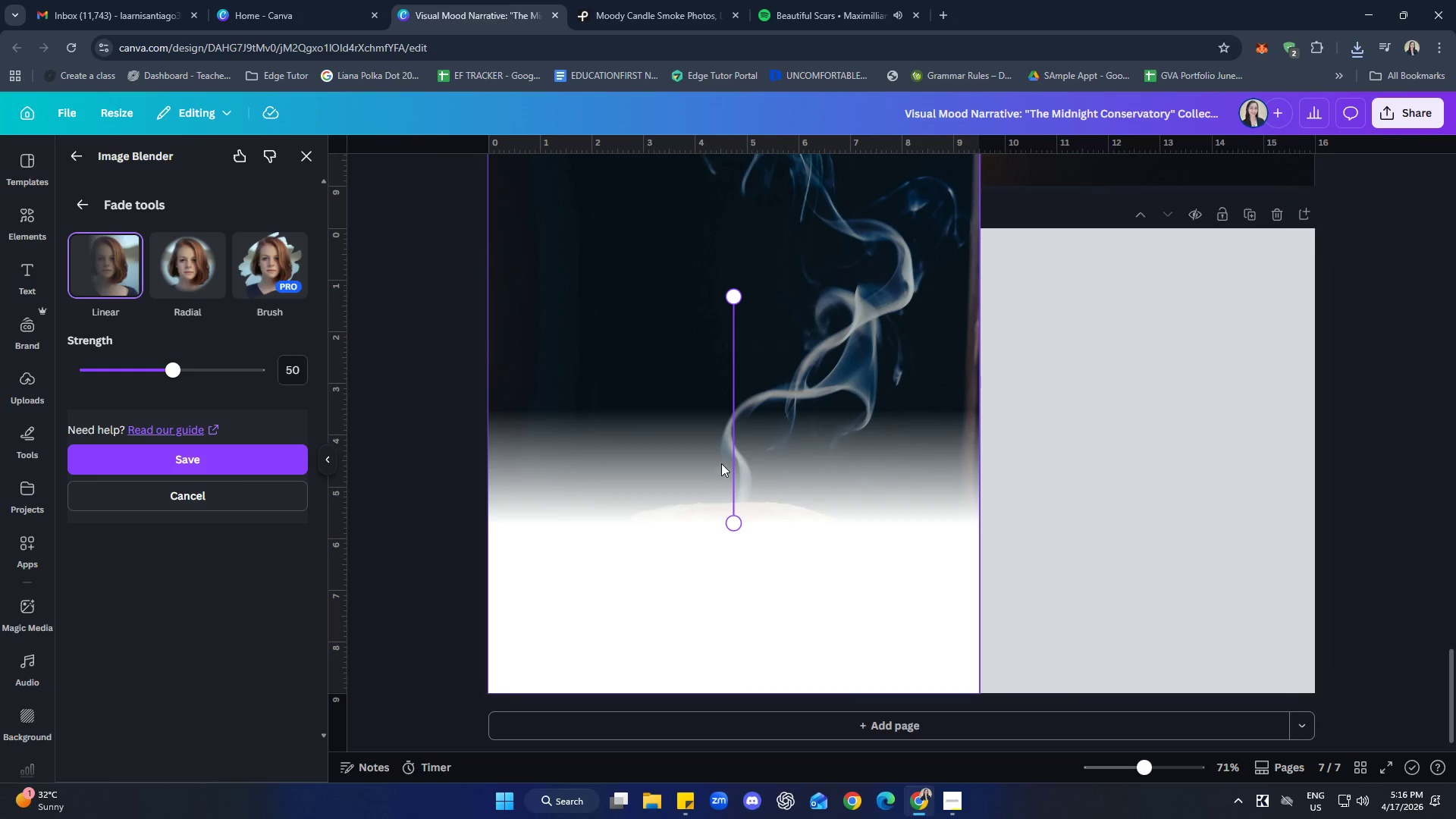 
left_click_drag(start_coordinate=[737, 297], to_coordinate=[611, 407])
 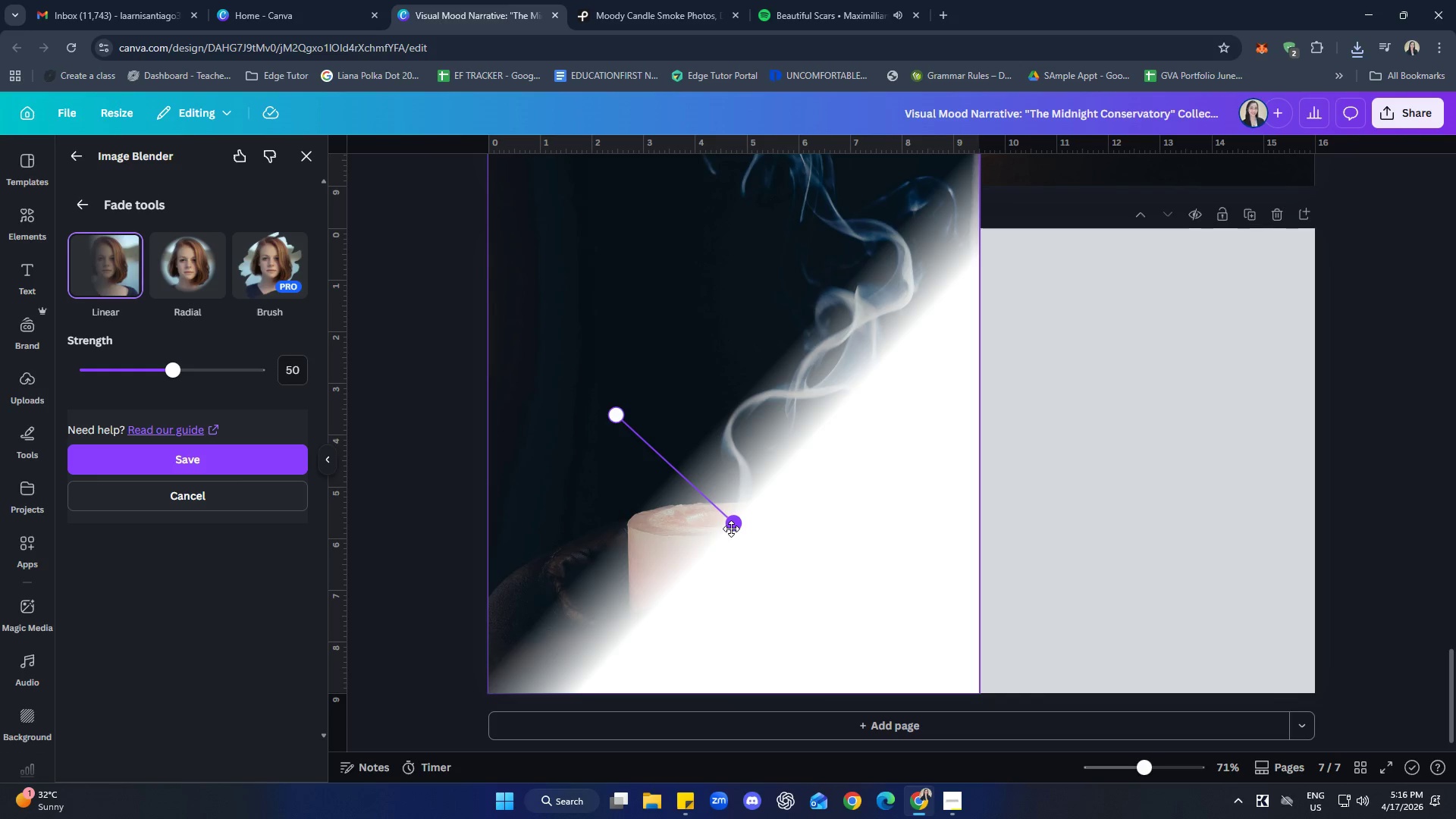 
left_click_drag(start_coordinate=[731, 527], to_coordinate=[824, 413])
 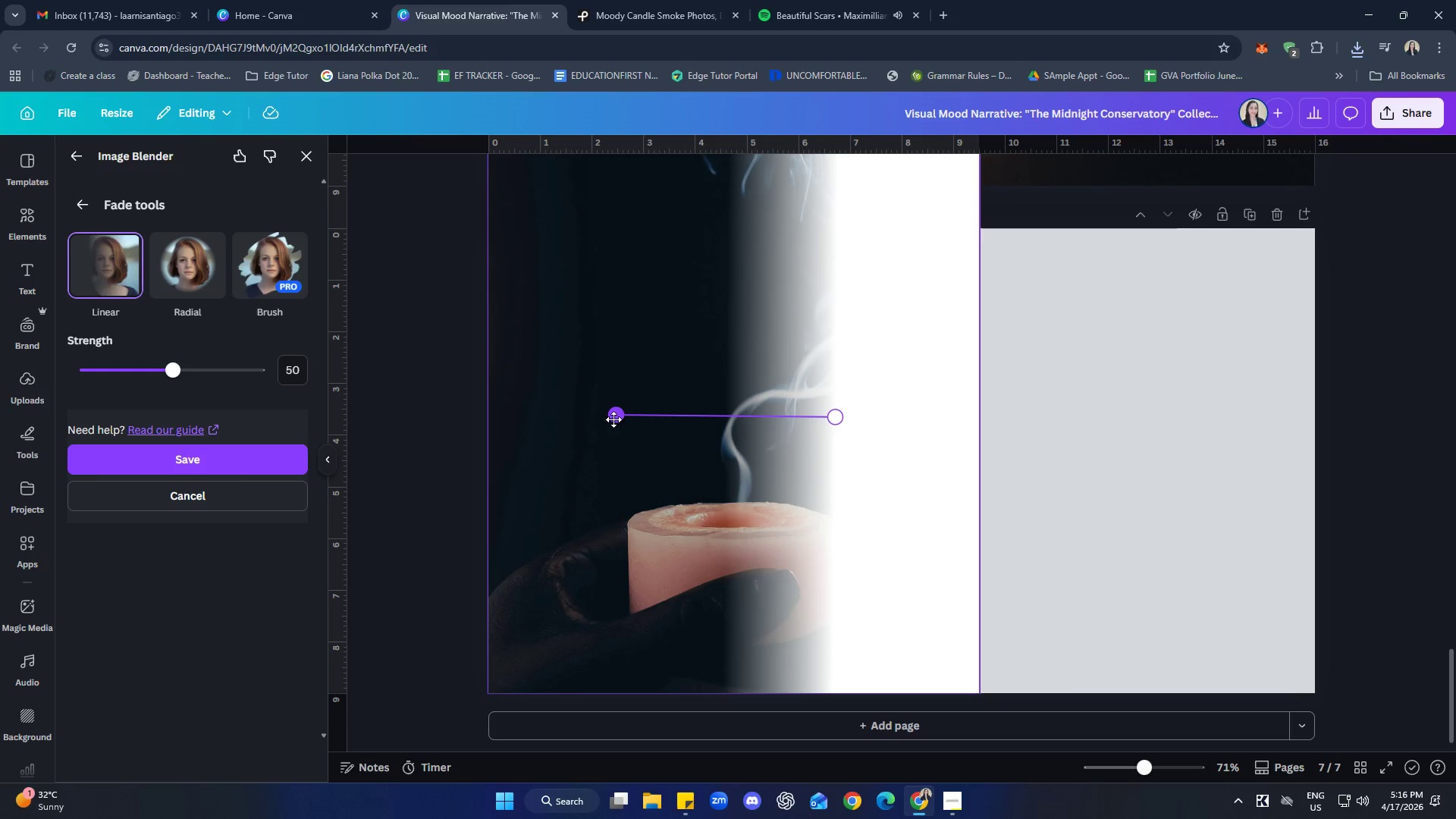 
left_click_drag(start_coordinate=[616, 417], to_coordinate=[626, 425])
 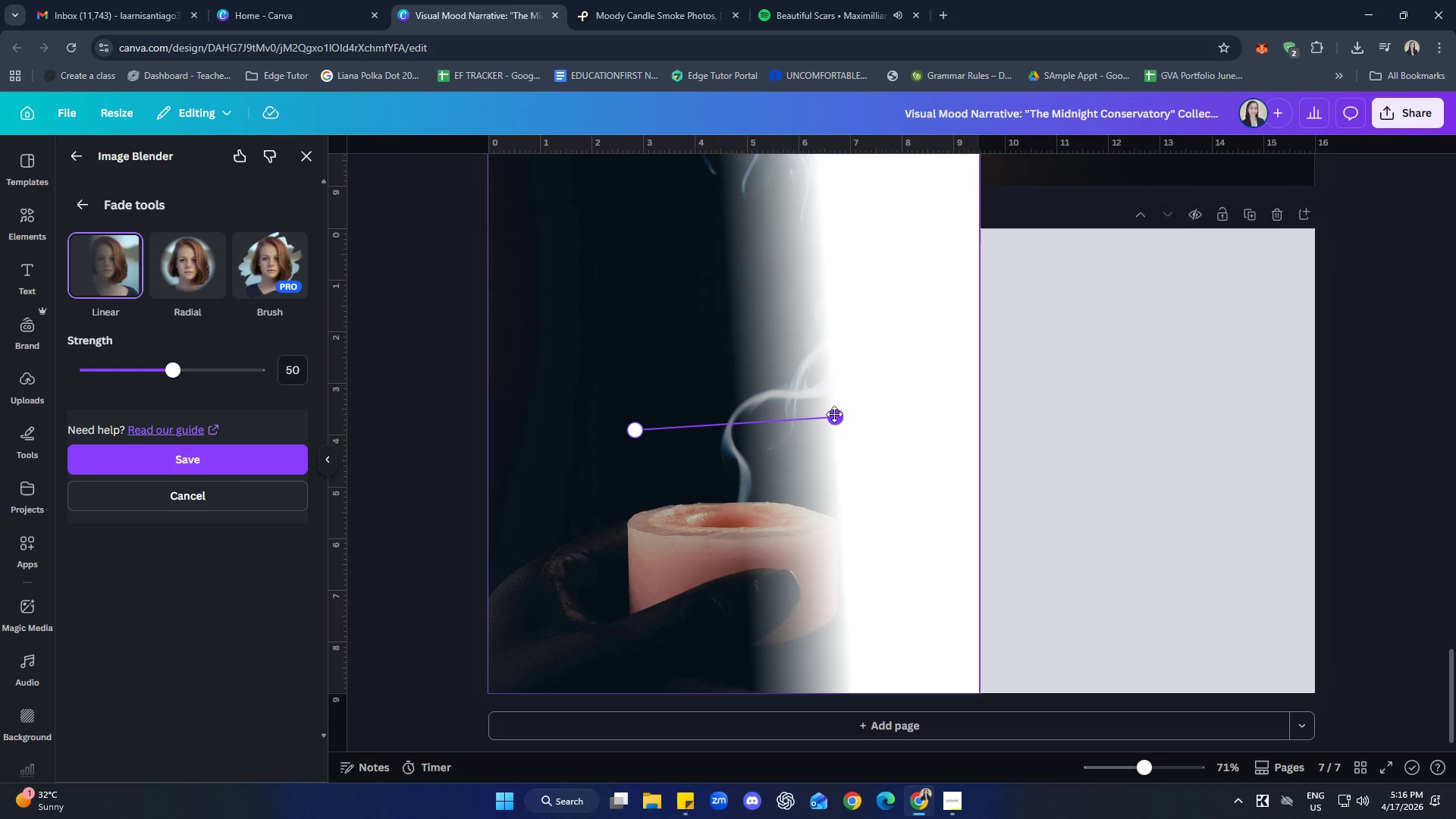 
left_click_drag(start_coordinate=[834, 414], to_coordinate=[1012, 425])
 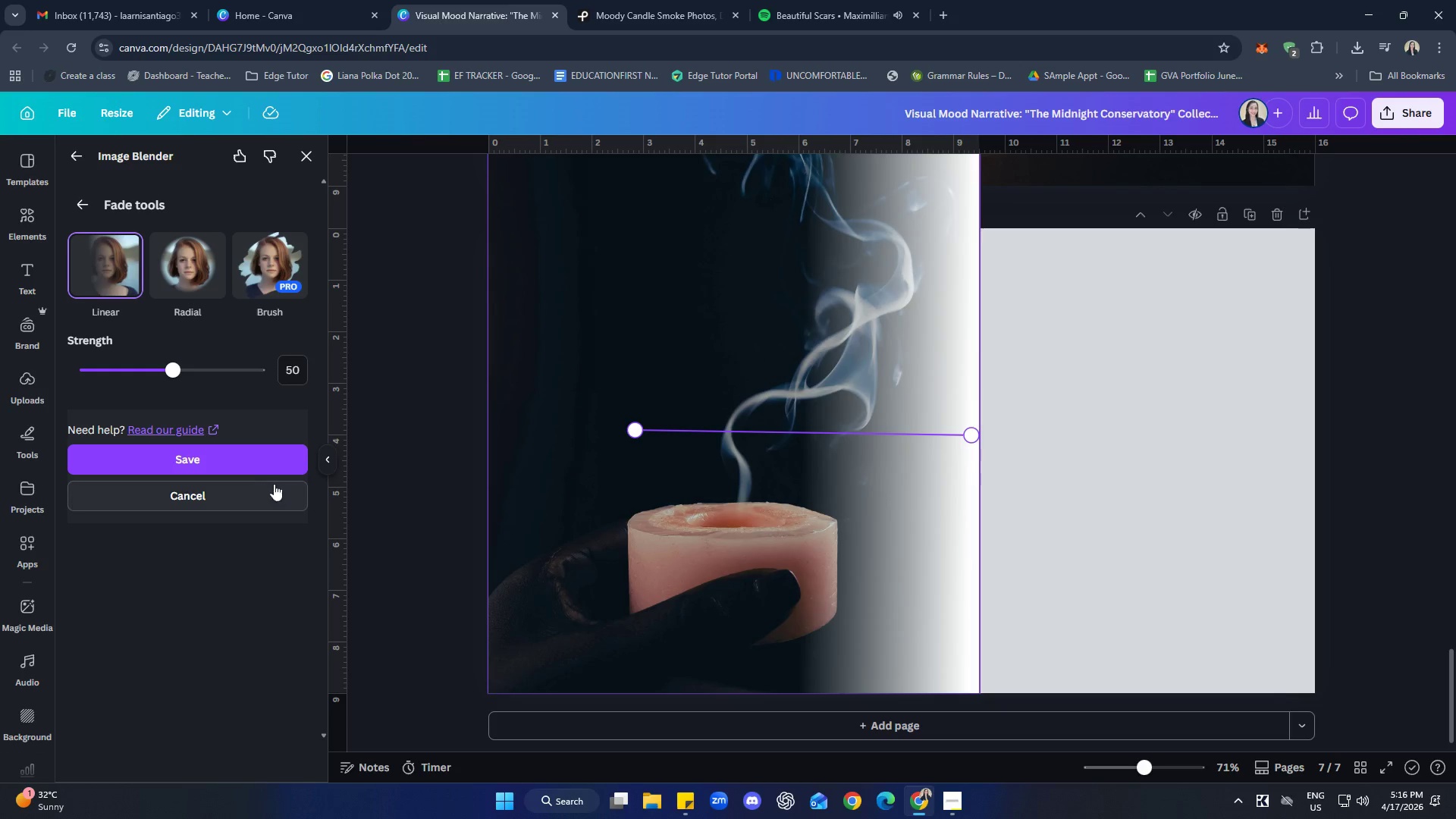 
left_click([245, 461])
 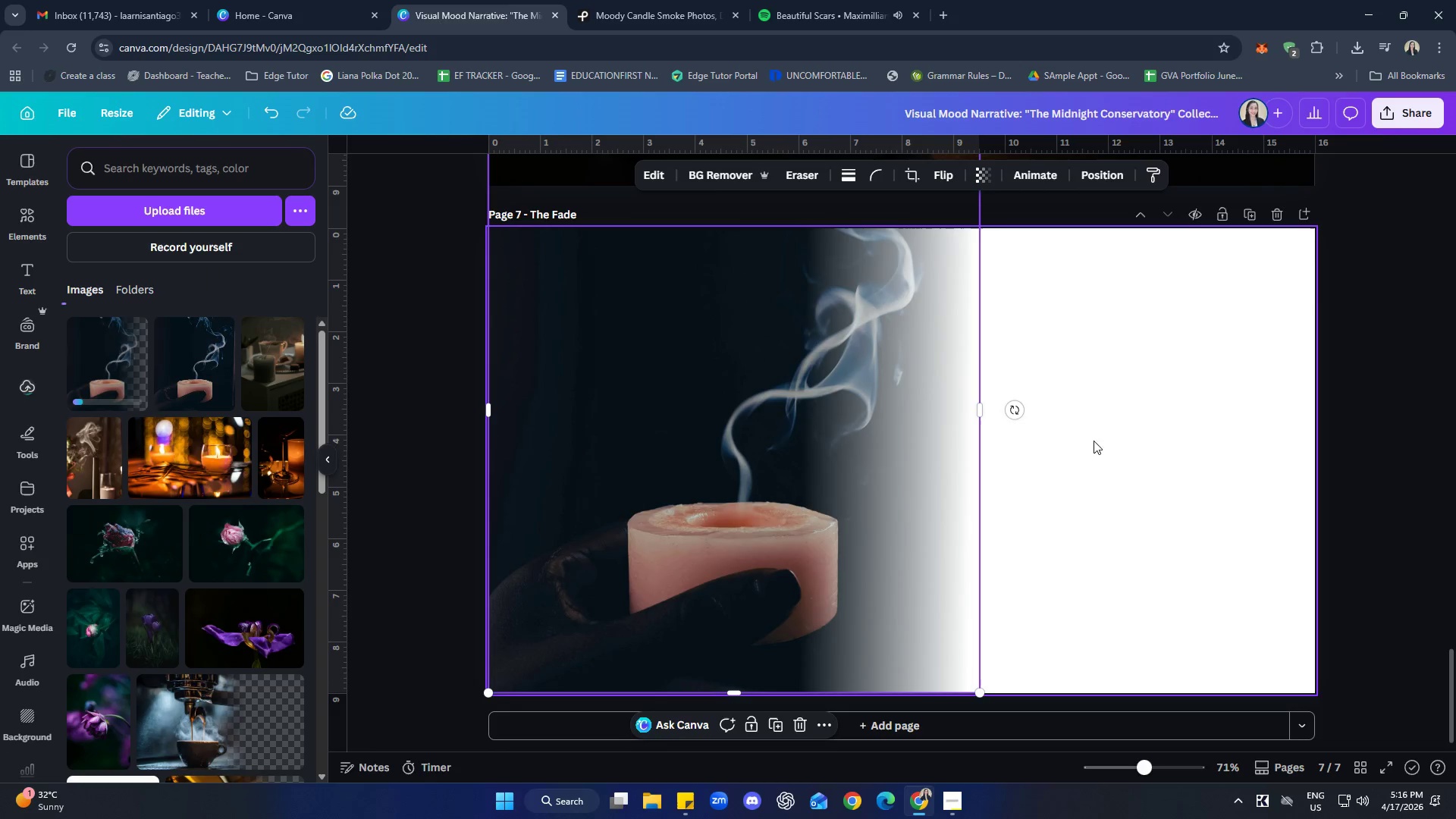 
left_click([1439, 436])
 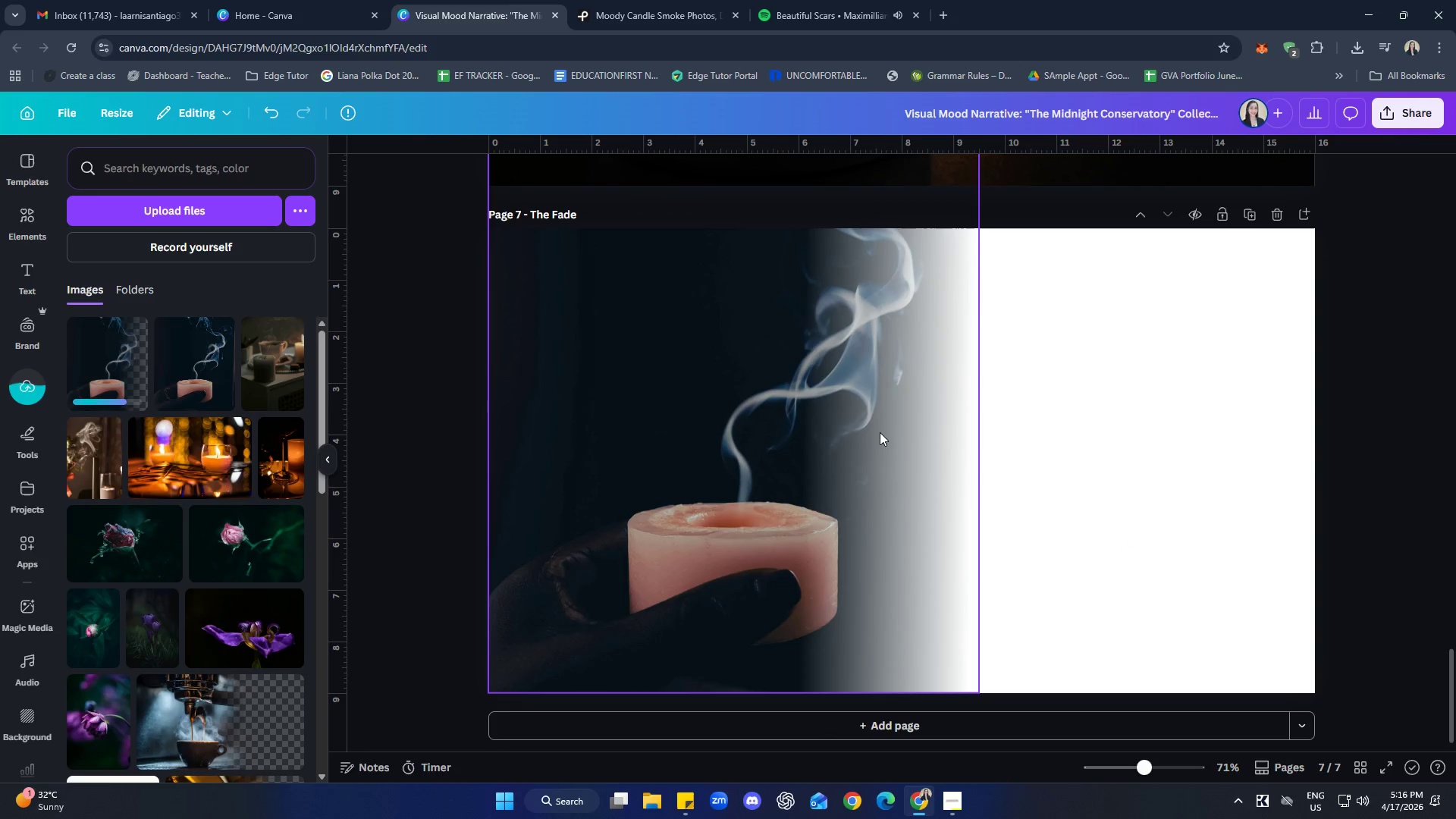 
left_click([1416, 411])
 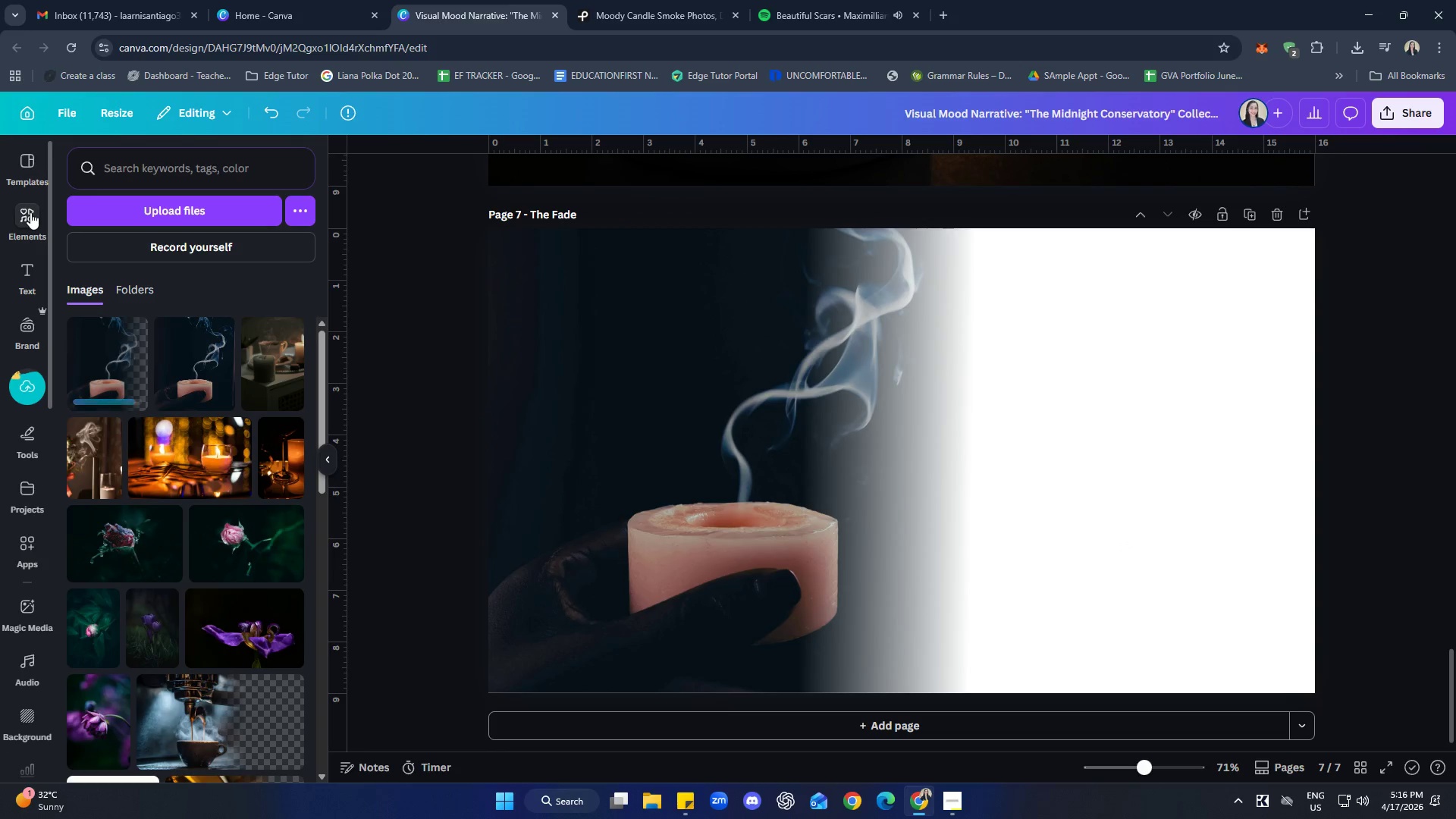 
left_click([30, 212])
 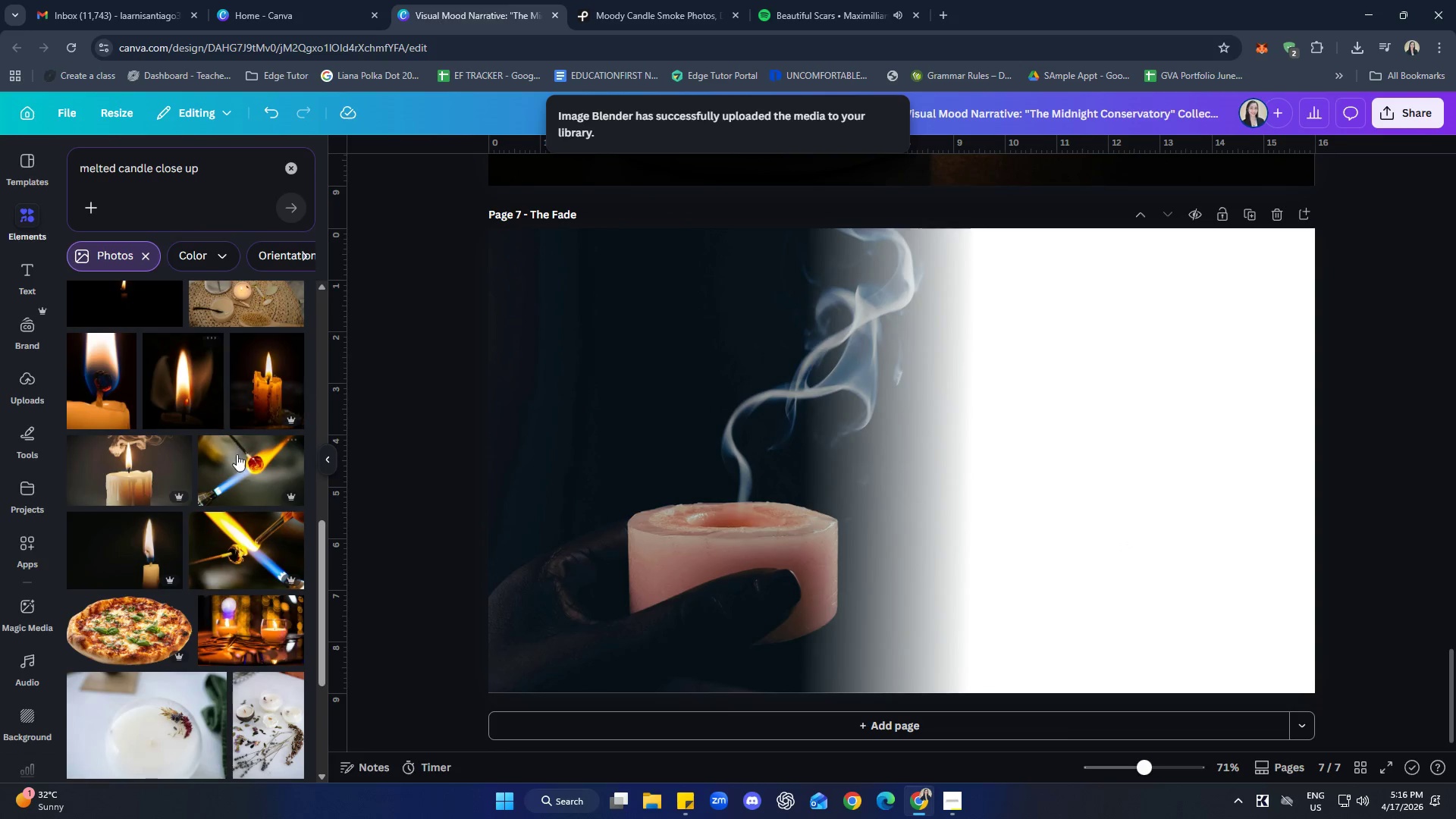 
scroll: coordinate [185, 425], scroll_direction: up, amount: 3.0
 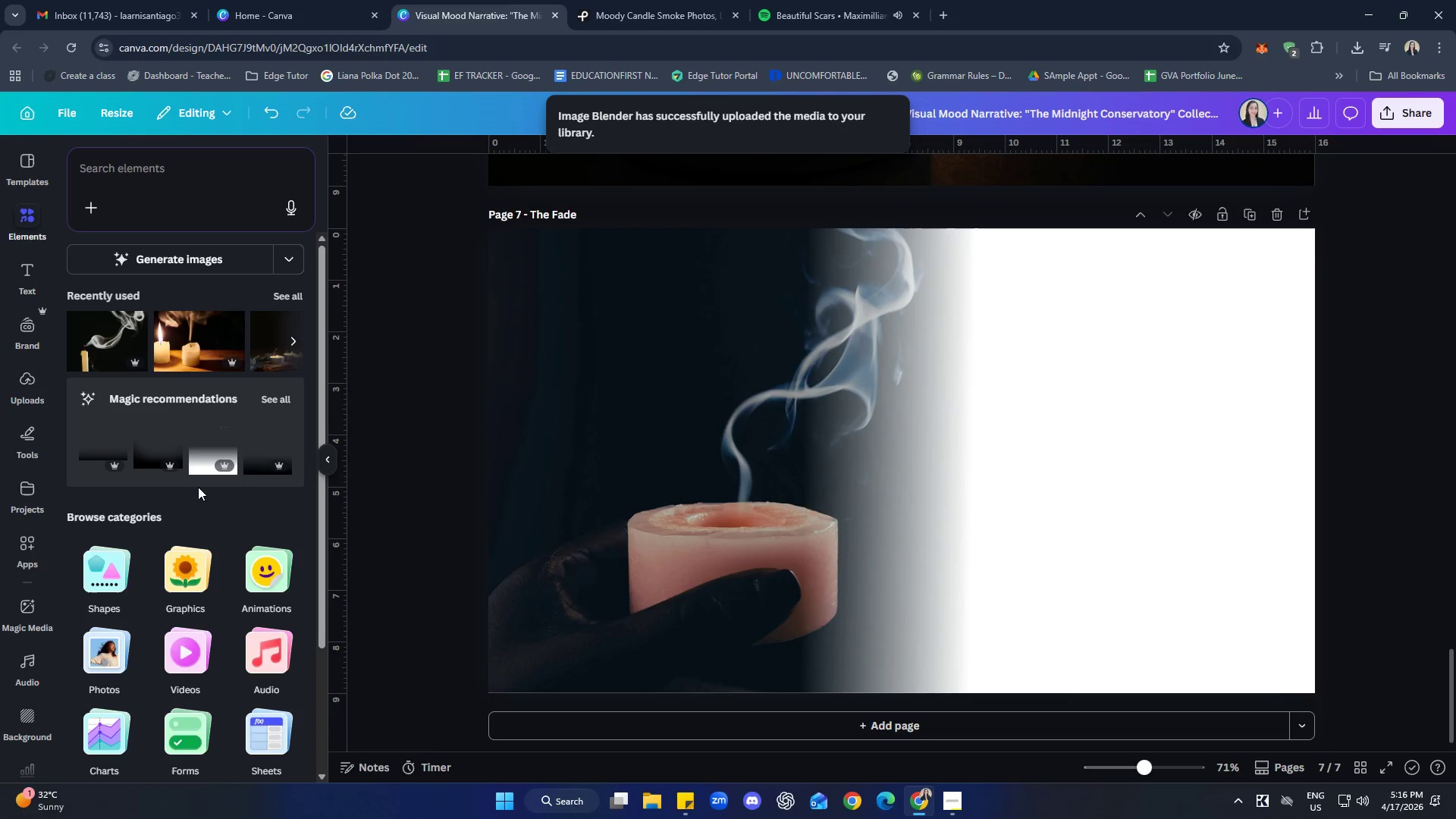 
left_click([150, 460])
 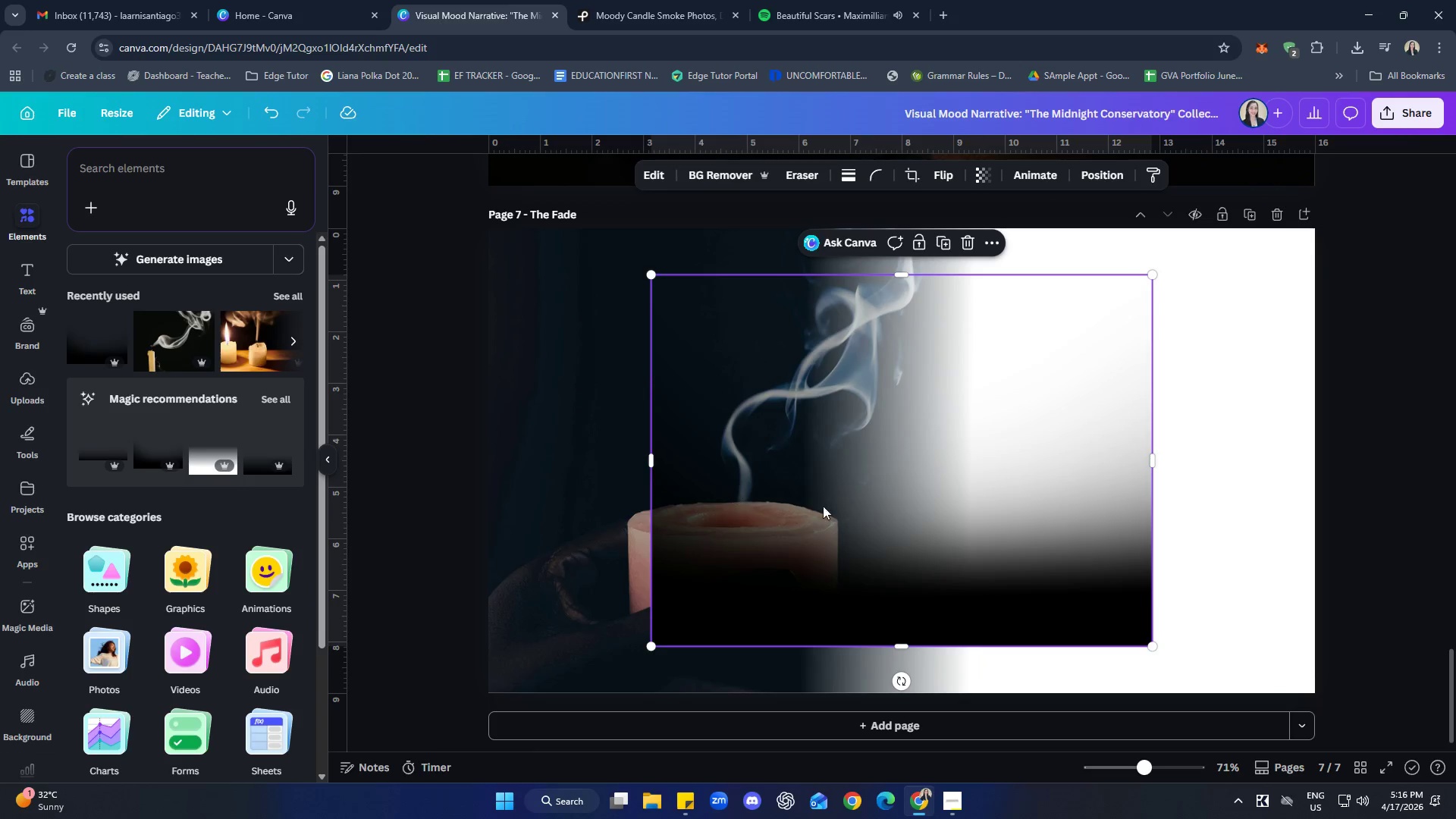 
left_click_drag(start_coordinate=[990, 544], to_coordinate=[1037, 527])
 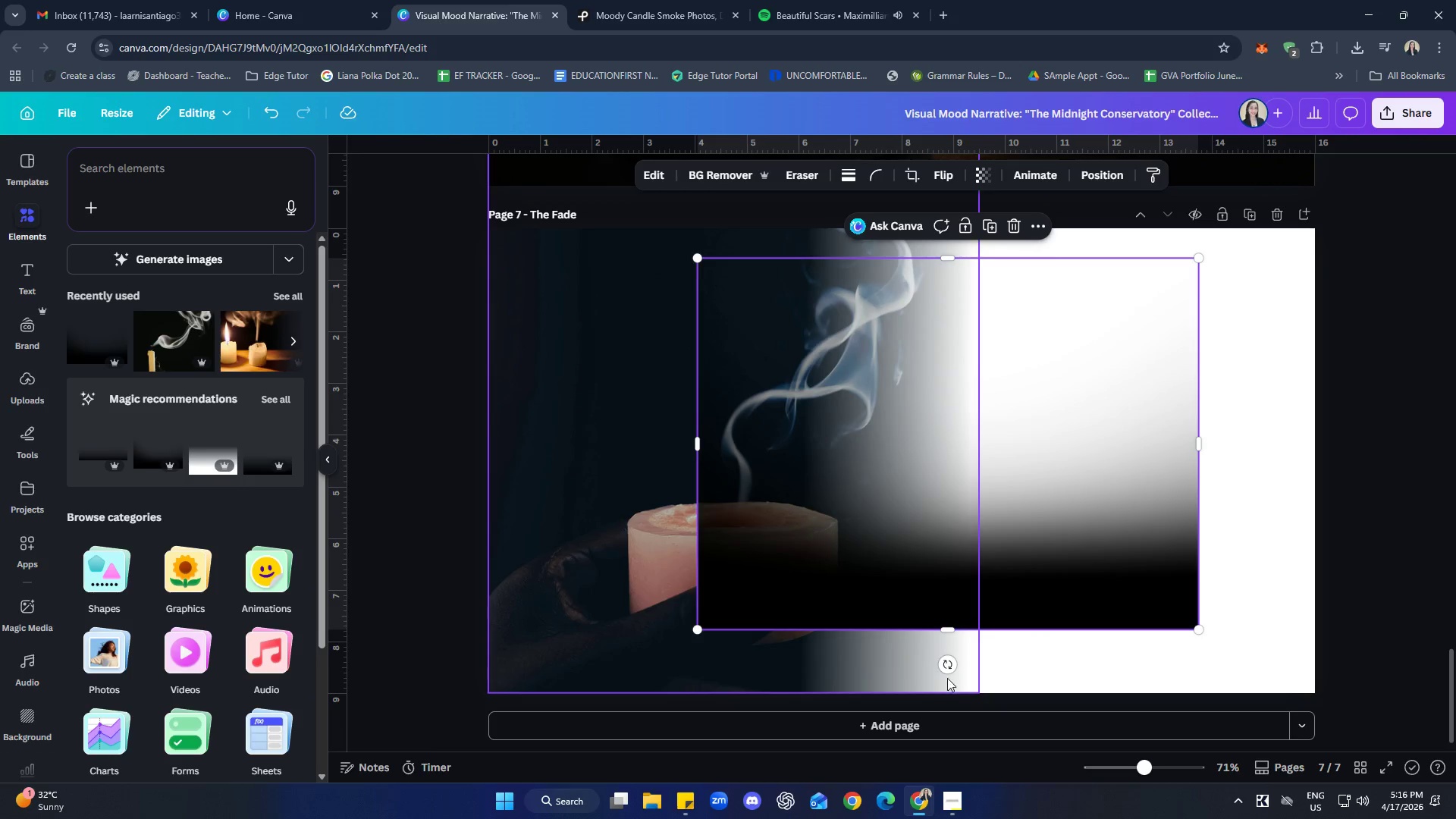 
left_click_drag(start_coordinate=[949, 671], to_coordinate=[1072, 443])
 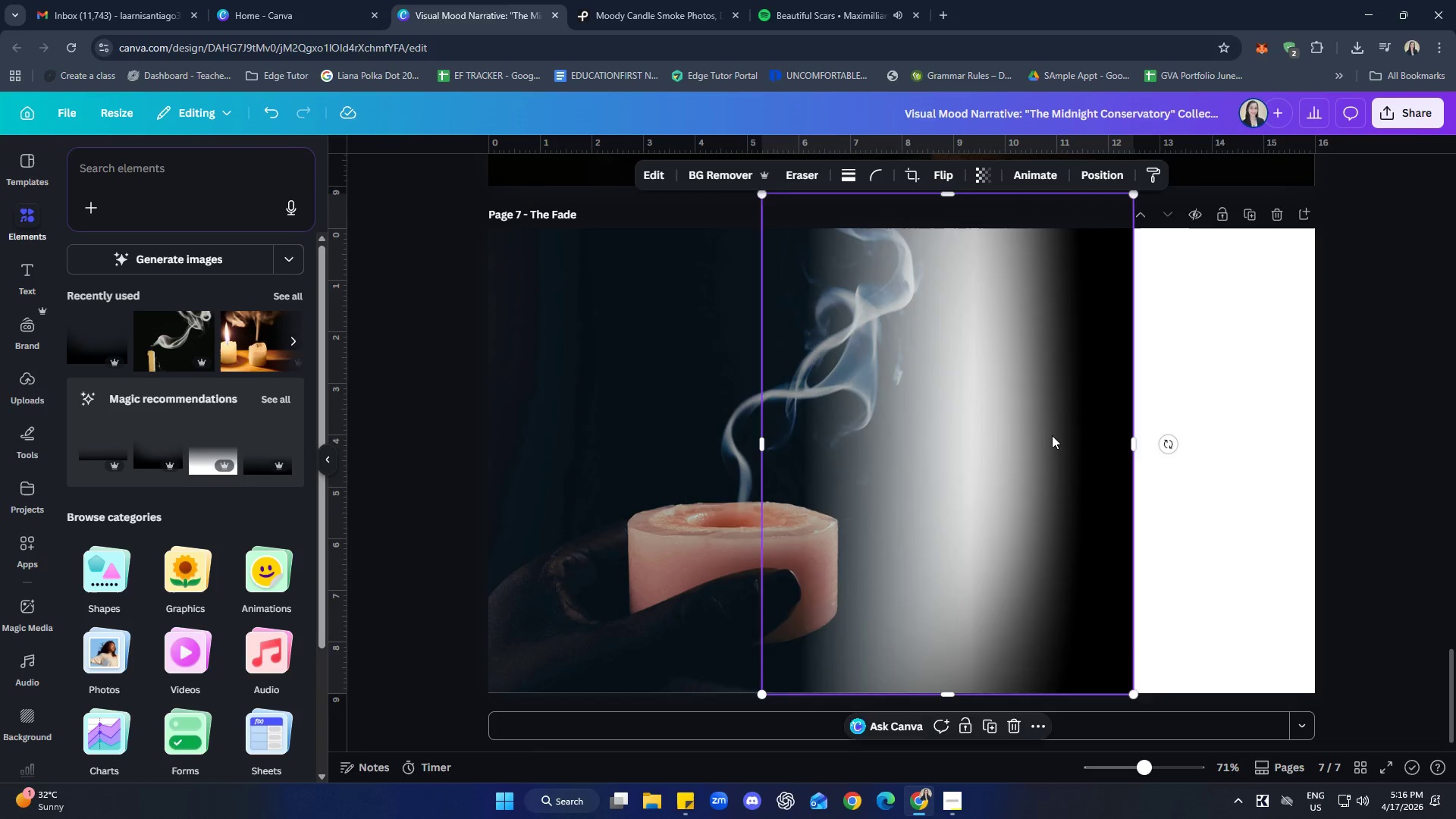 
left_click_drag(start_coordinate=[1044, 435], to_coordinate=[1225, 434])
 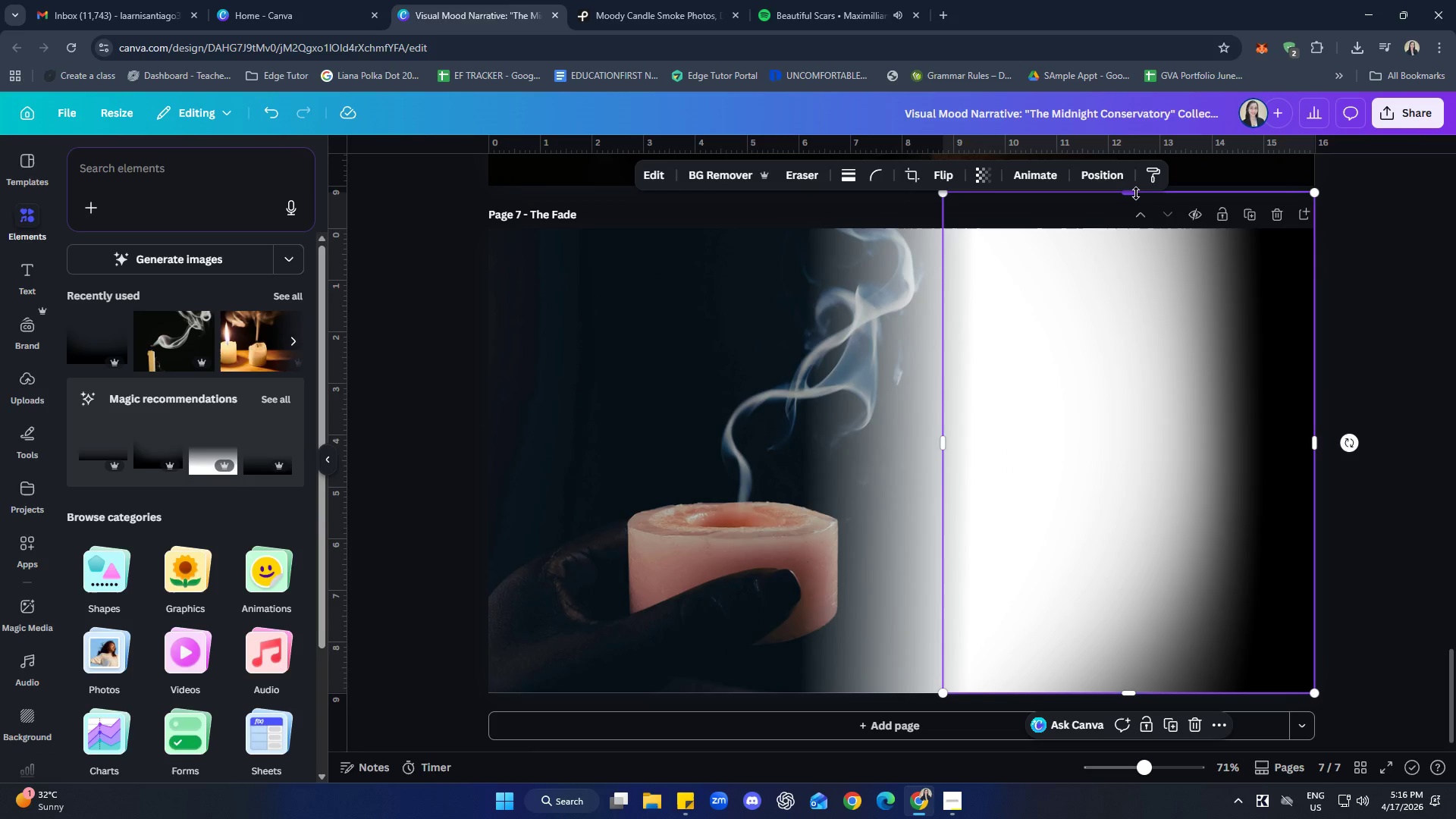 
left_click_drag(start_coordinate=[1136, 193], to_coordinate=[1141, 229])
 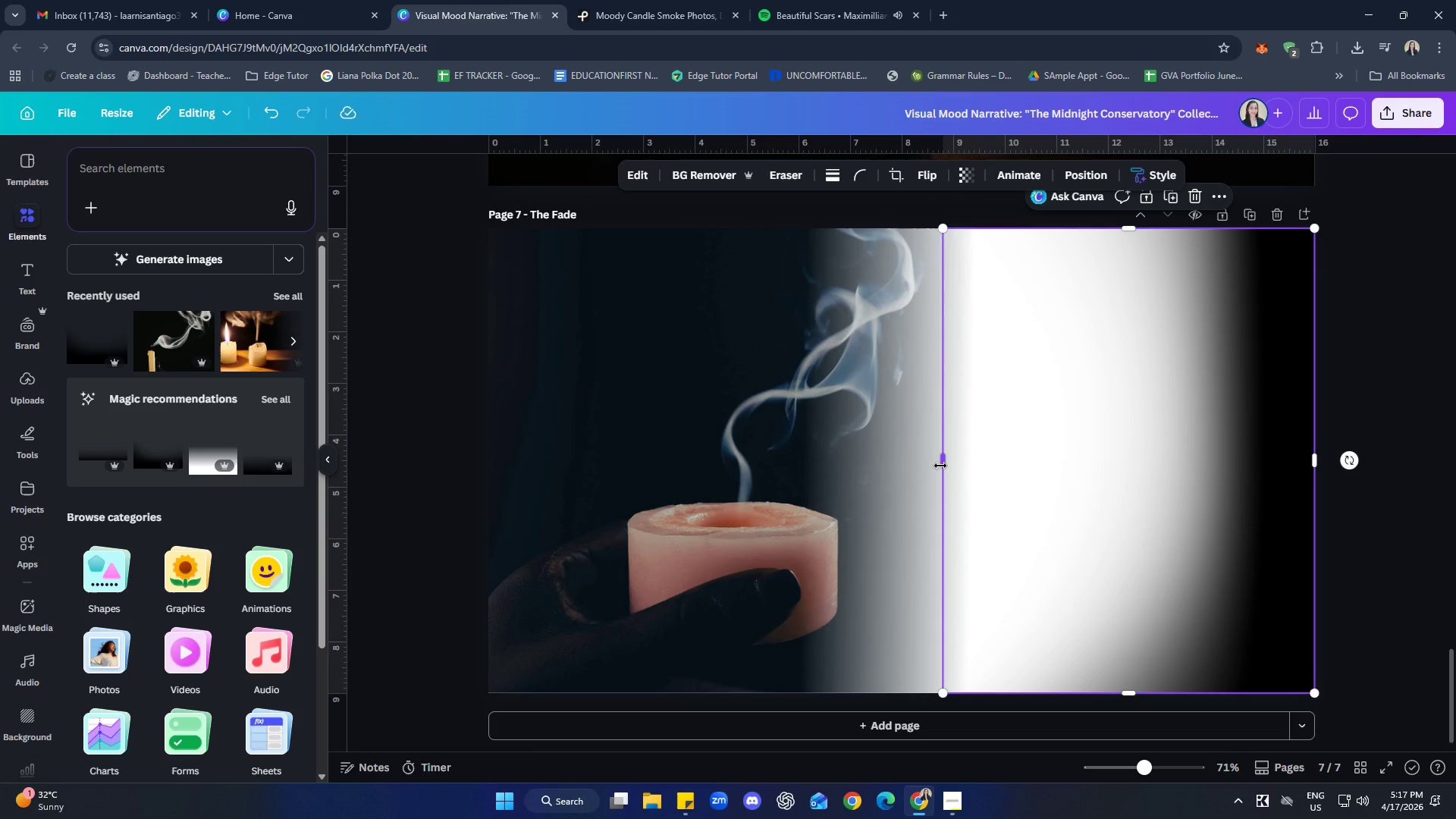 
left_click_drag(start_coordinate=[941, 465], to_coordinate=[864, 426])
 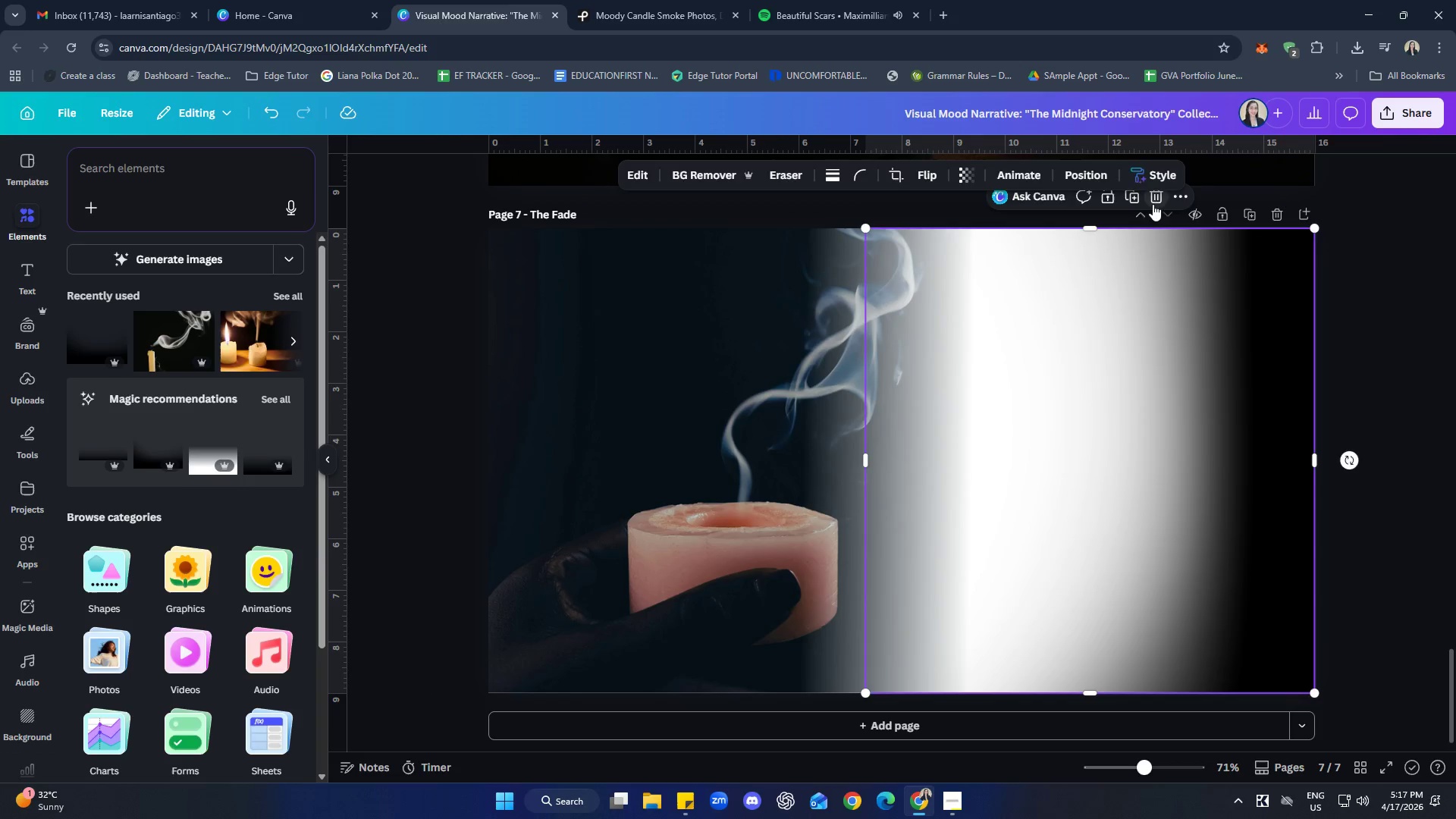 
double_click([1150, 375])
 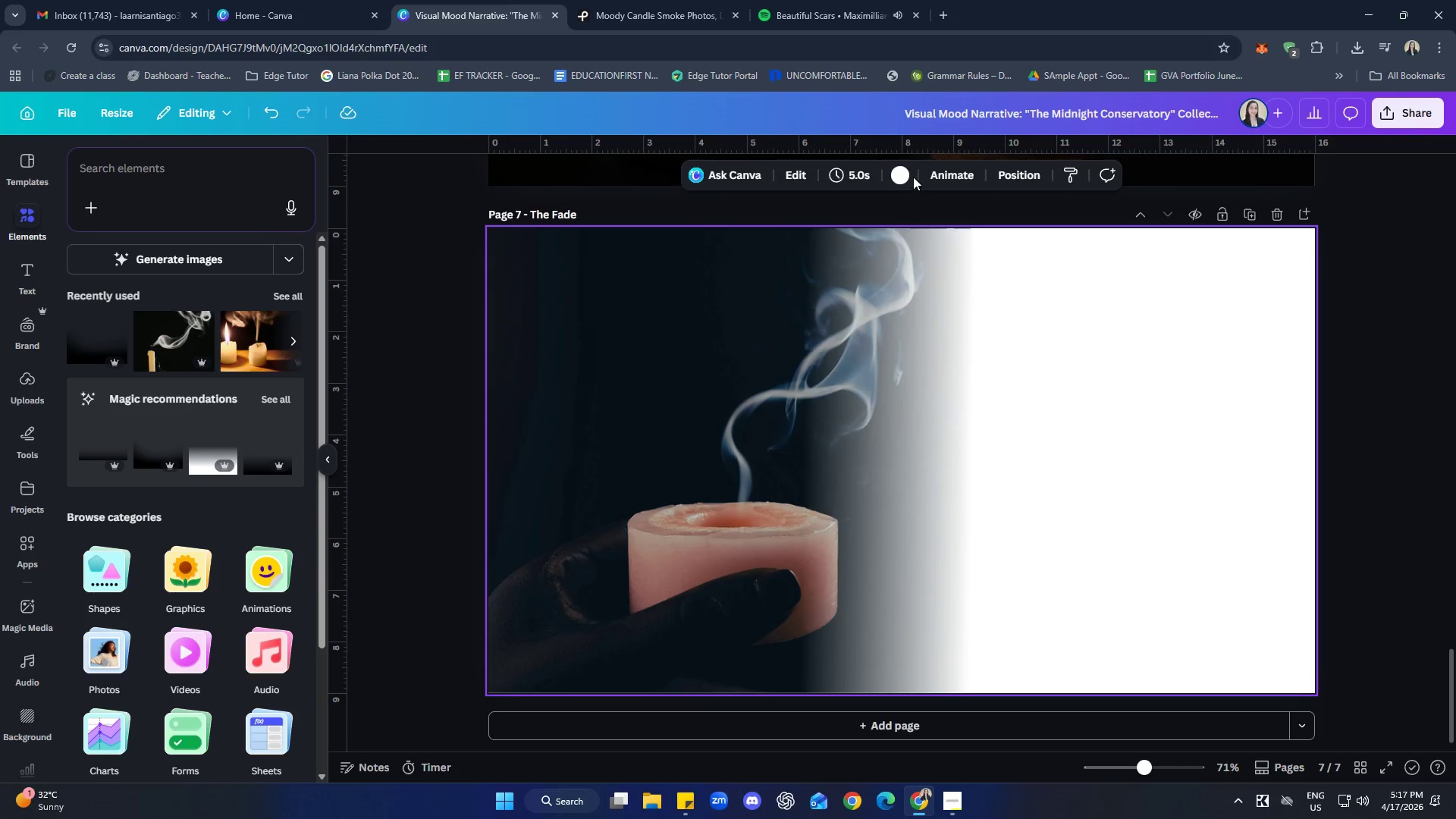 
double_click([905, 174])
 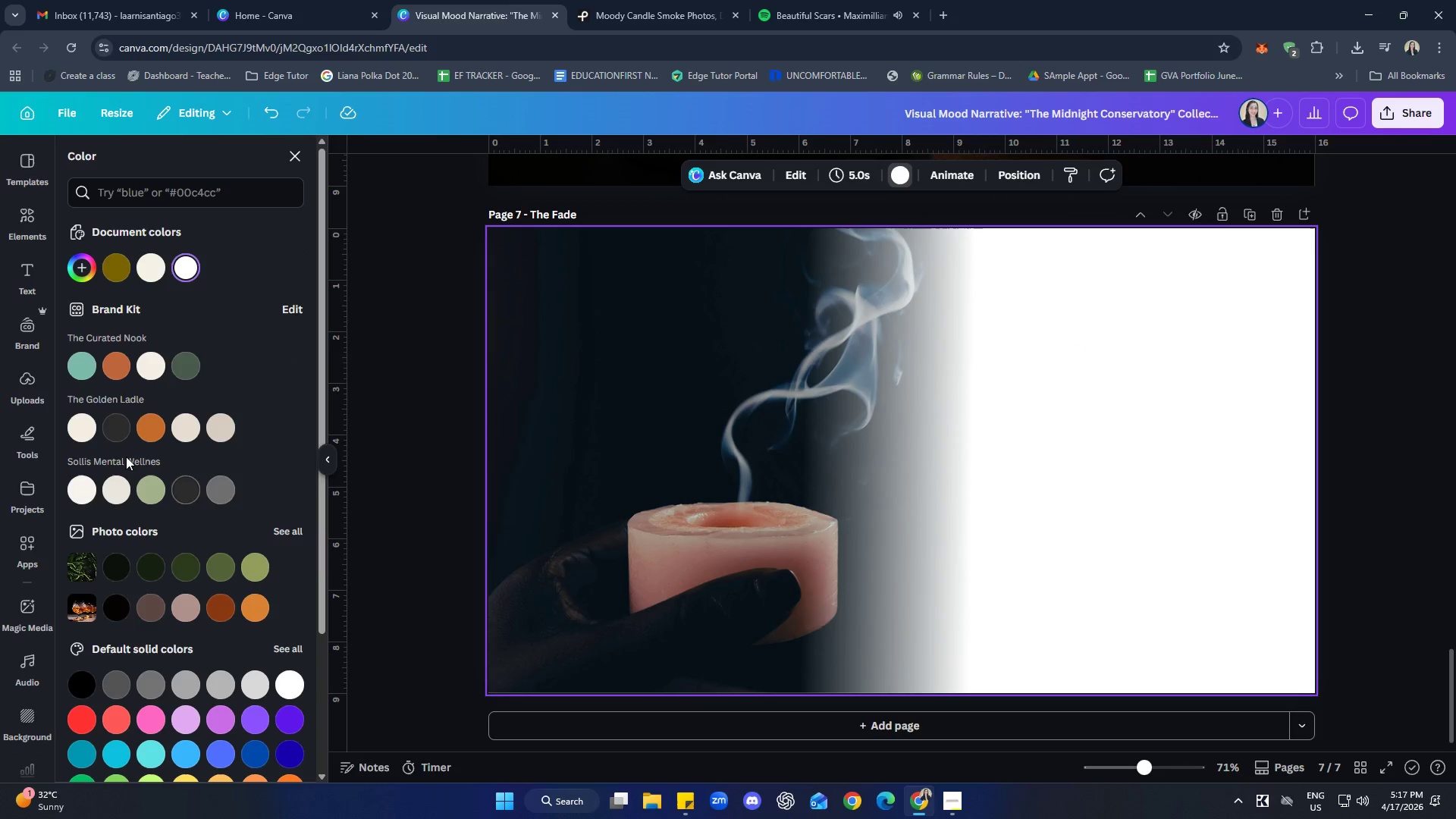 
left_click([119, 421])
 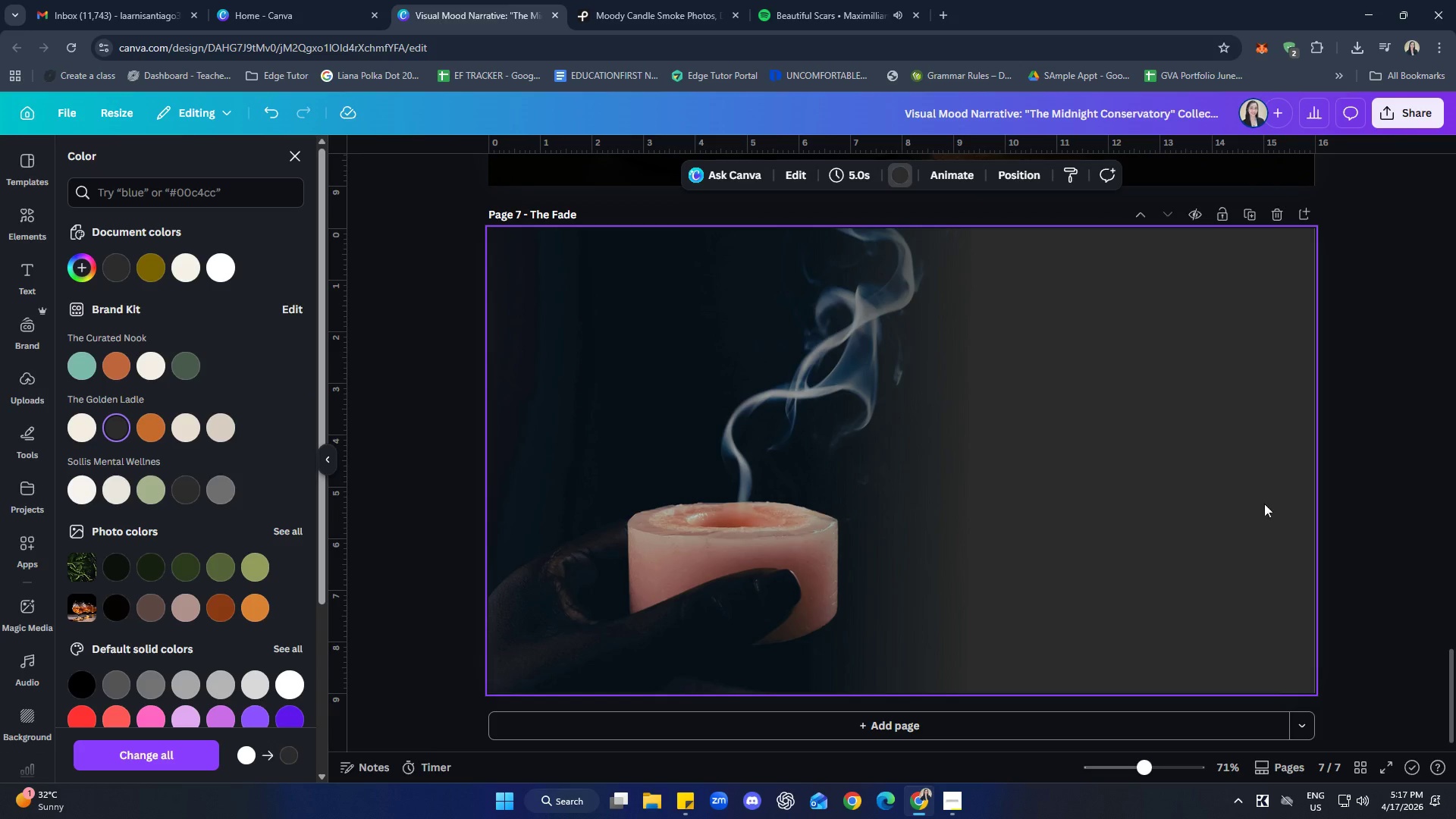 
left_click_drag(start_coordinate=[1367, 403], to_coordinate=[1378, 401])
 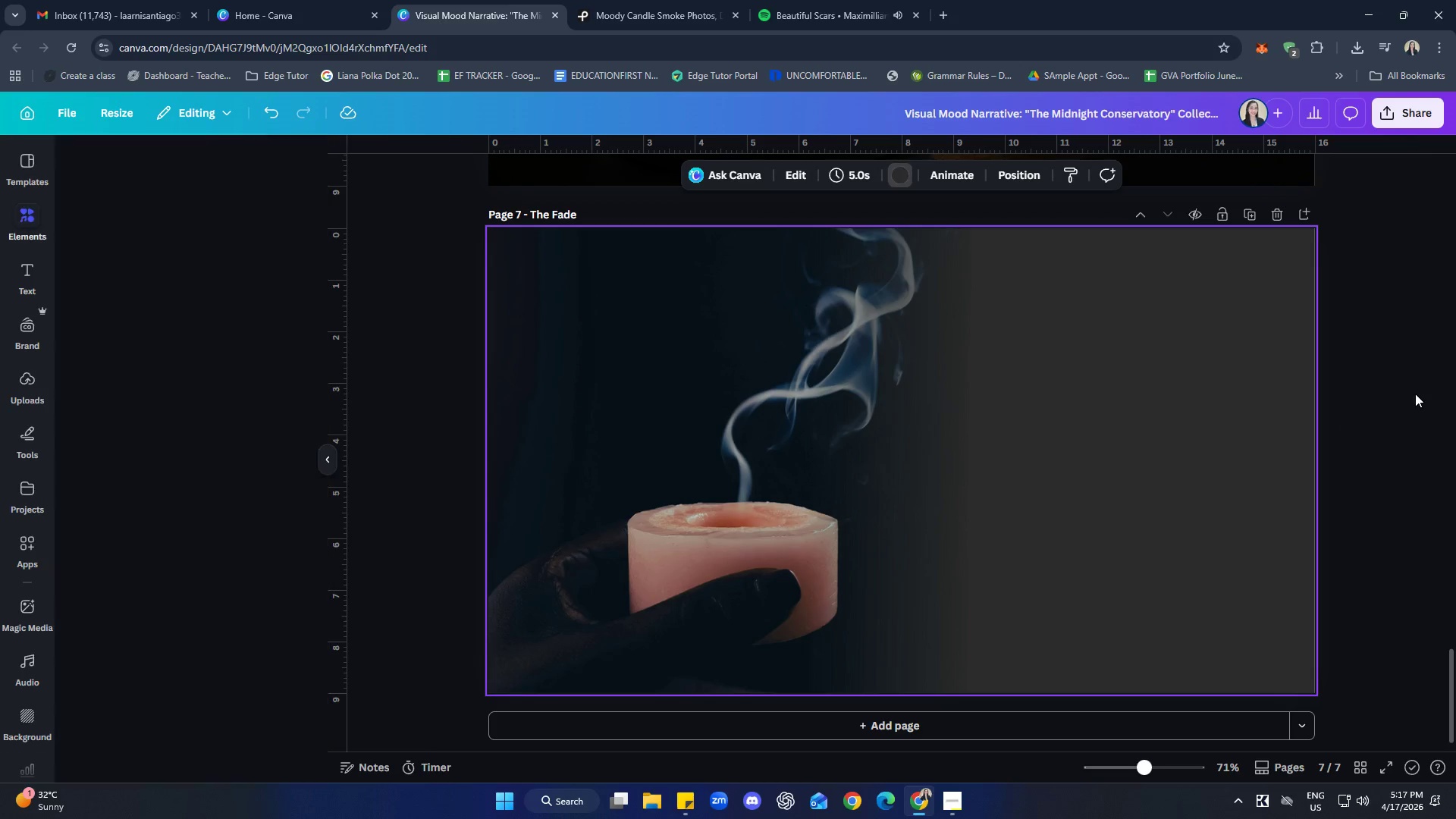 
double_click([1423, 391])
 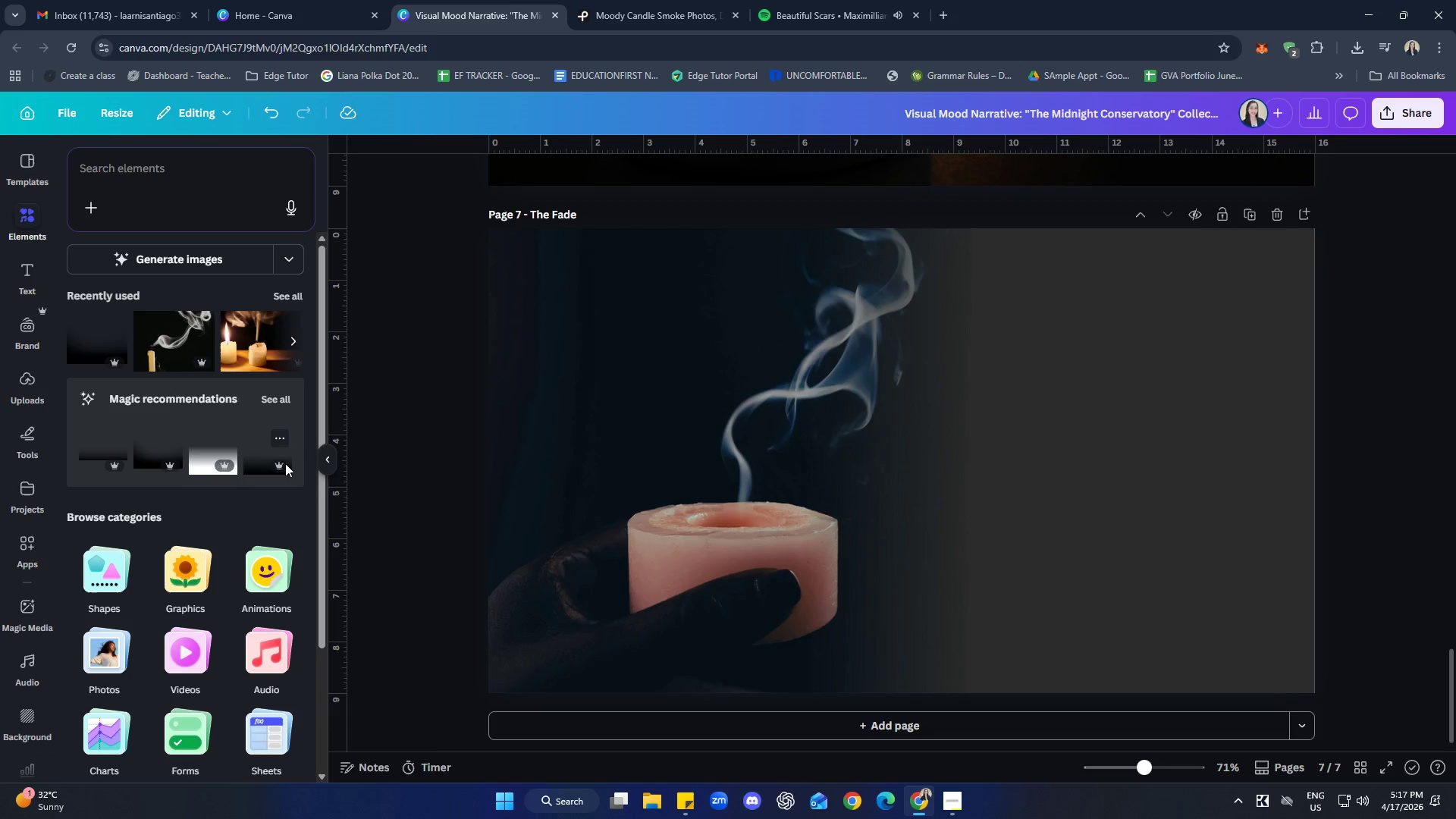 
left_click([243, 459])
 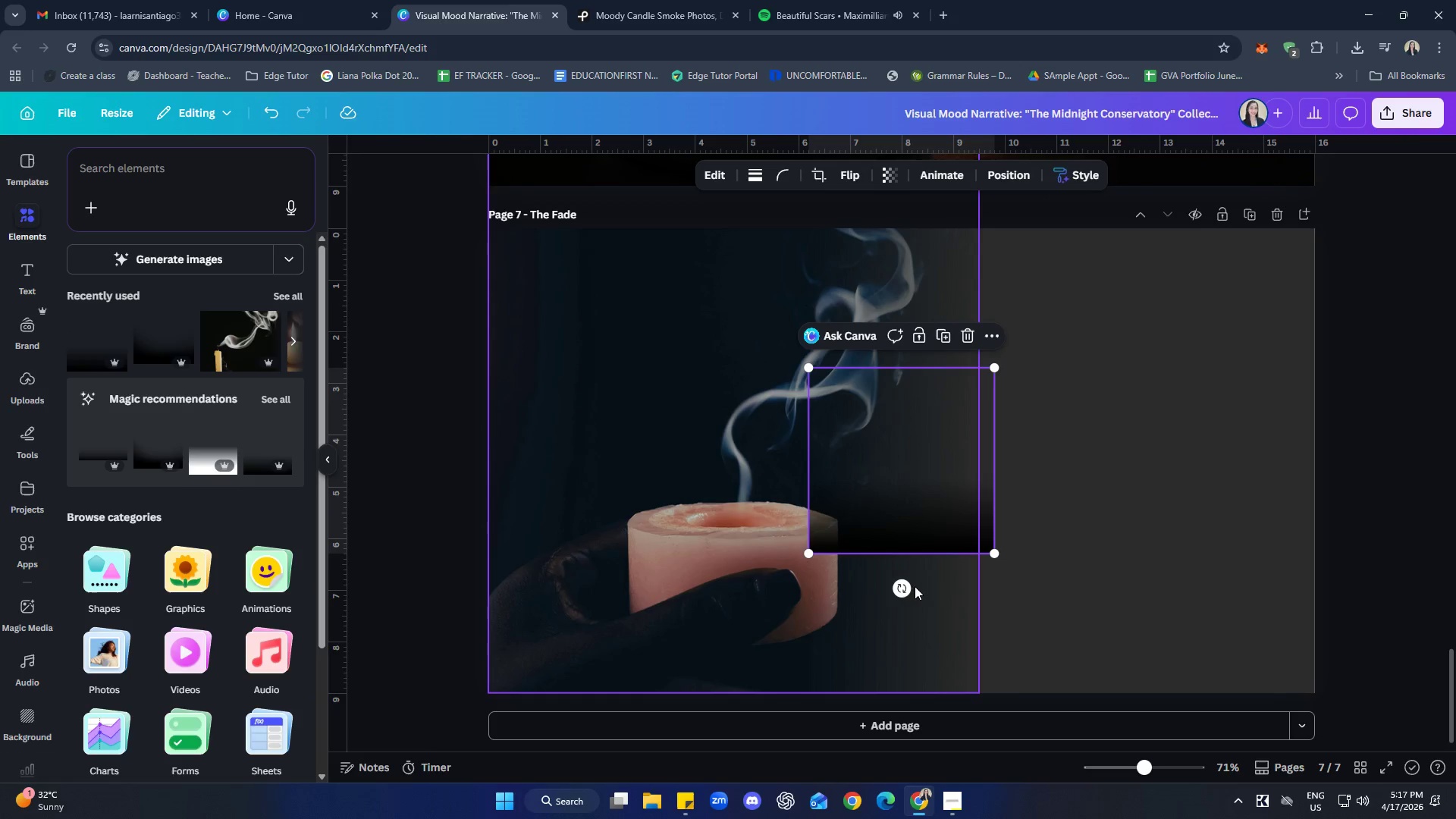 
left_click_drag(start_coordinate=[908, 587], to_coordinate=[1010, 451])
 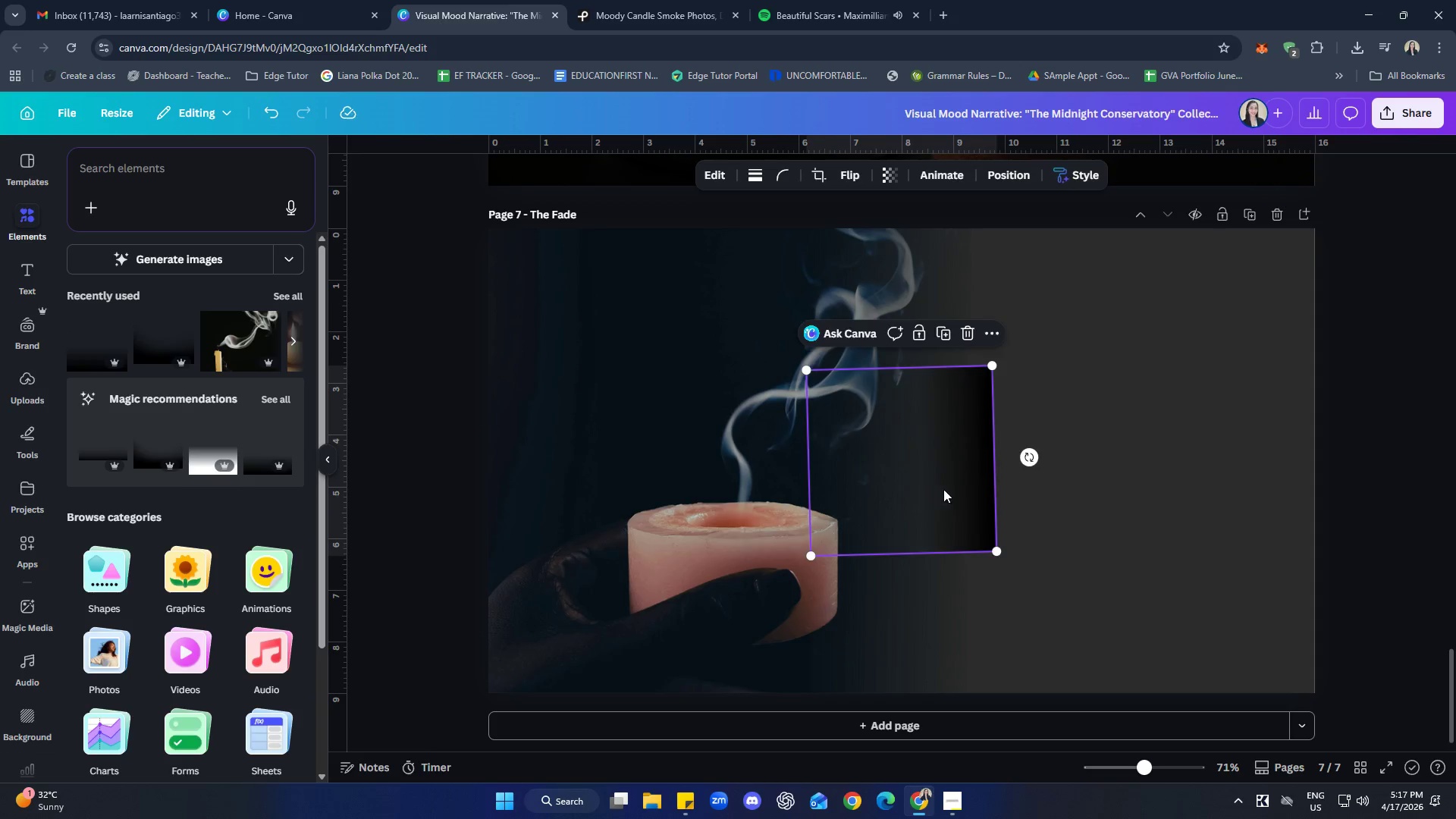 
left_click_drag(start_coordinate=[938, 489], to_coordinate=[1258, 359])
 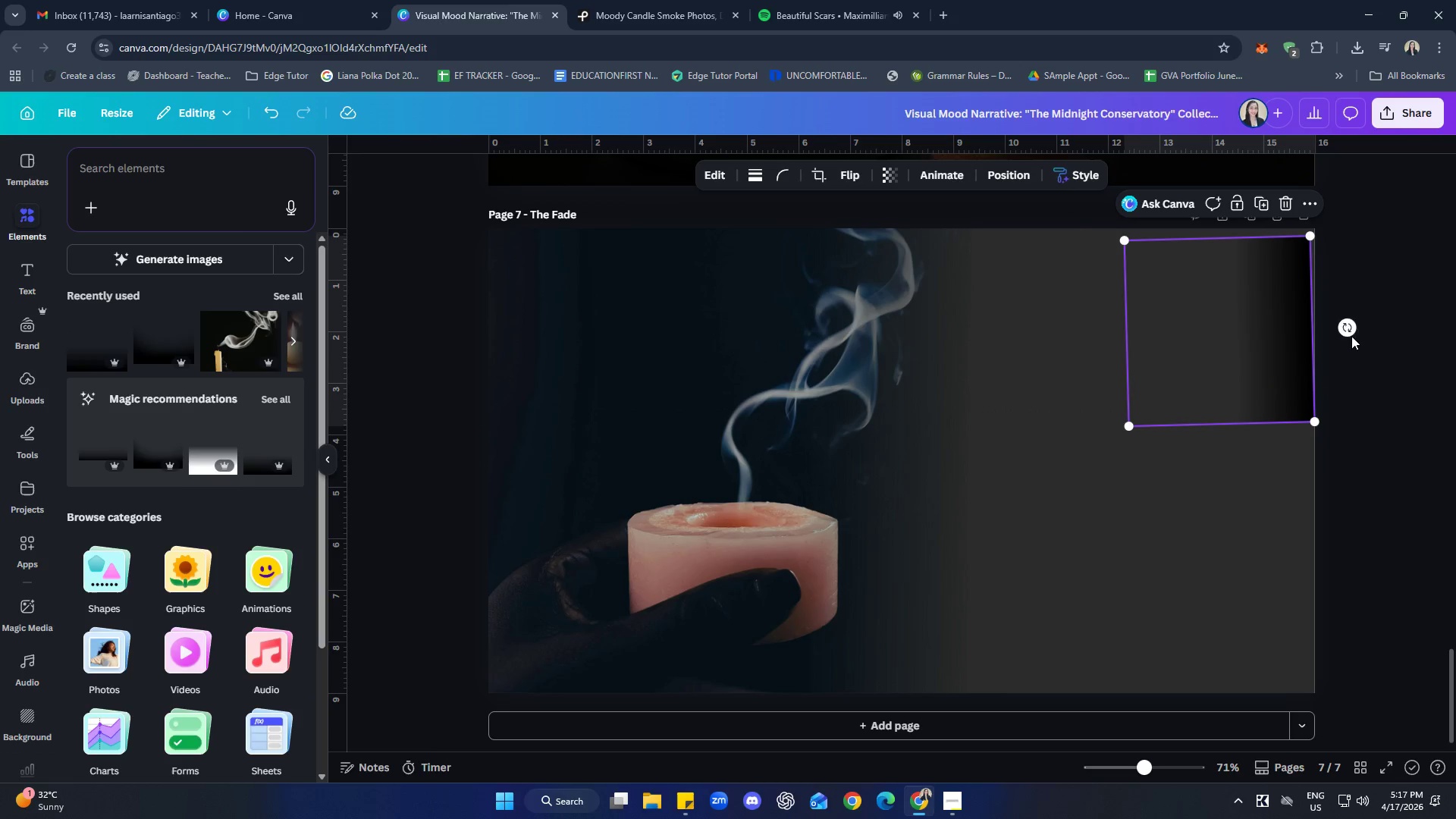 
left_click_drag(start_coordinate=[1351, 329], to_coordinate=[1351, 334])
 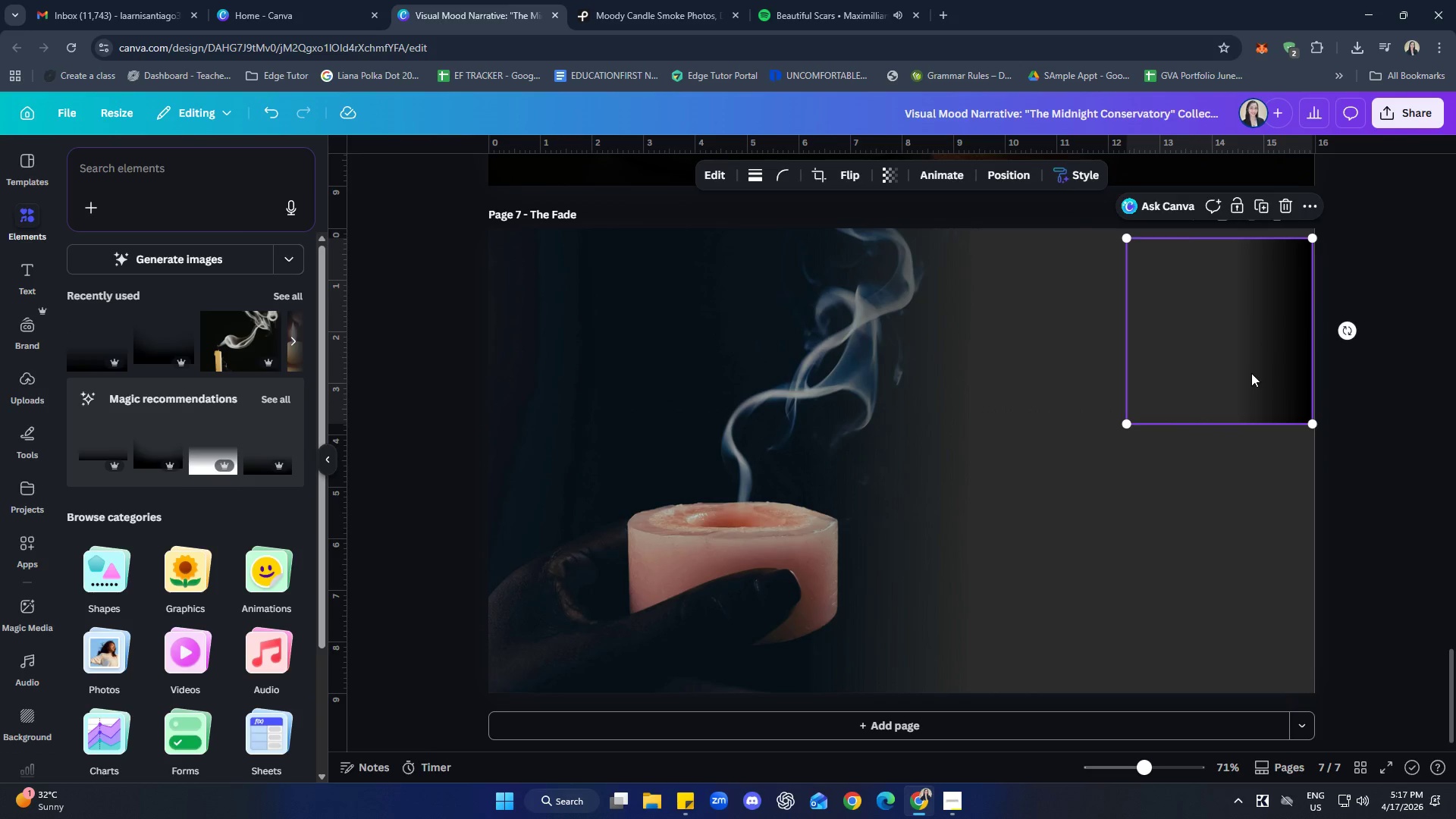 
left_click_drag(start_coordinate=[1251, 373], to_coordinate=[1254, 366])
 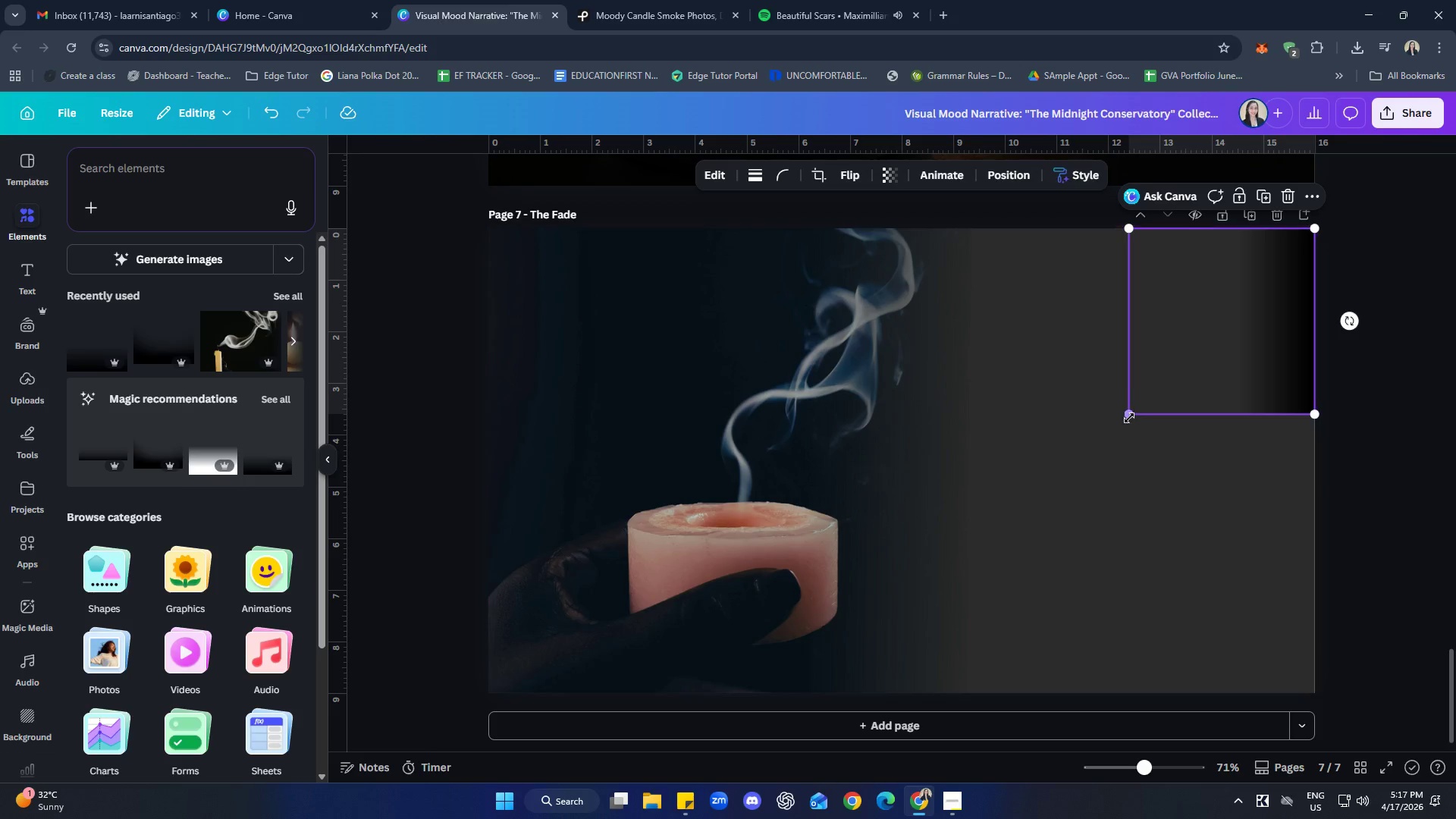 
left_click_drag(start_coordinate=[1126, 413], to_coordinate=[0, 670])
 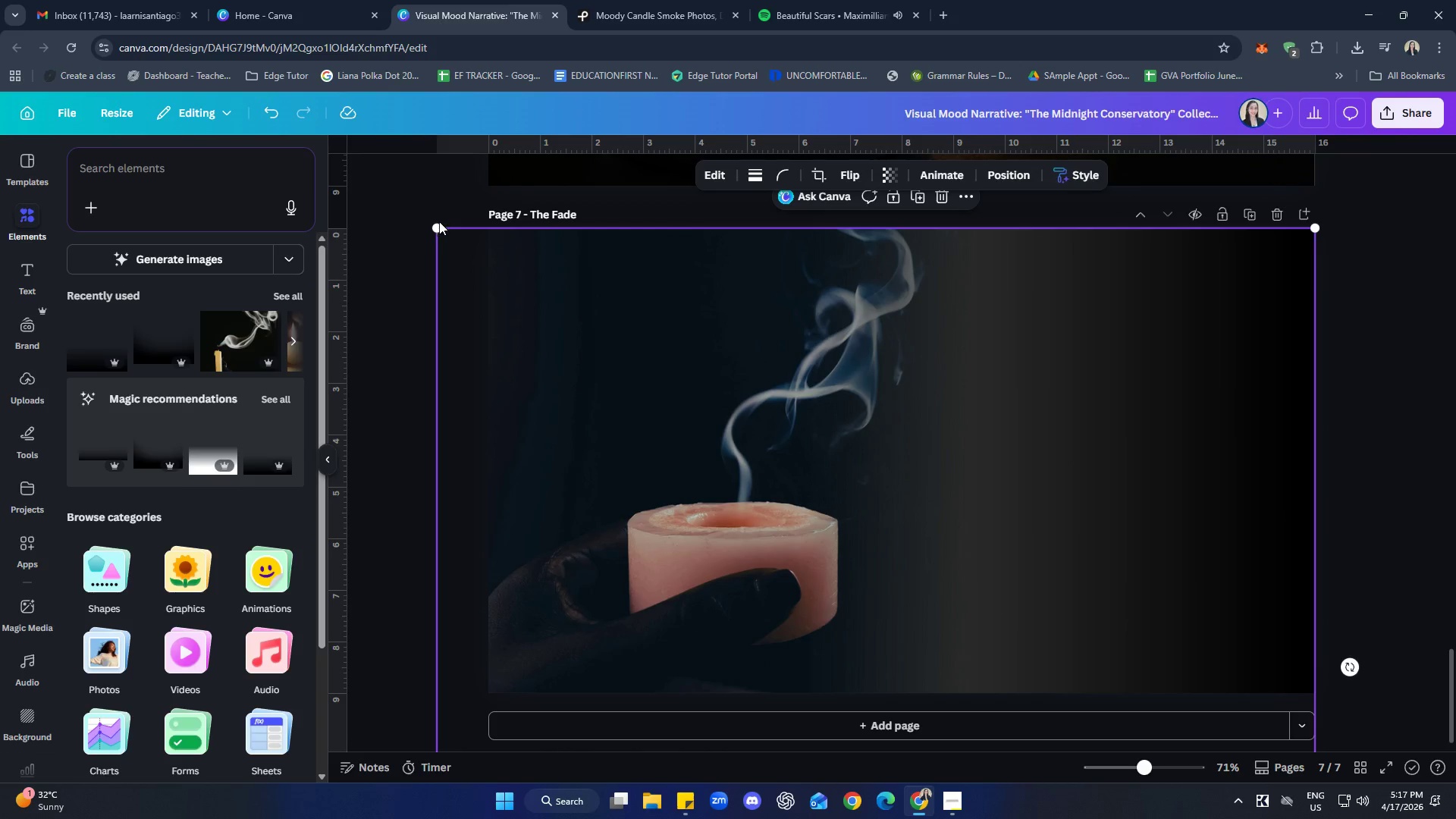 
left_click_drag(start_coordinate=[439, 221], to_coordinate=[400, 214])
 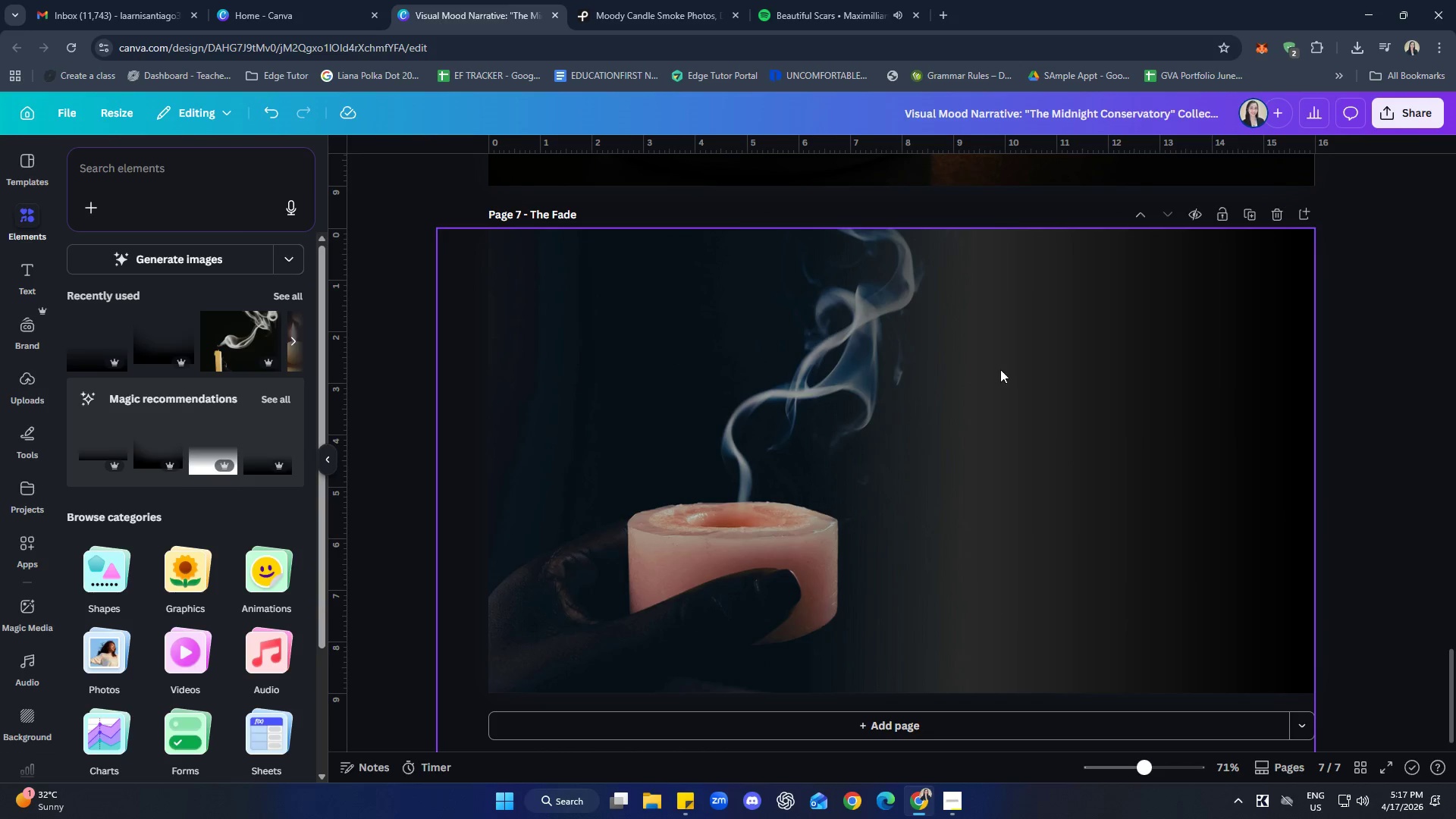 
left_click([1072, 364])
 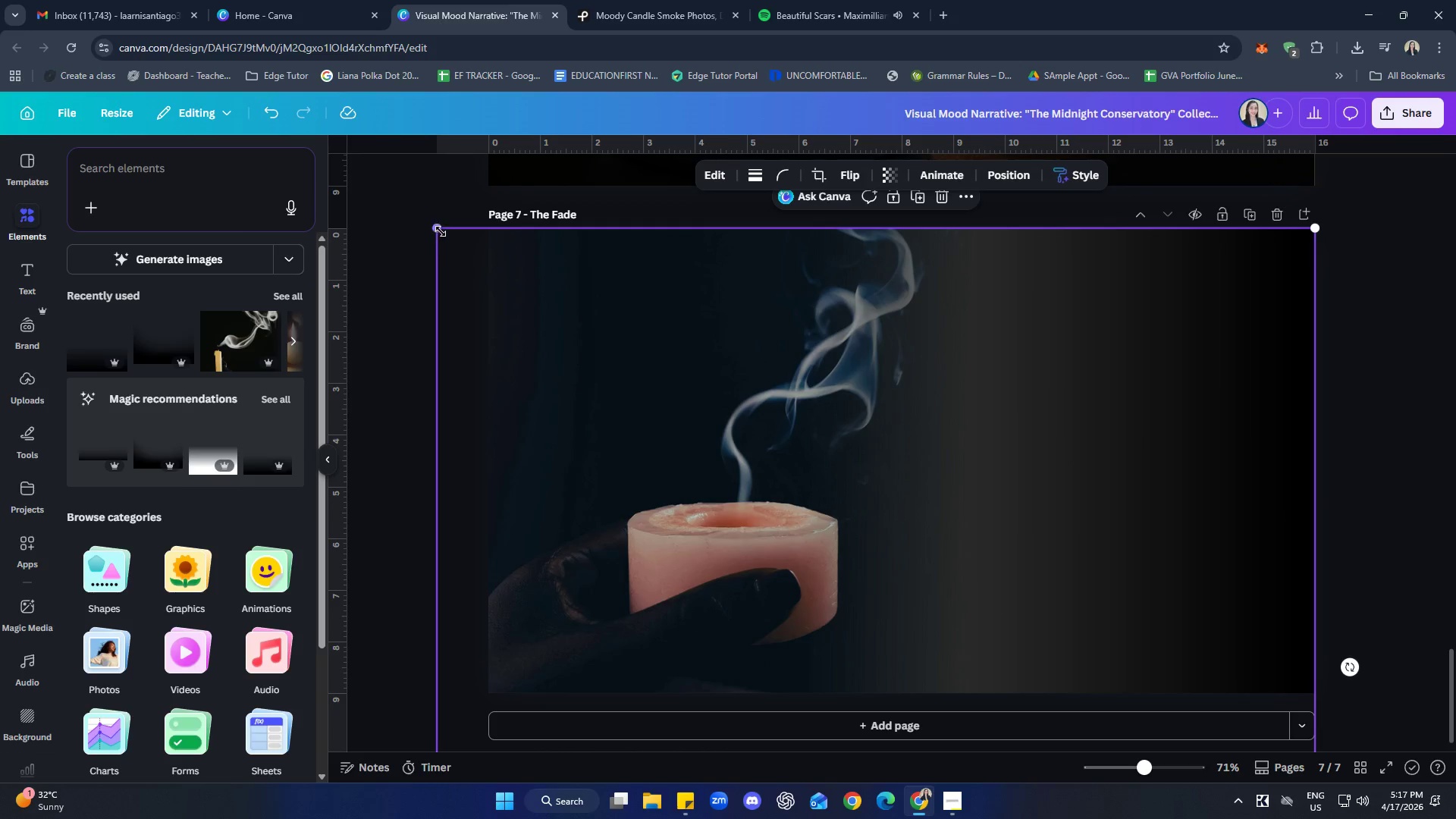 
left_click_drag(start_coordinate=[440, 229], to_coordinate=[105, 157])
 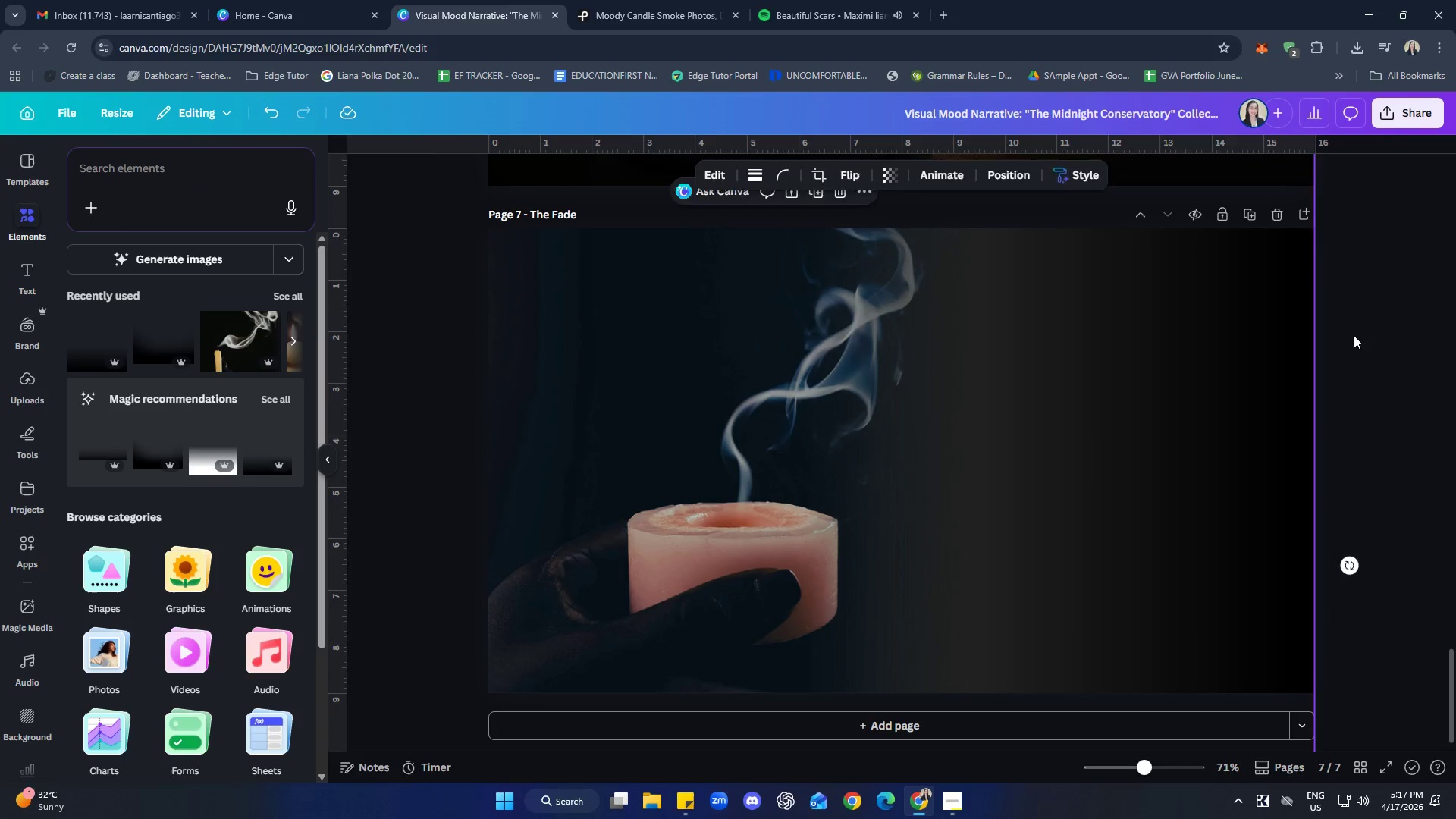 
double_click([1377, 323])
 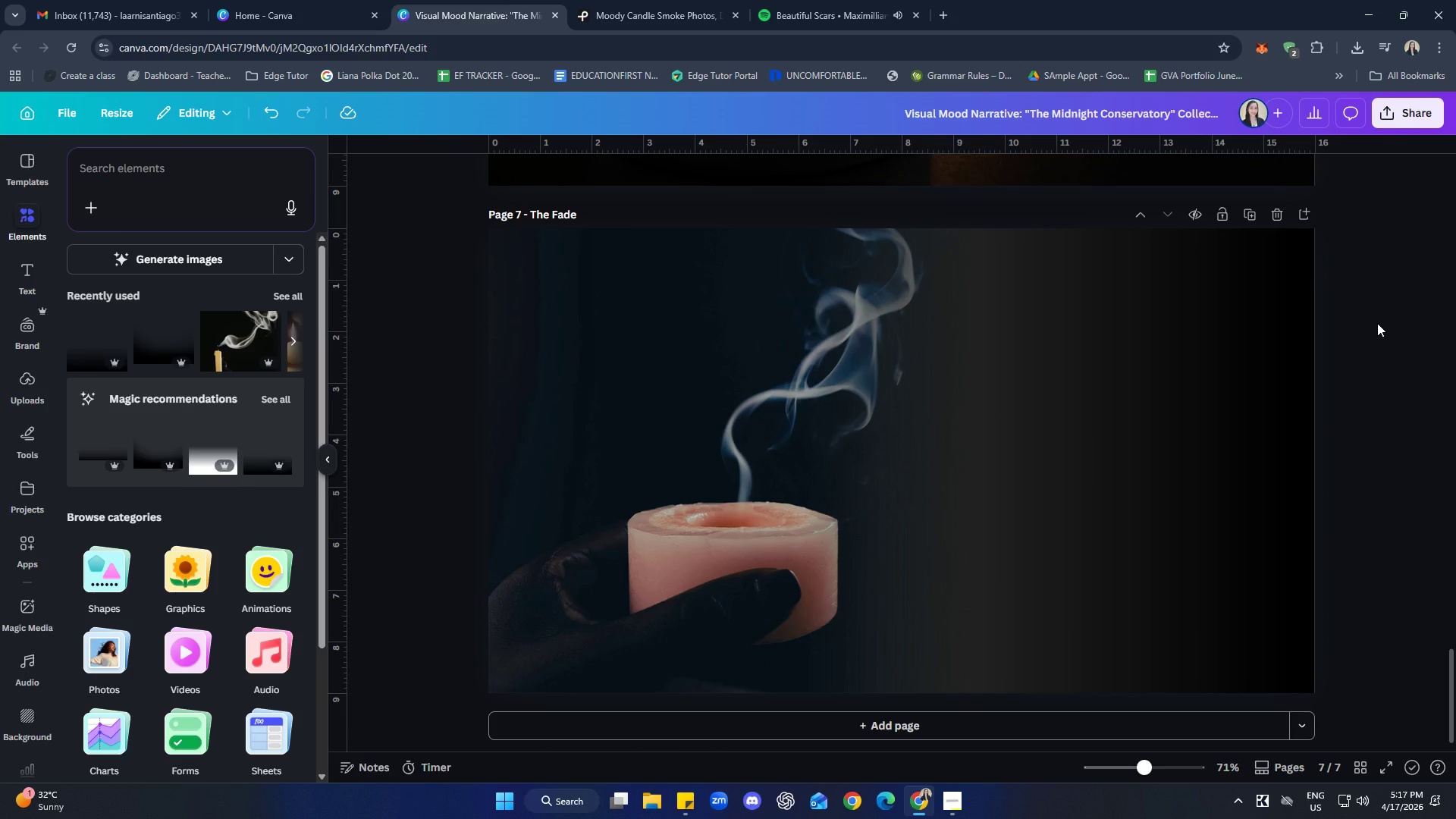 
left_click([1111, 458])
 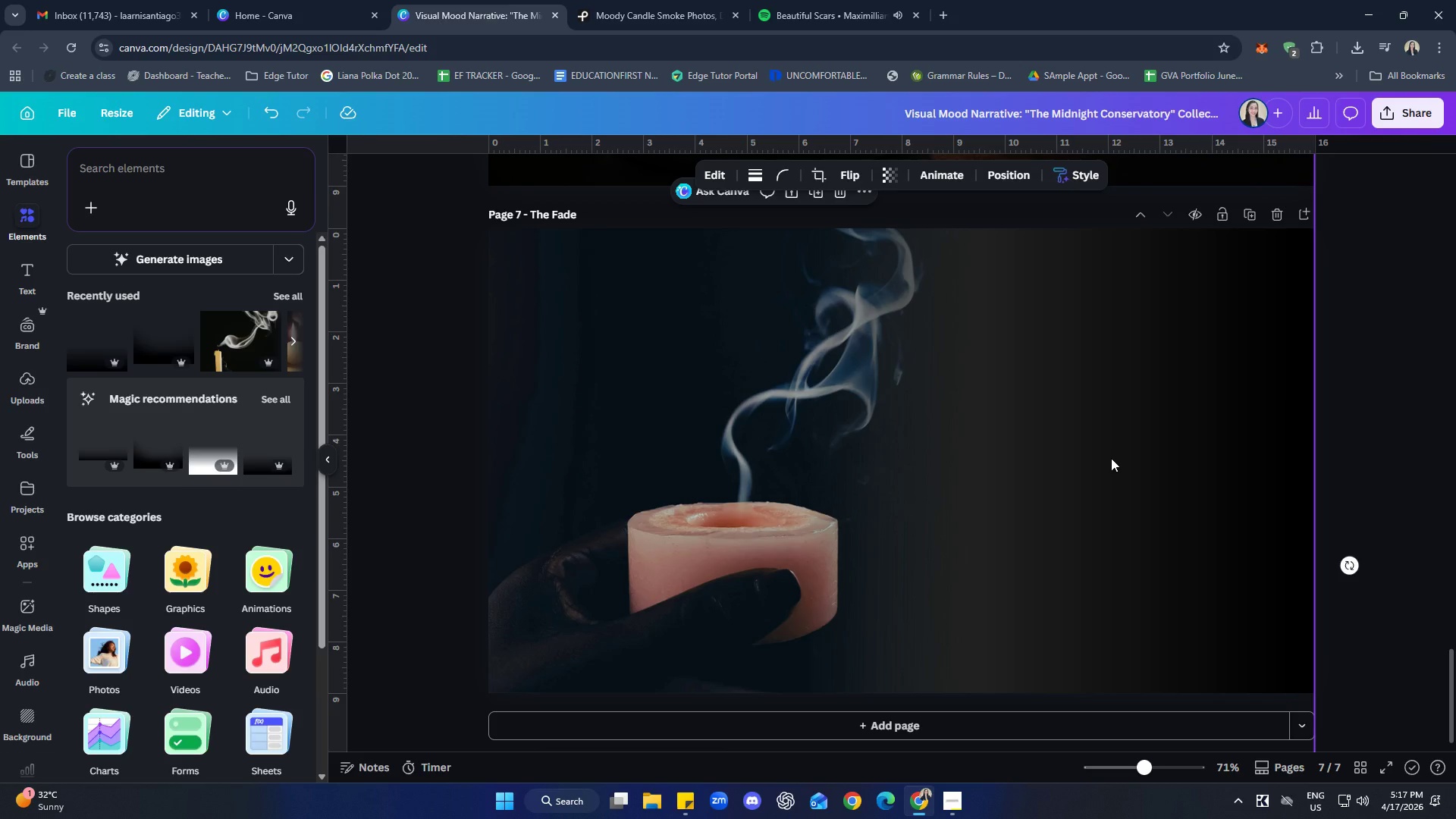 
right_click([1111, 458])
 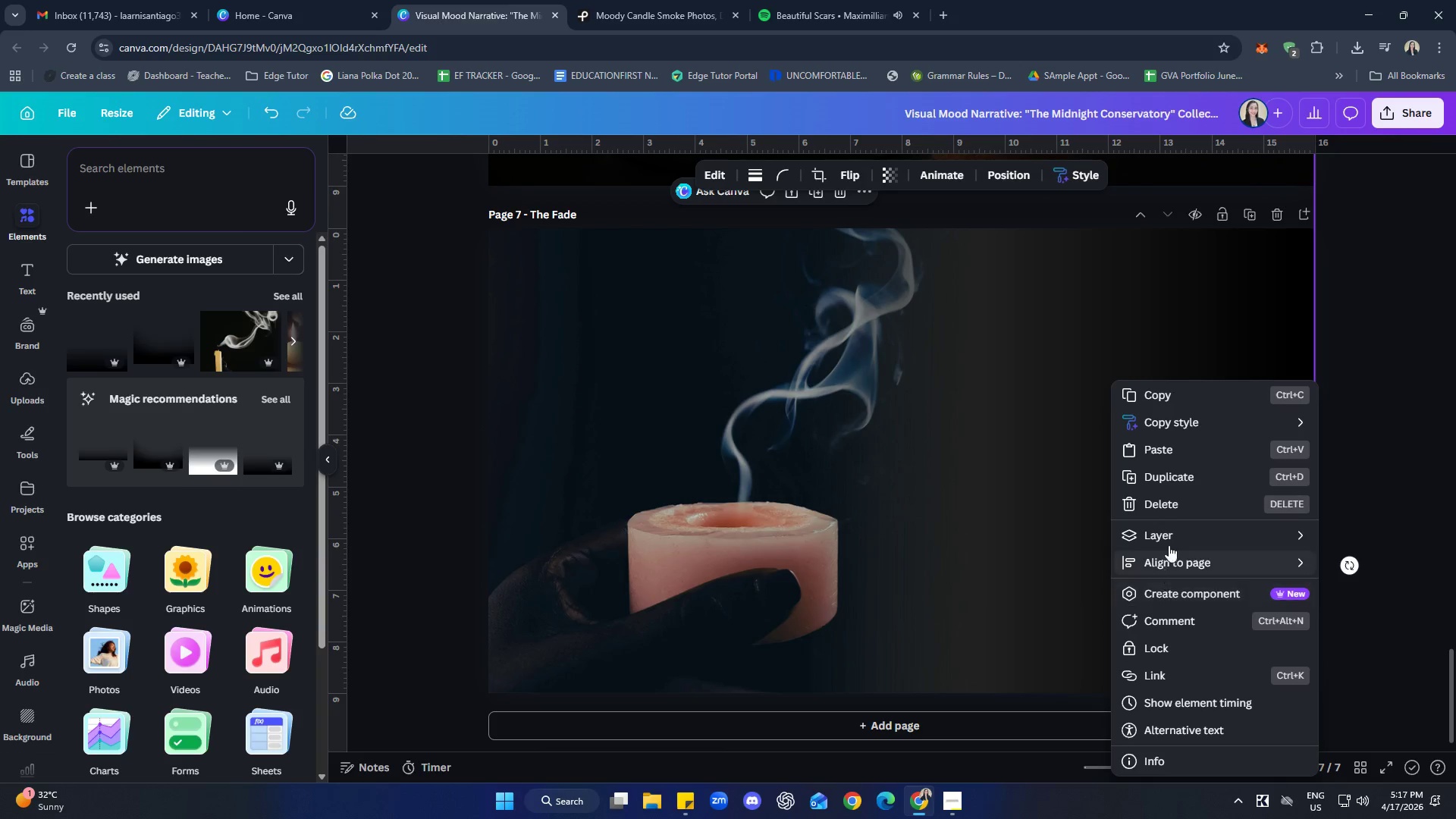 
left_click([1033, 640])
 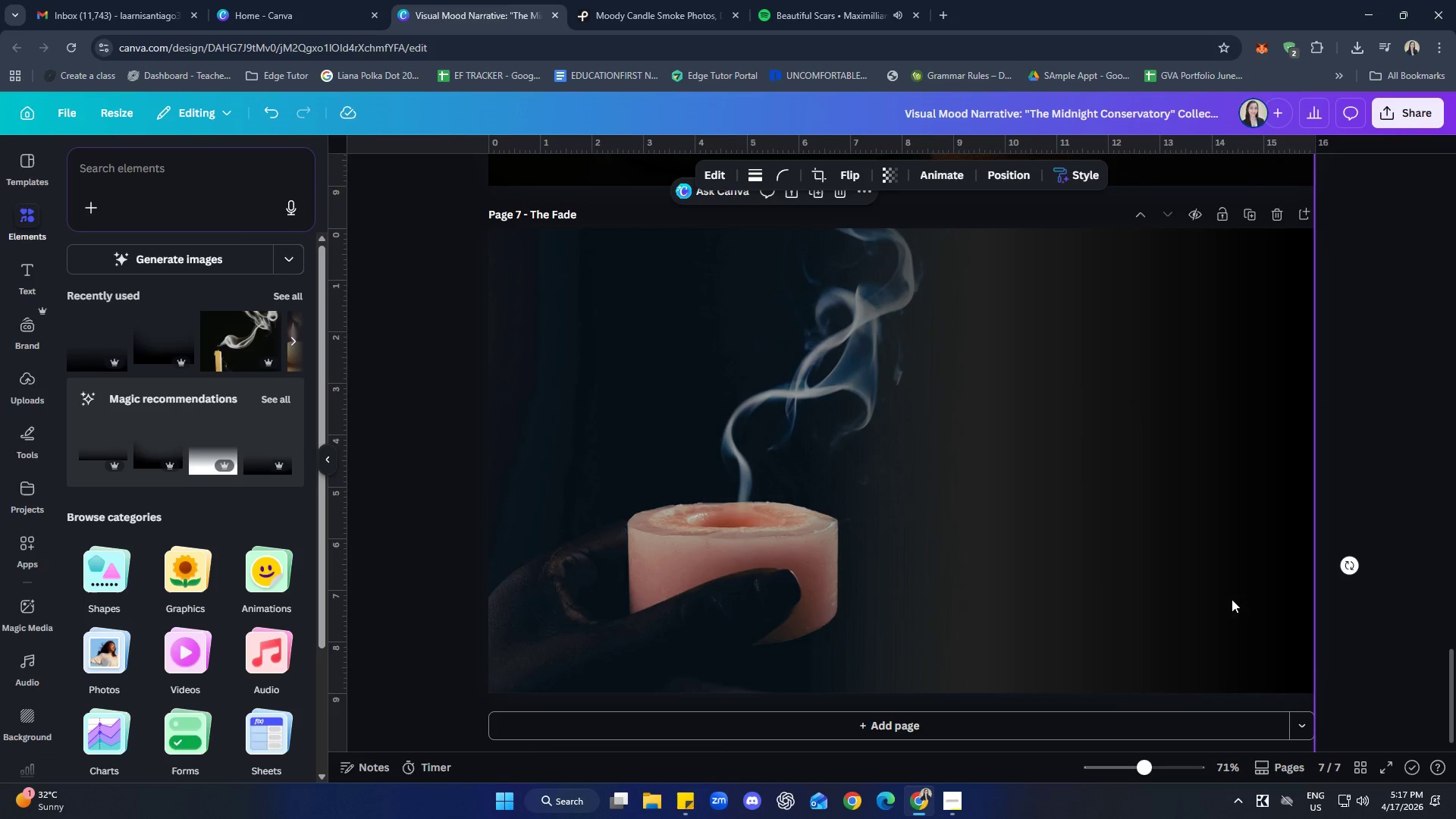 
right_click([1097, 532])
 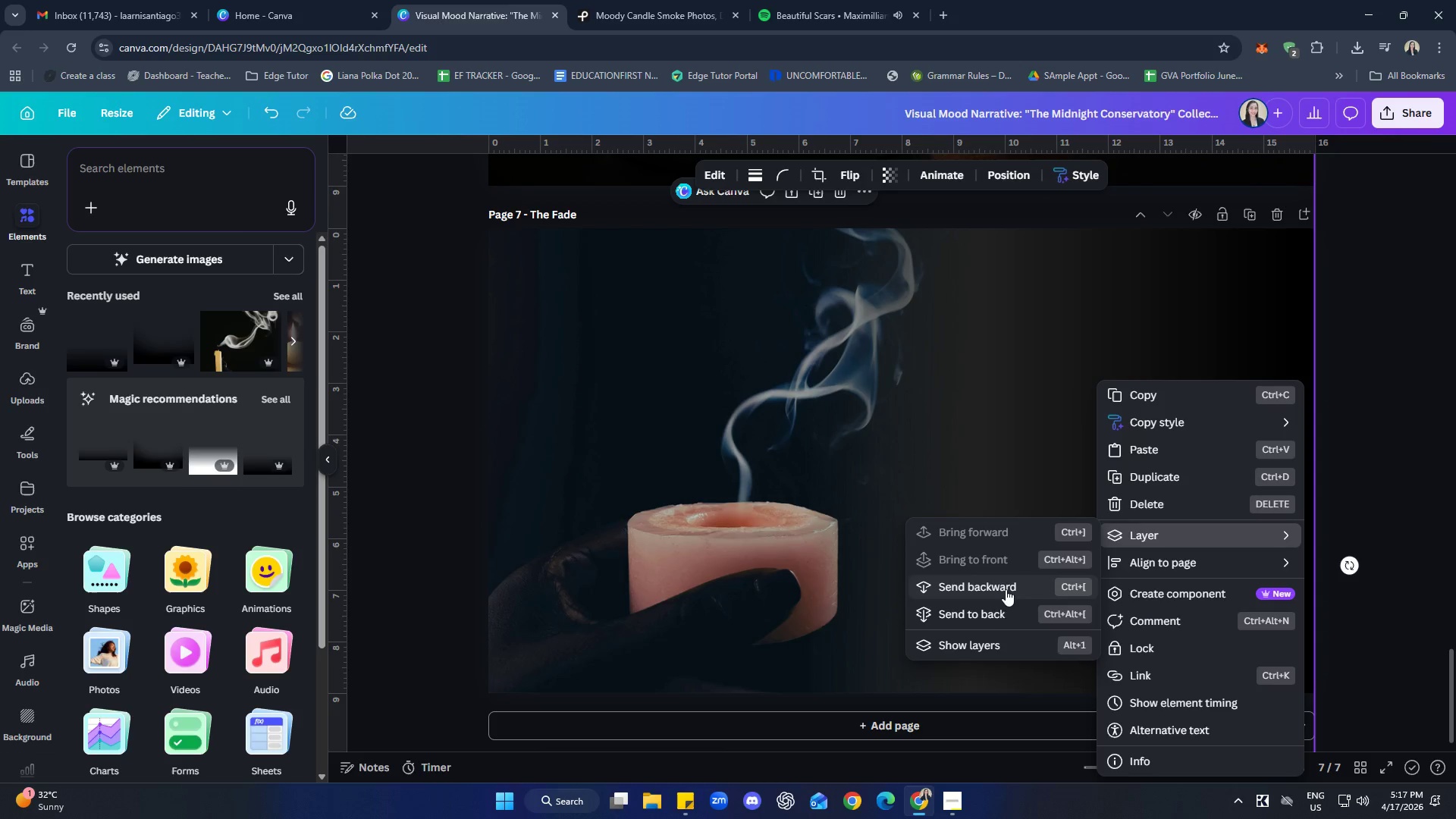 
left_click([985, 635])
 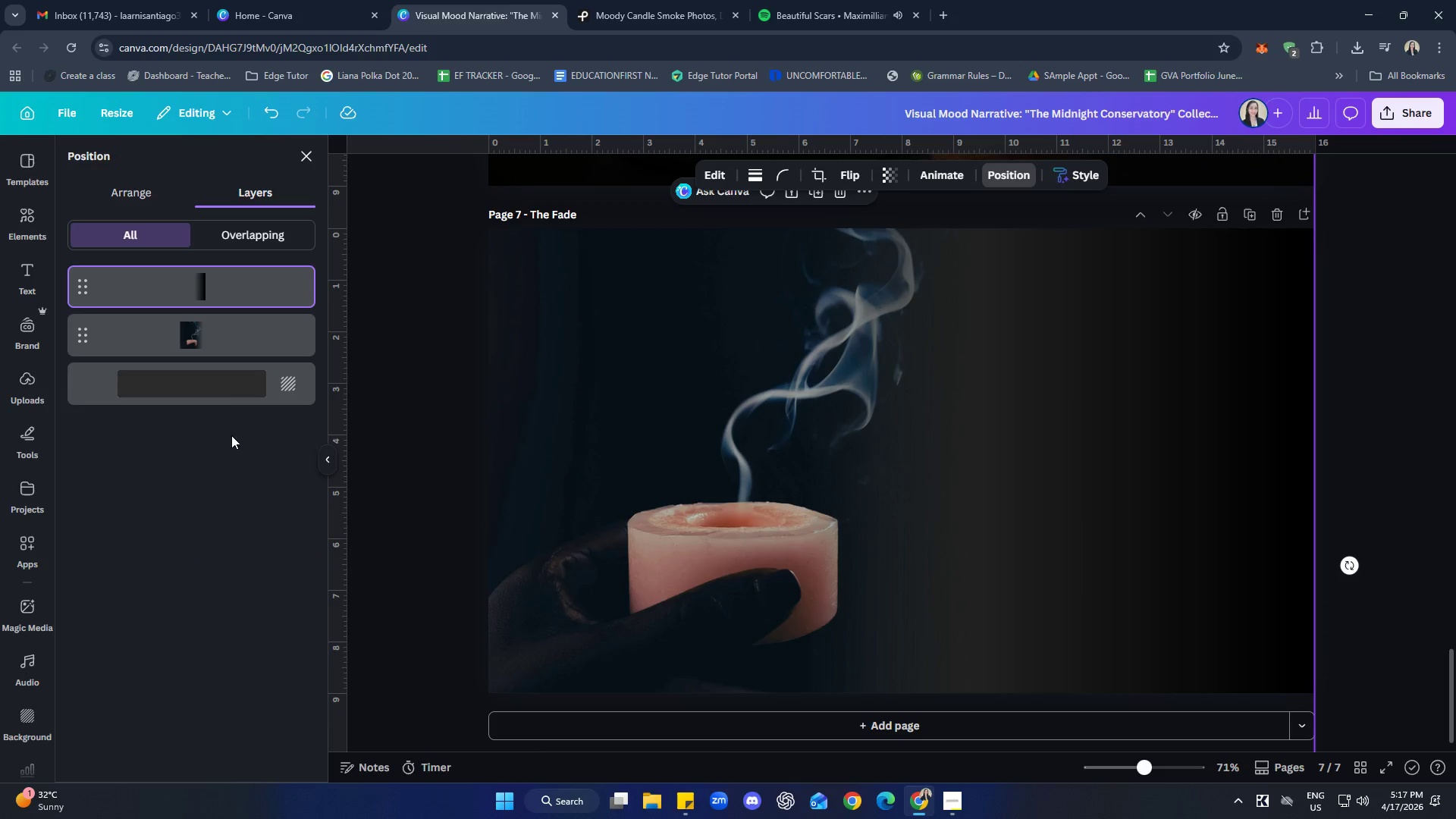 
left_click([220, 388])
 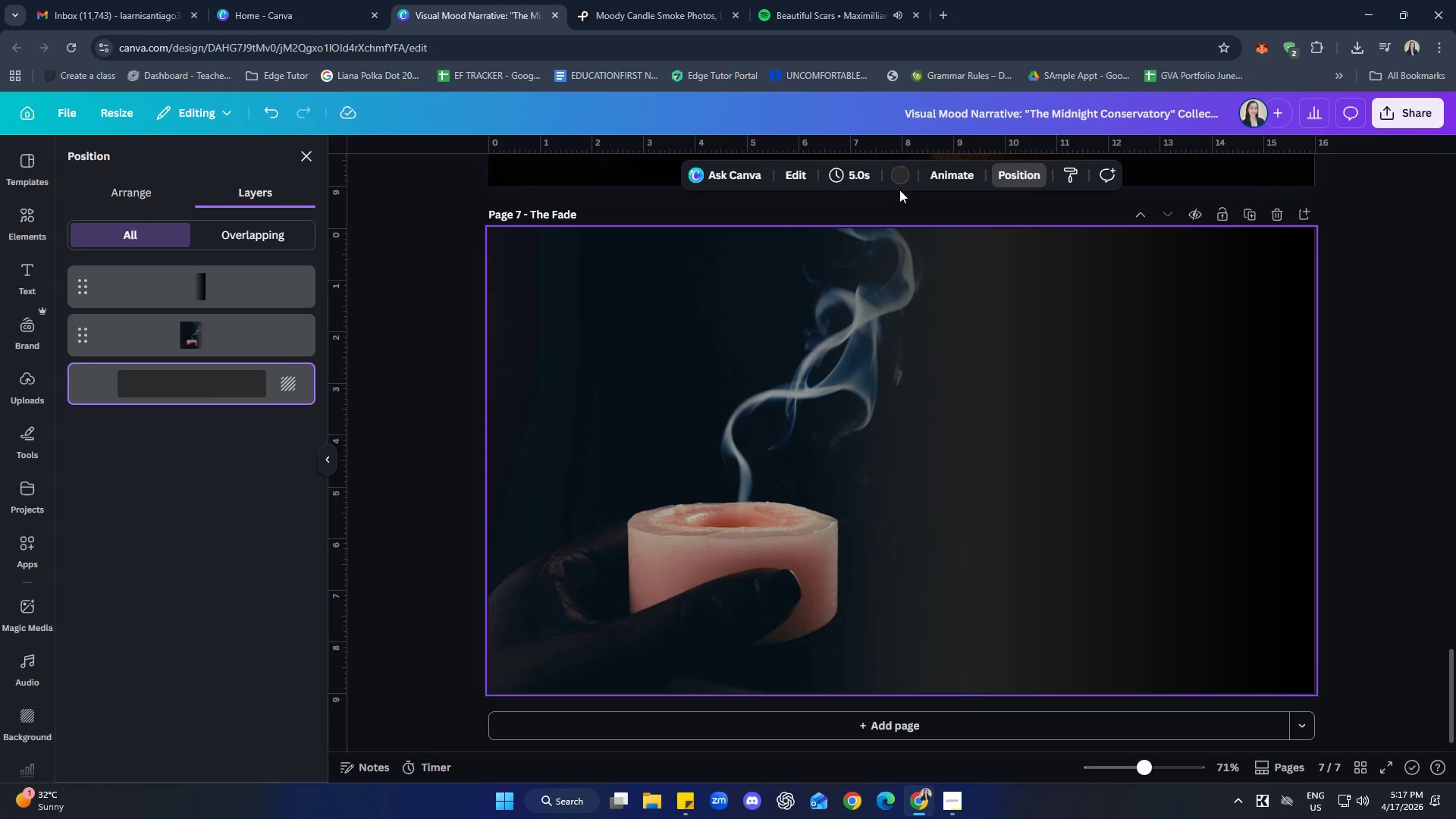 
left_click([908, 180])
 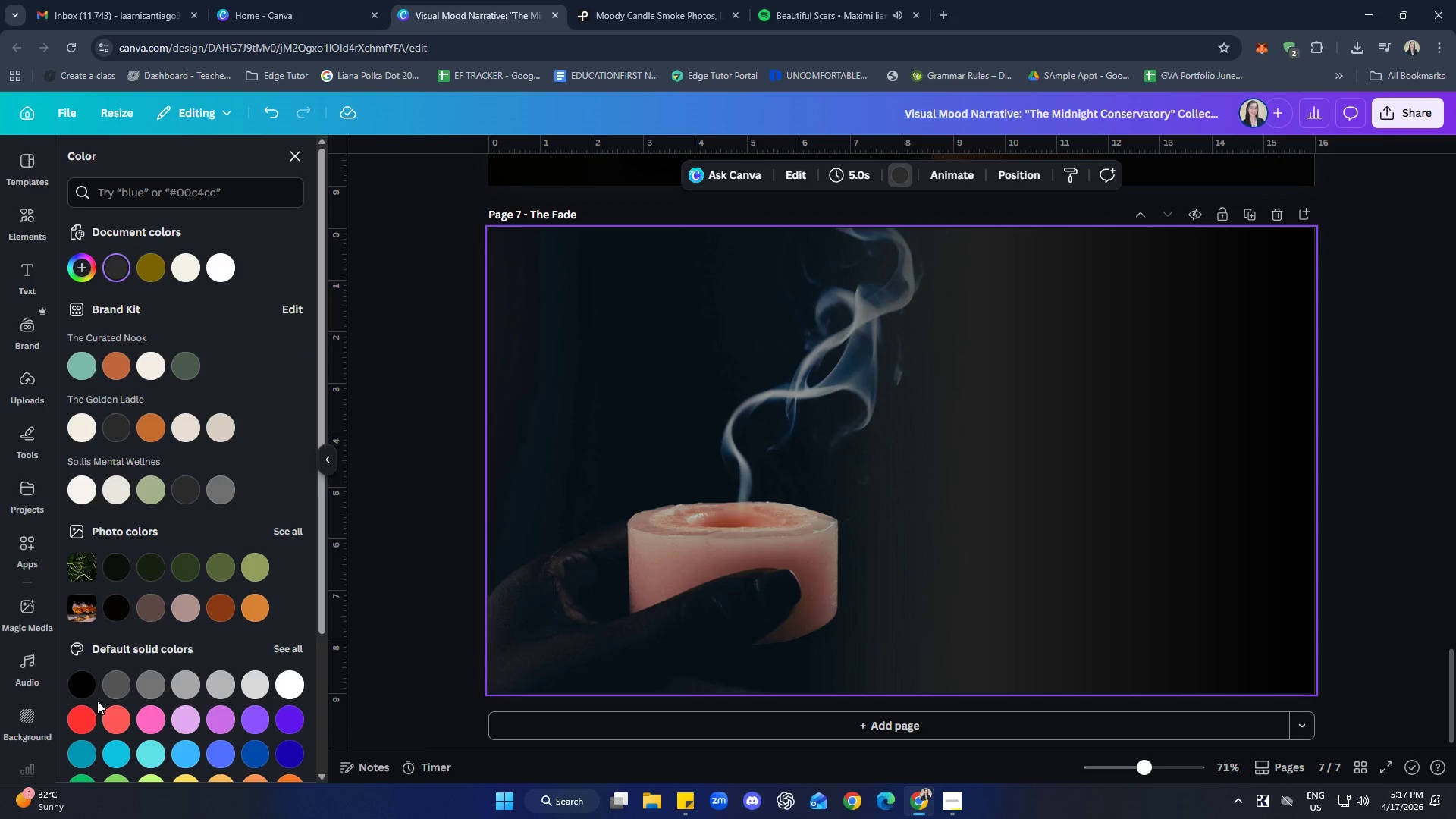 
left_click([76, 683])
 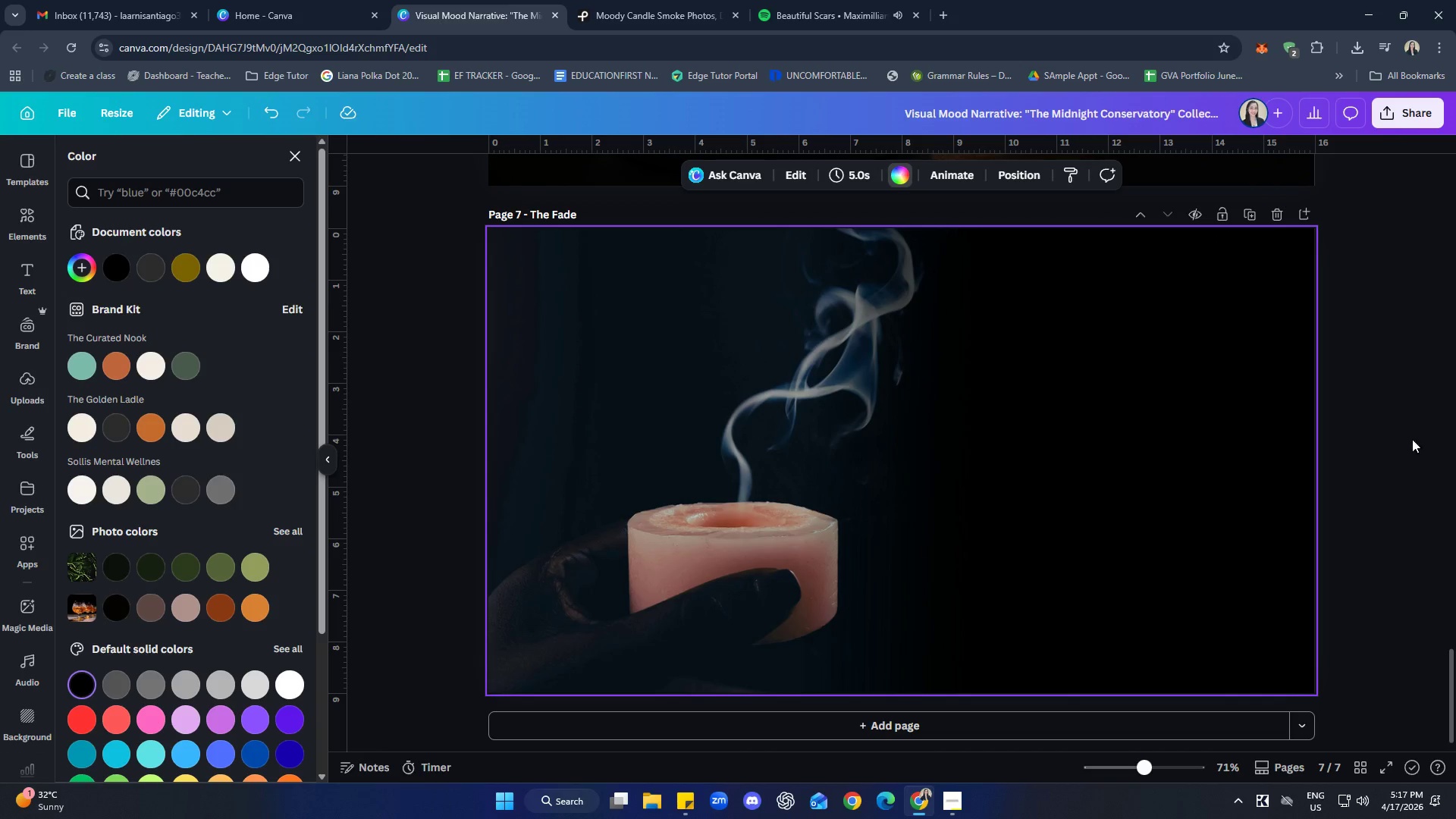 
double_click([1420, 427])
 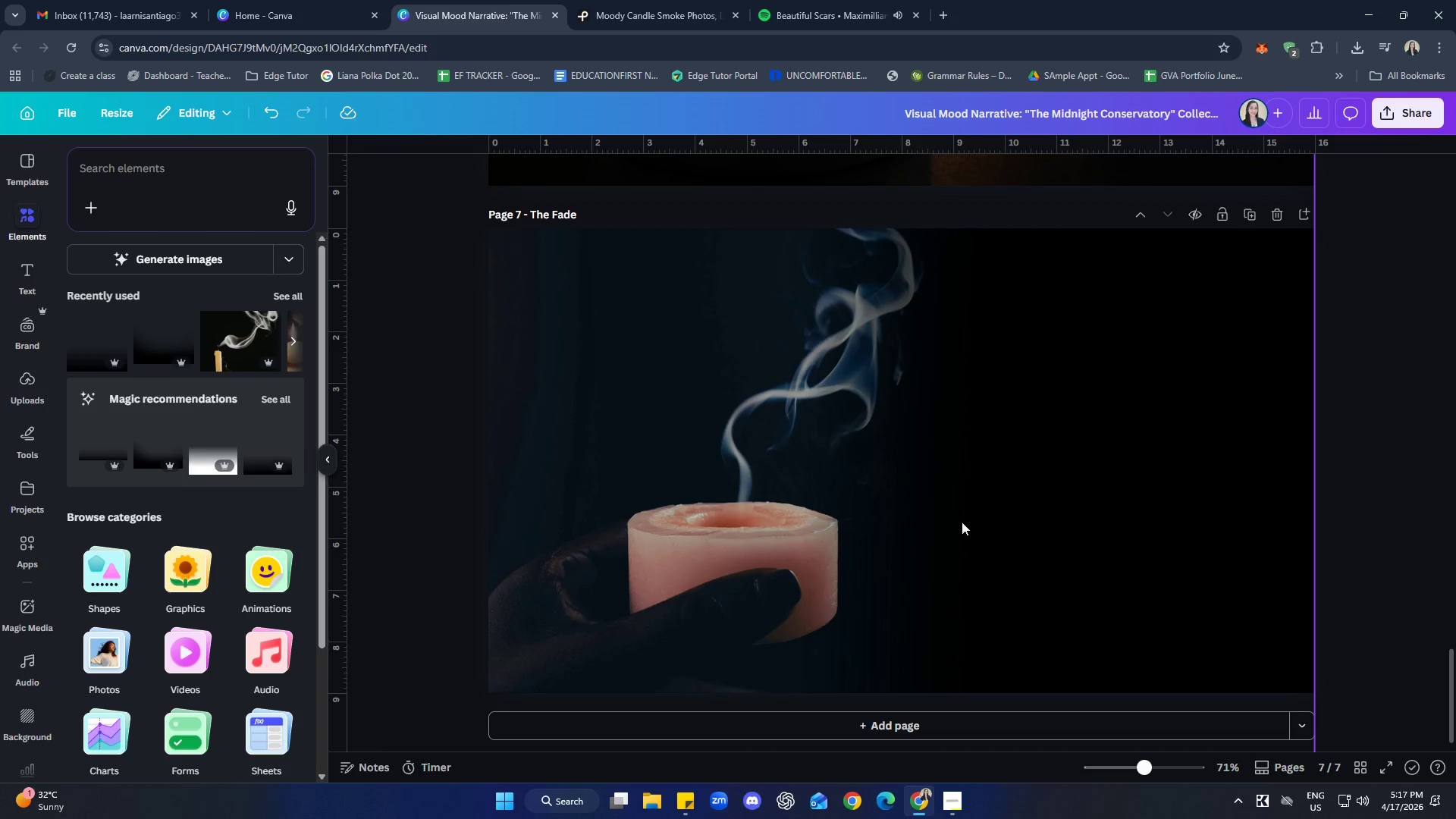 
left_click([783, 450])
 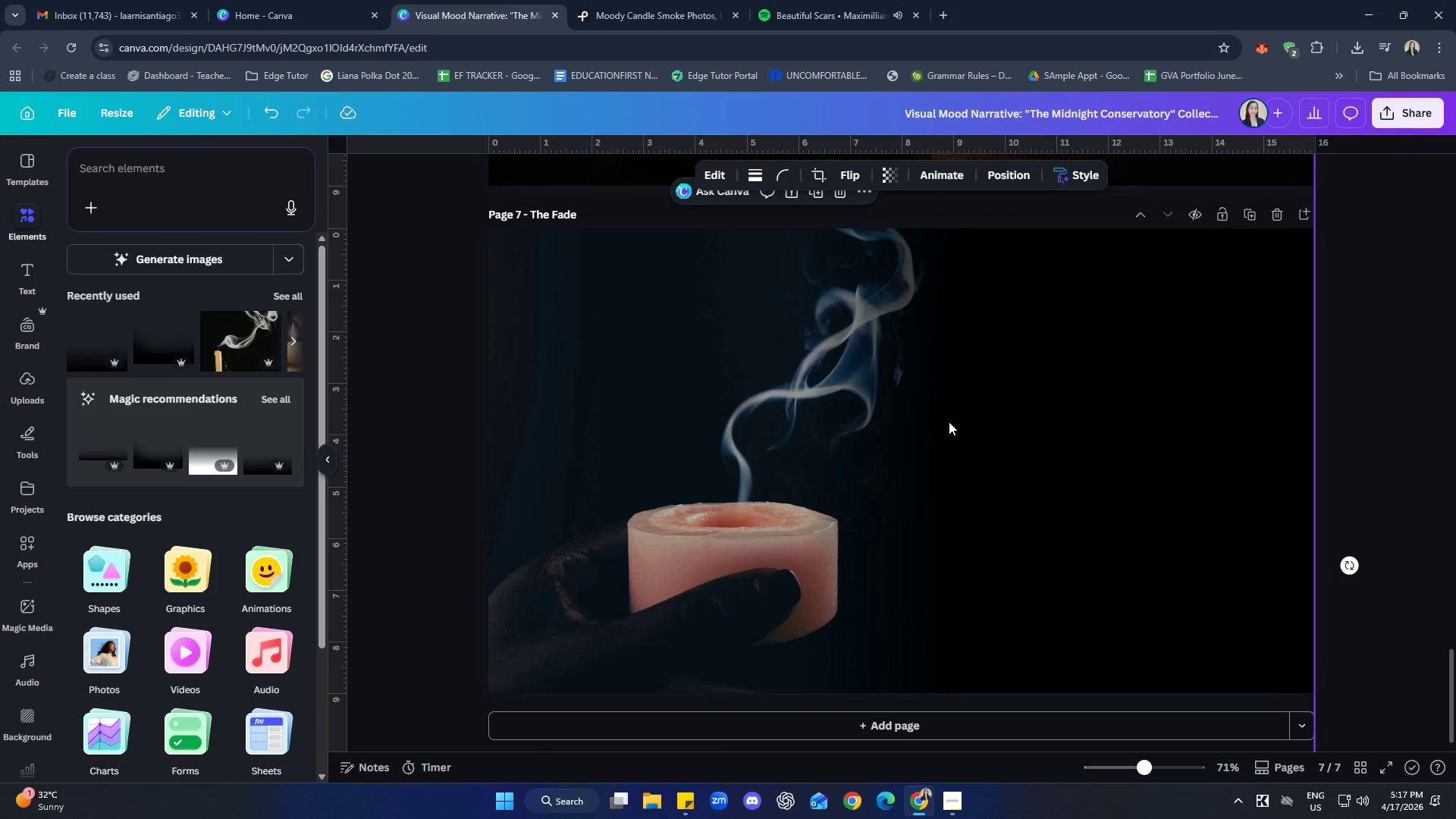 
left_click([836, 376])
 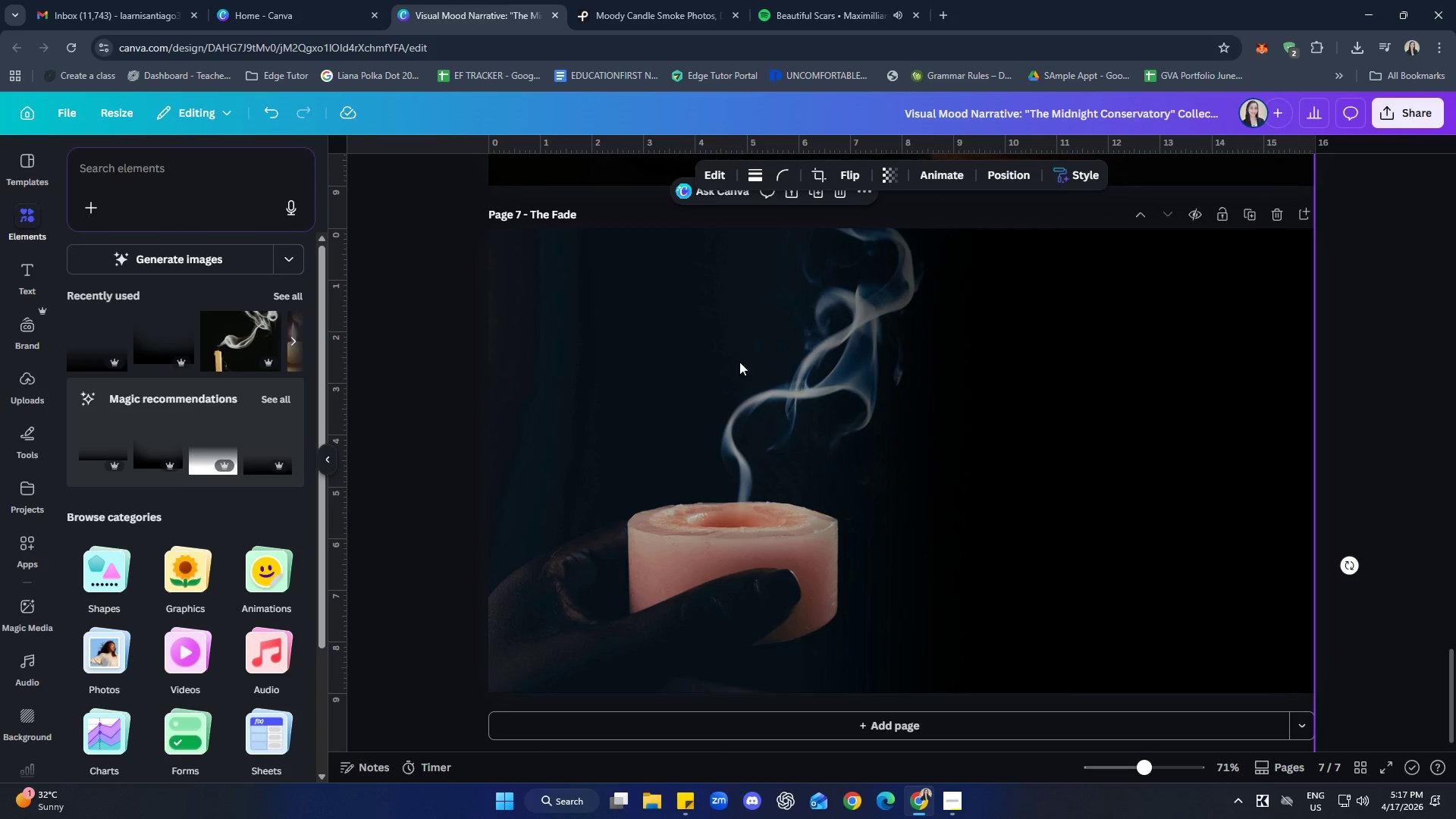 
left_click([714, 359])
 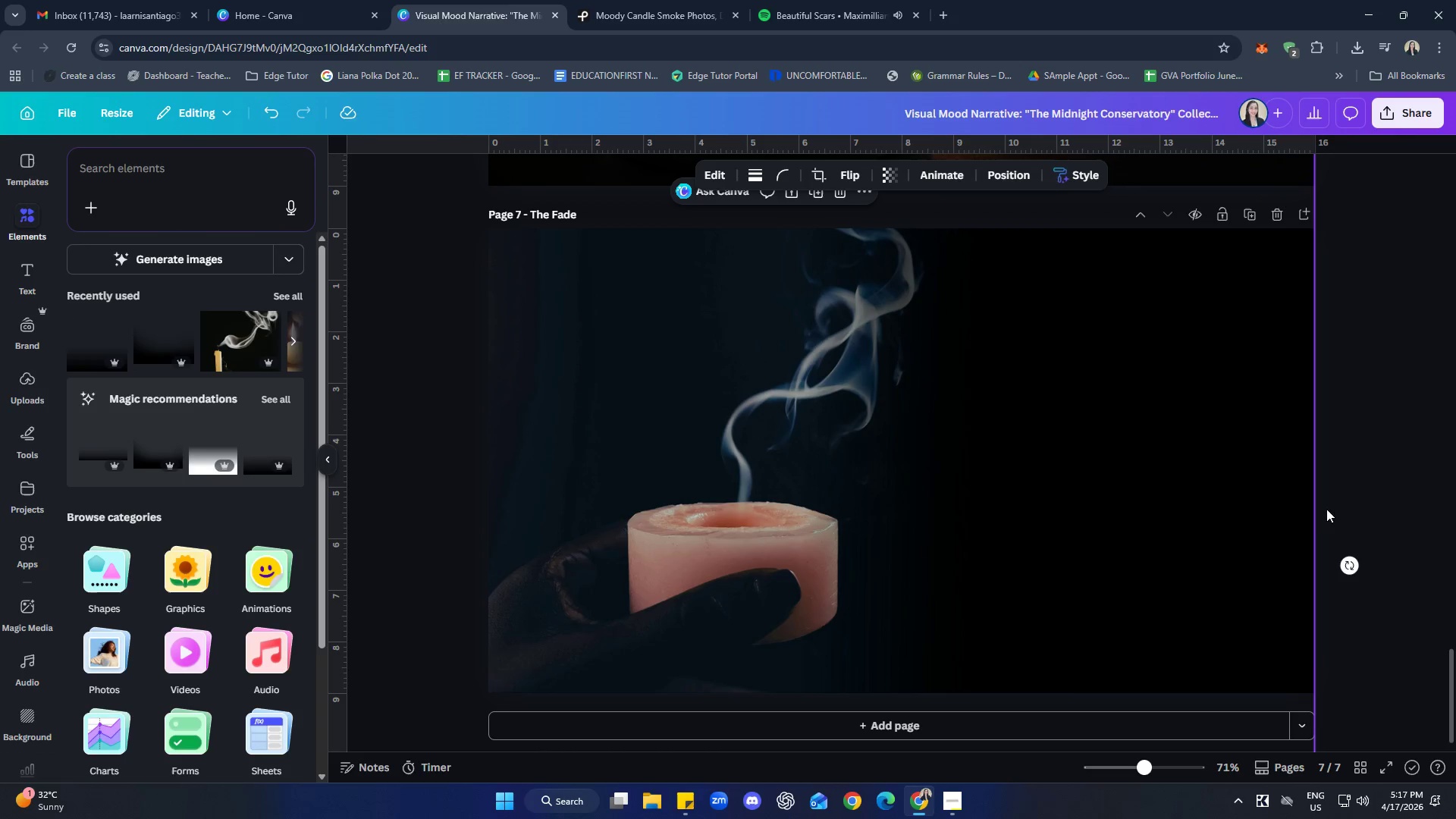 
left_click([1384, 422])
 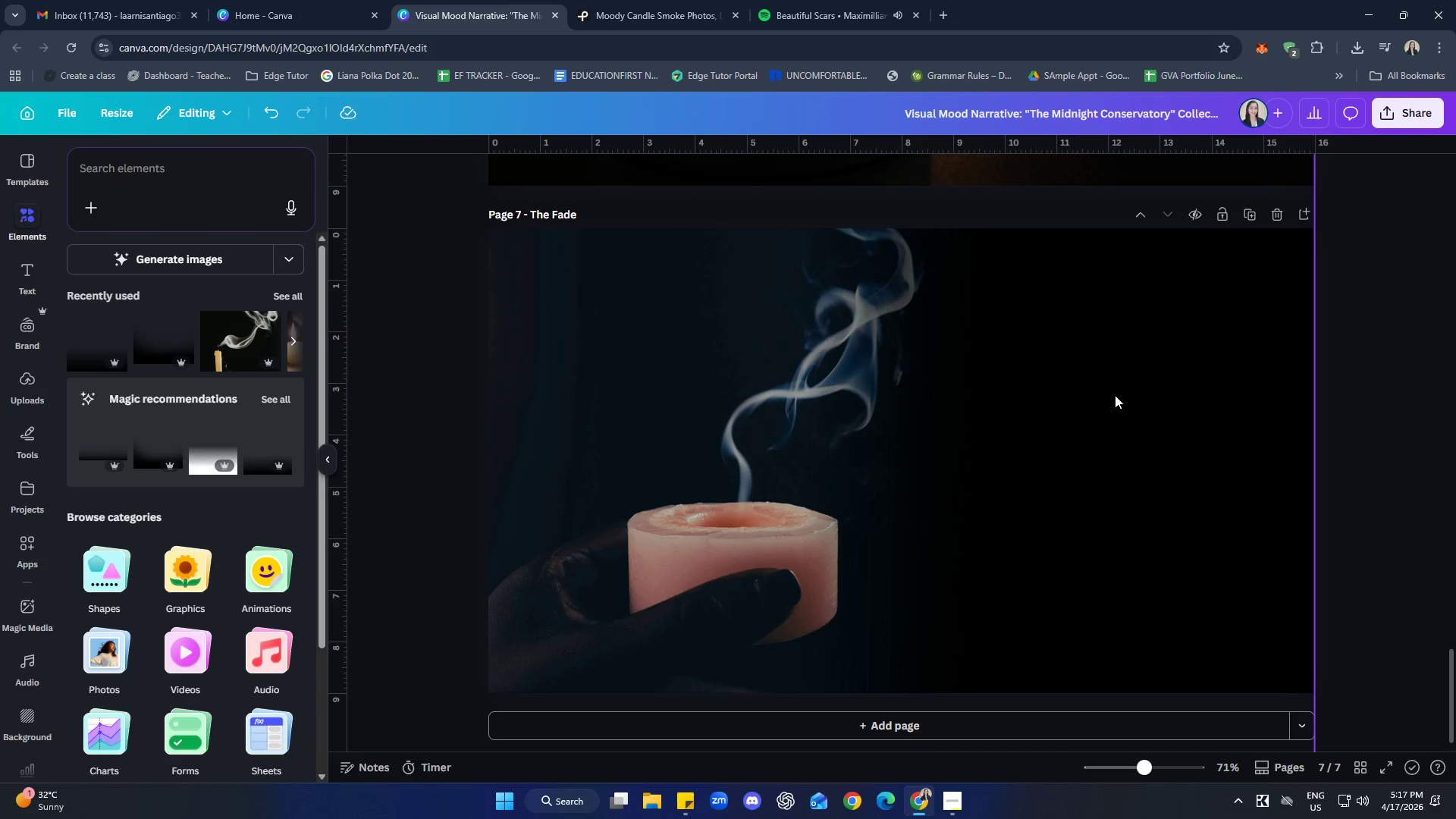 
right_click([1115, 395])
 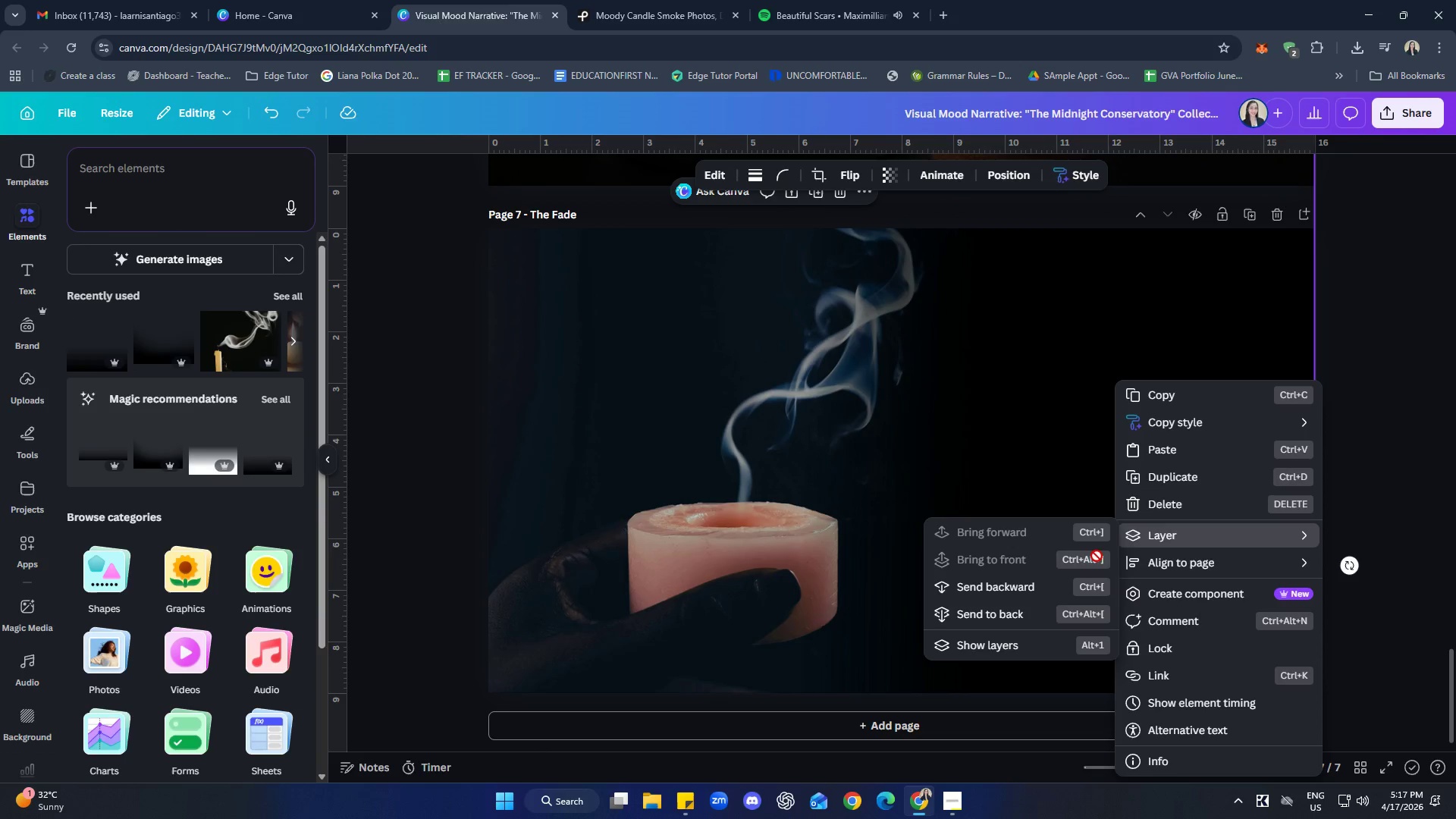 
left_click([979, 617])
 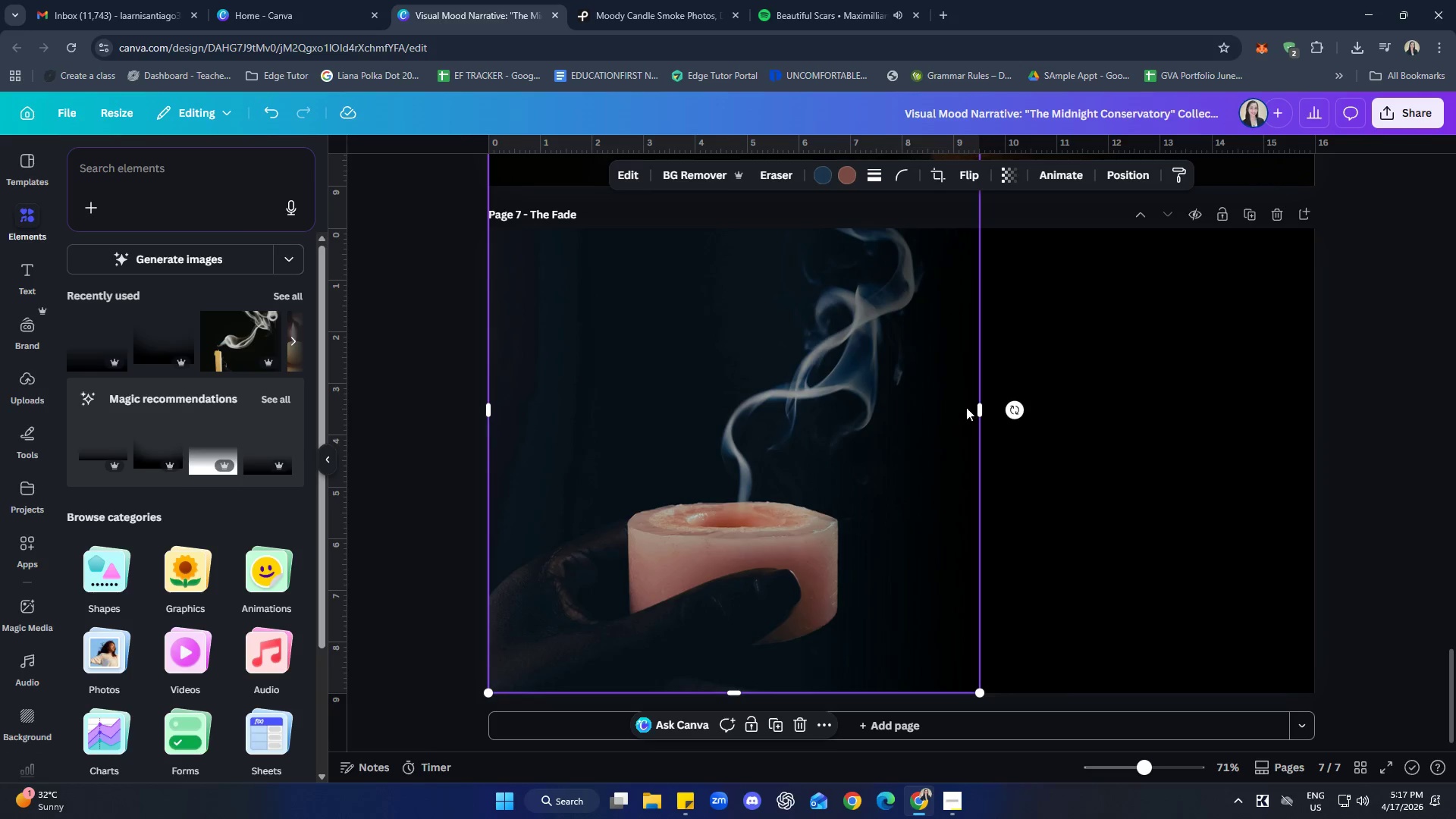 
left_click_drag(start_coordinate=[978, 408], to_coordinate=[1109, 418])
 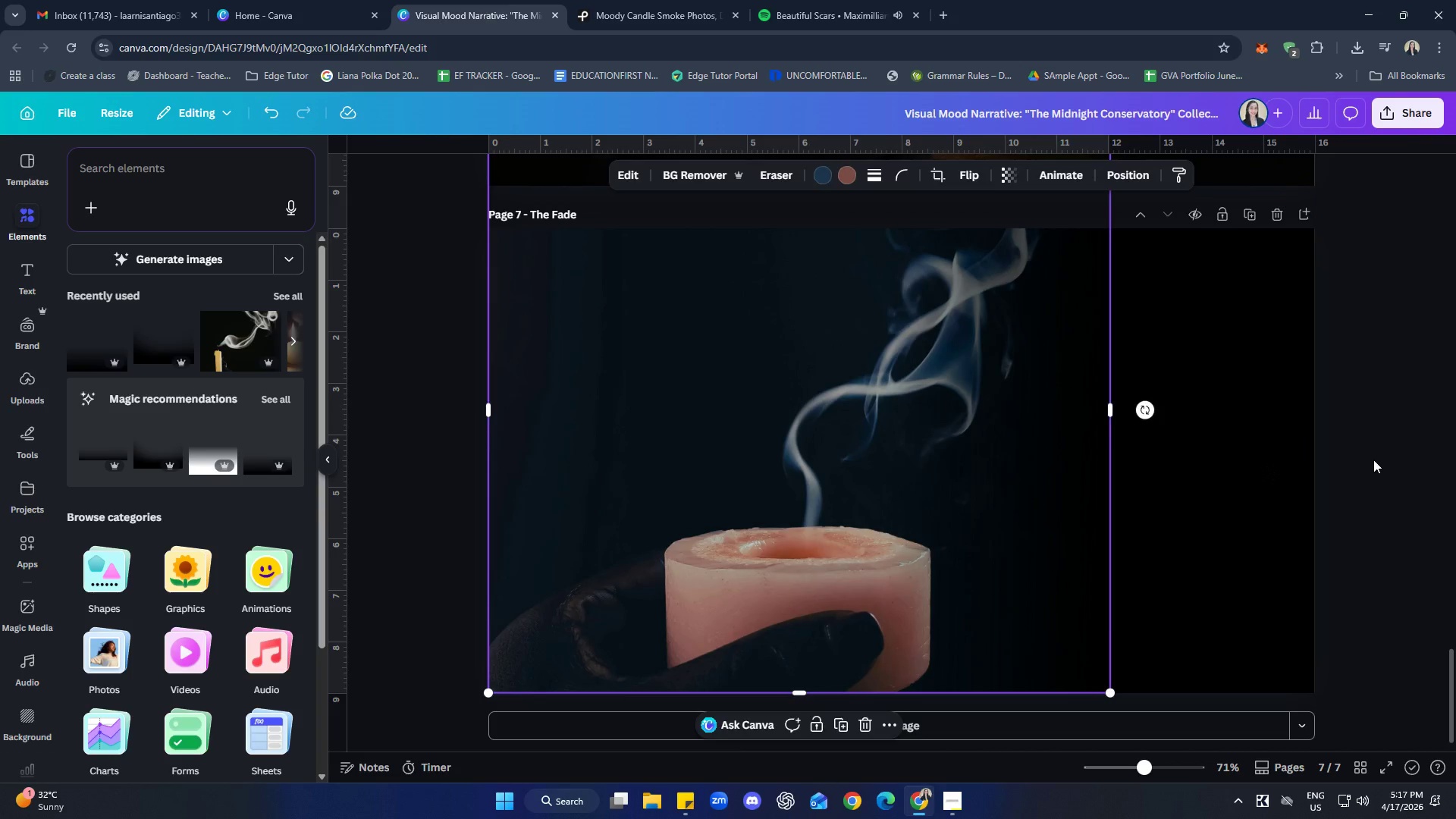 
left_click([1373, 460])
 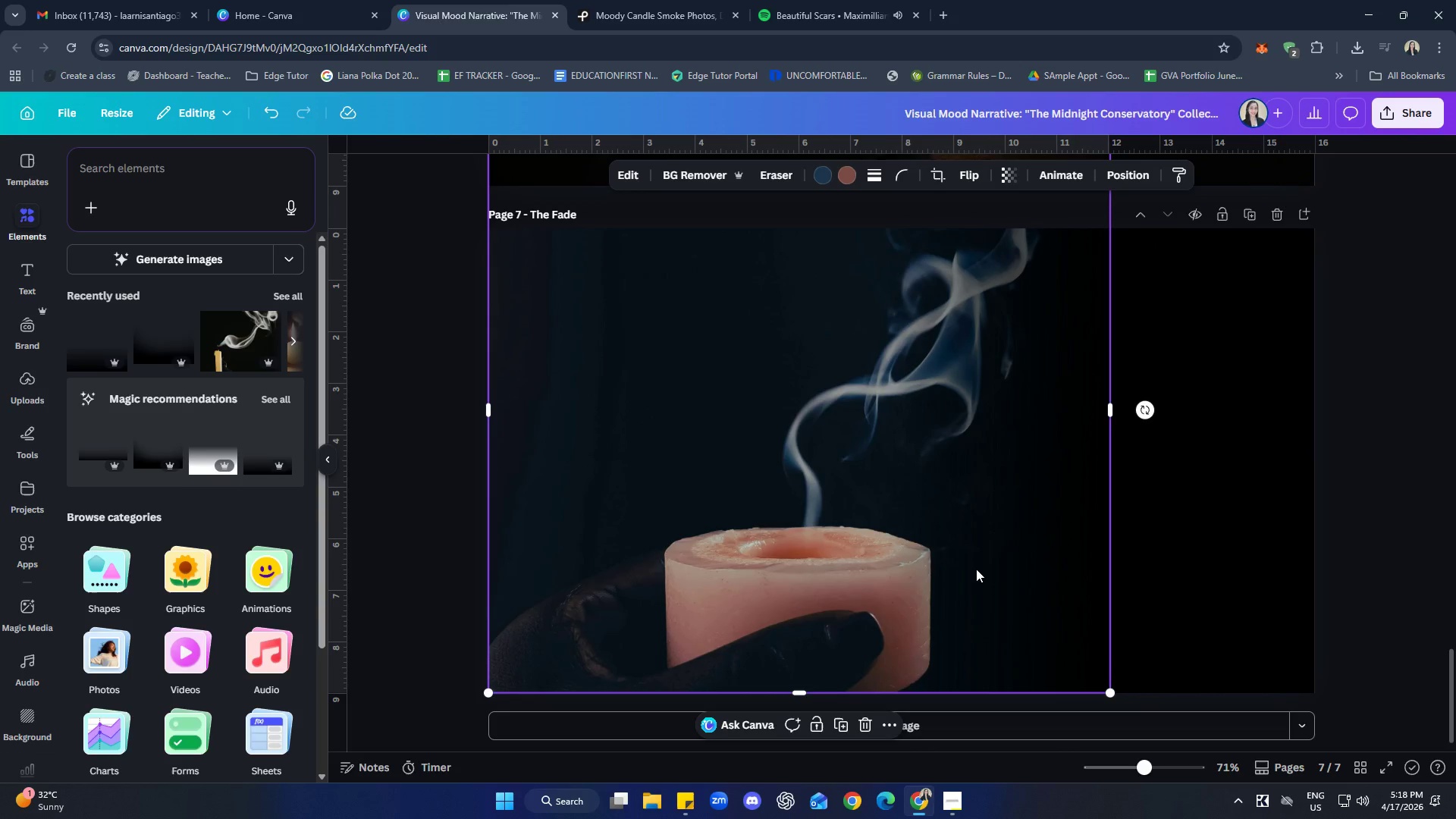 
key(Delete)
 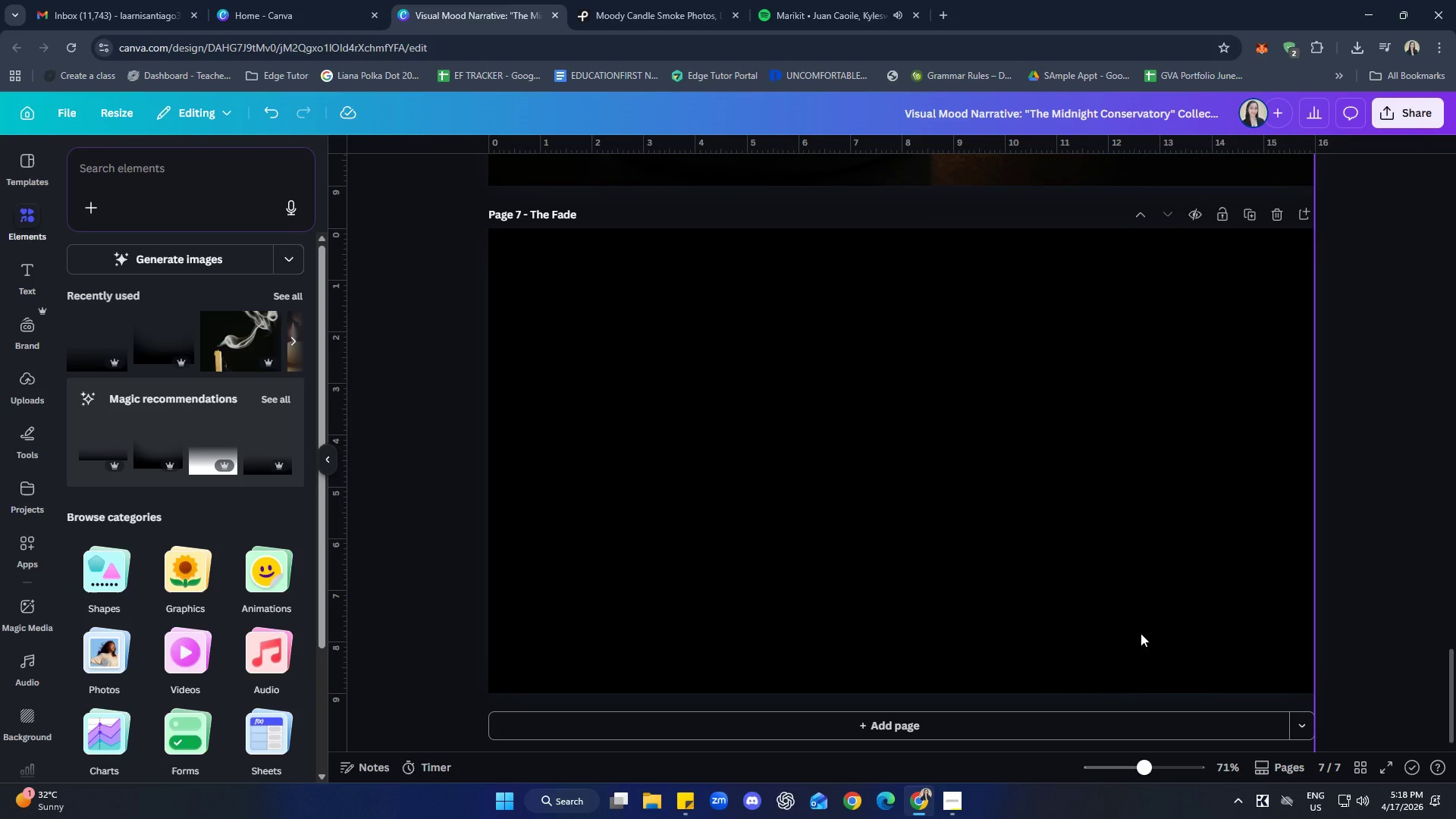 
left_click([1163, 627])
 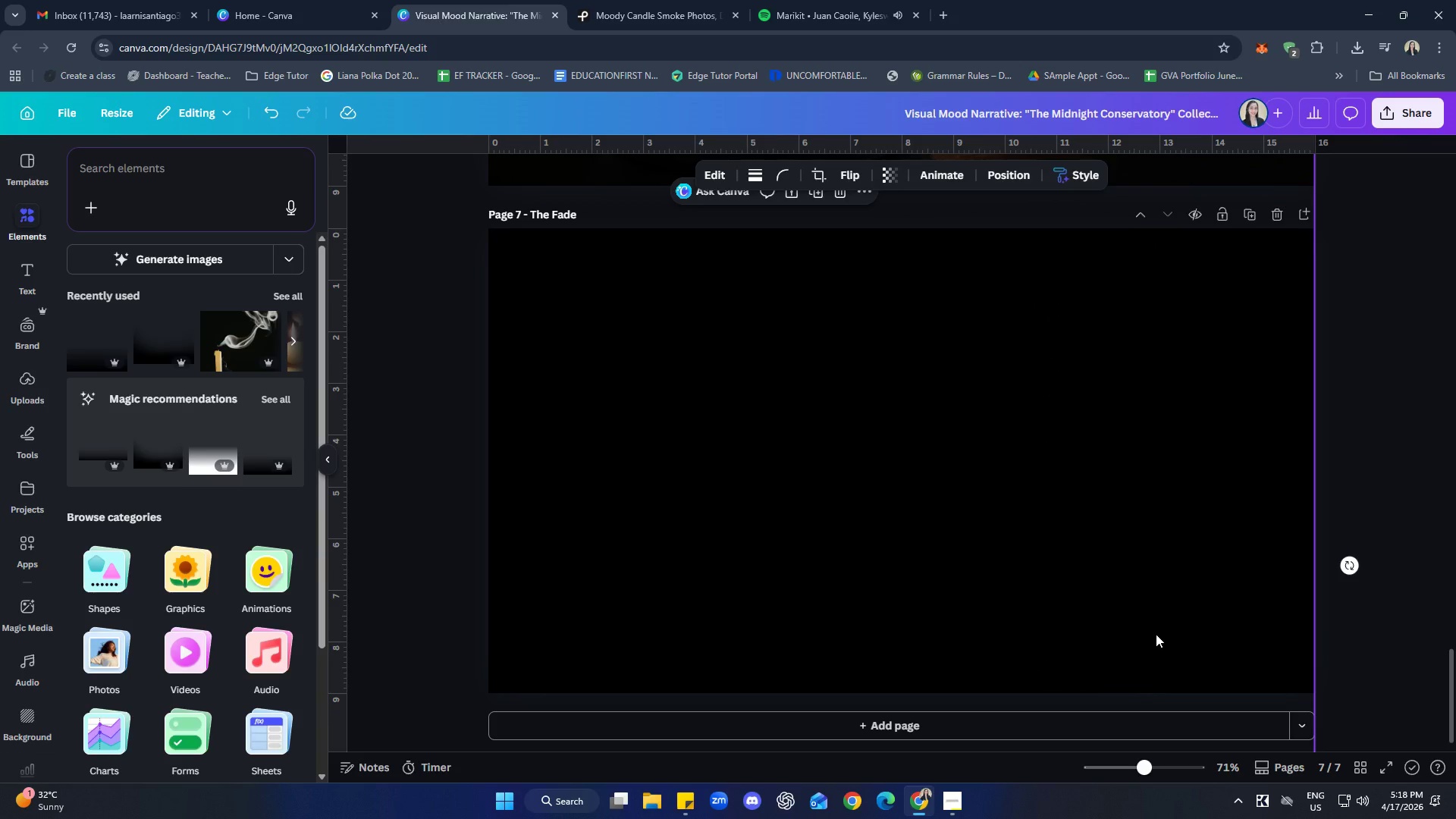 
key(Delete)
 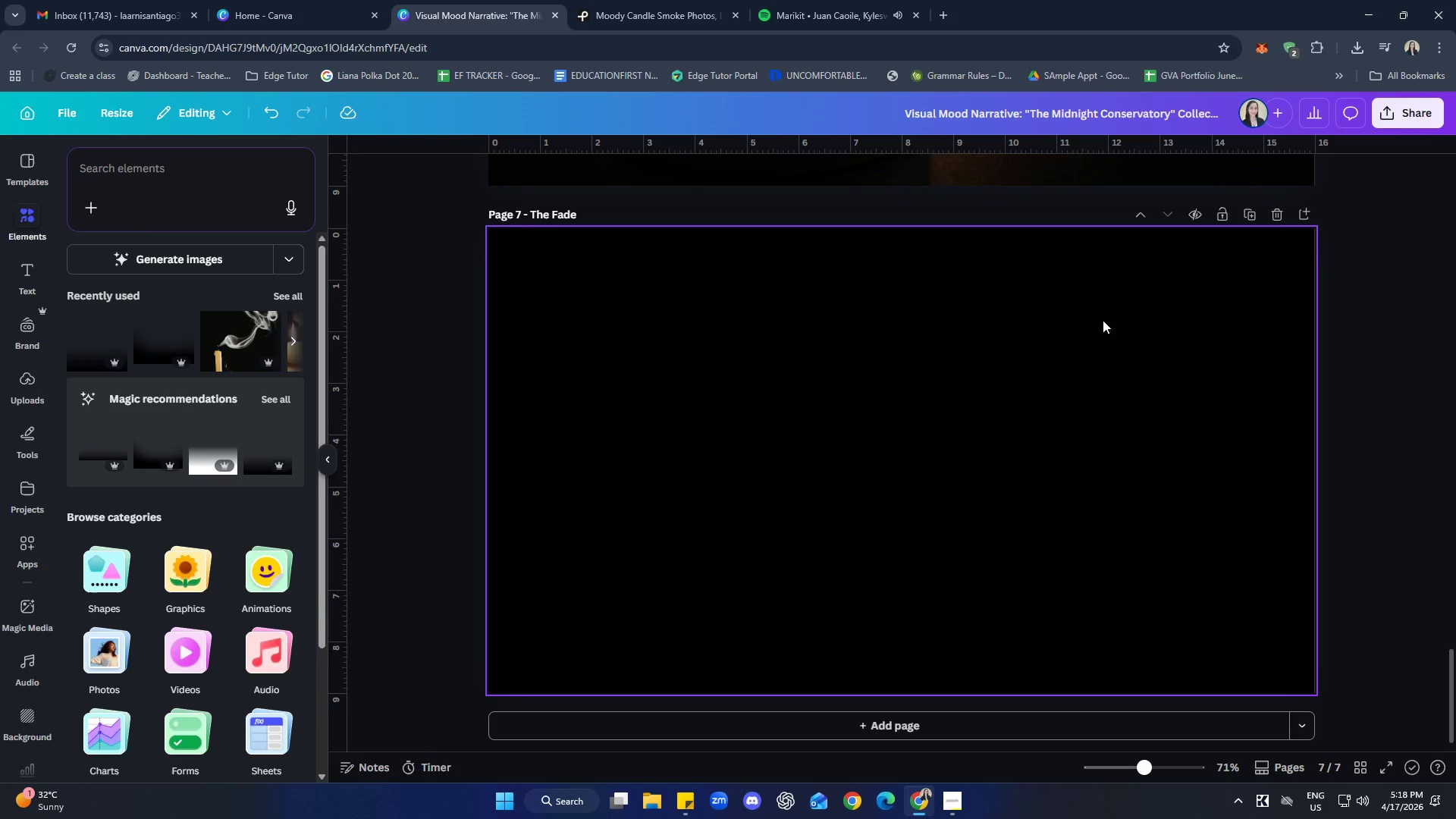 
left_click([615, 0])
 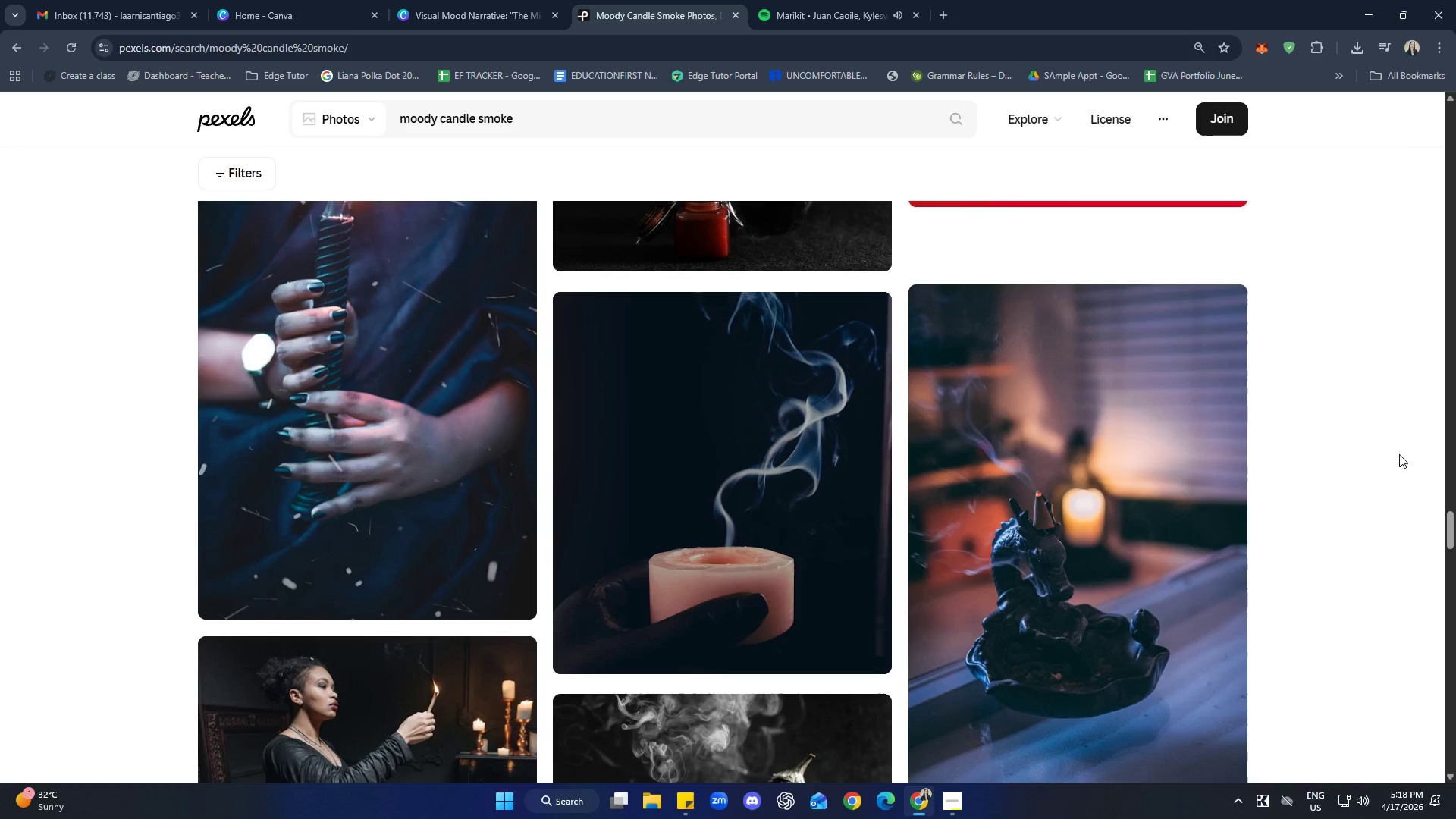 
scroll: coordinate [1359, 423], scroll_direction: down, amount: 30.0
 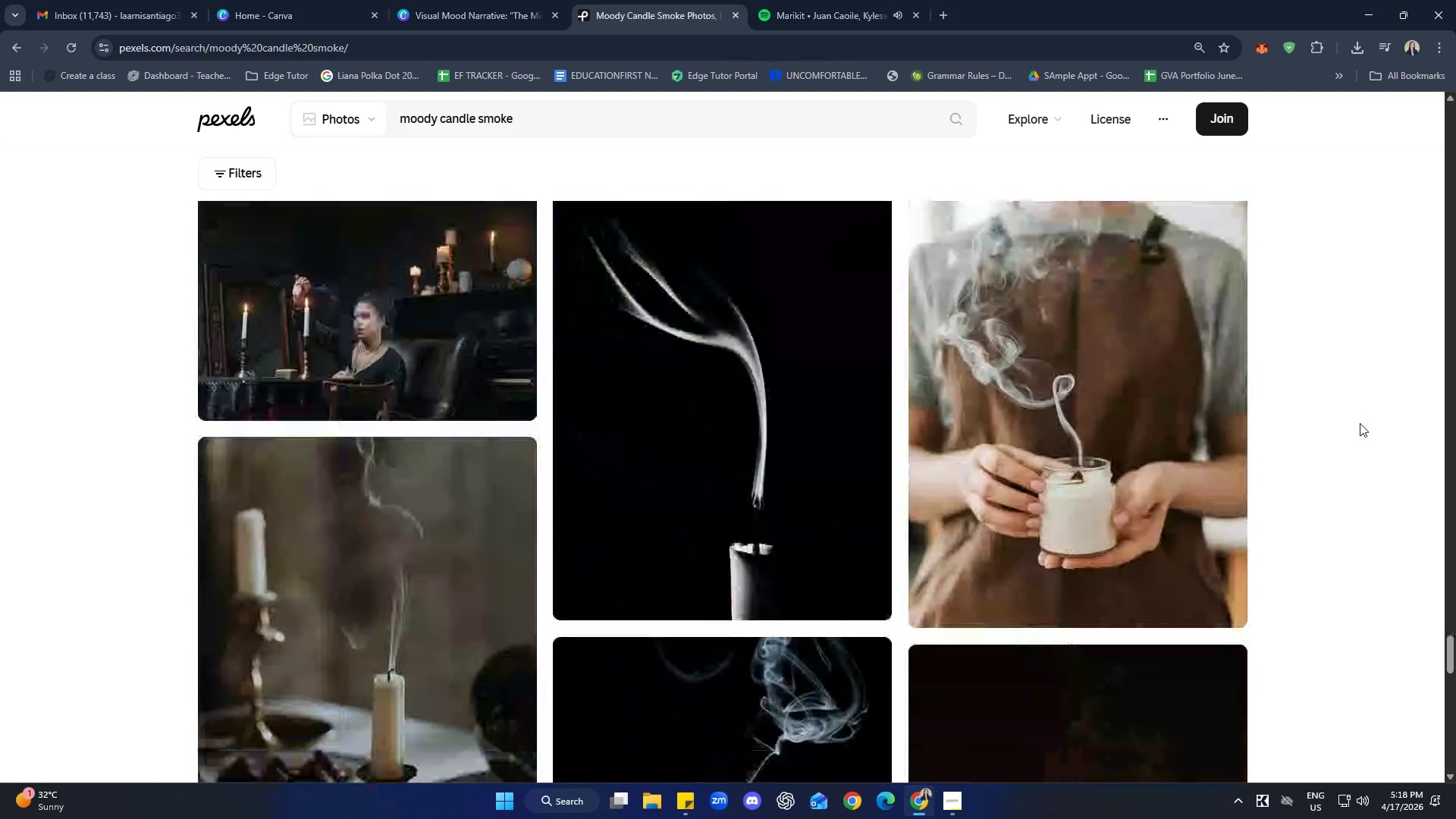 
scroll: coordinate [1360, 423], scroll_direction: up, amount: 1.0
 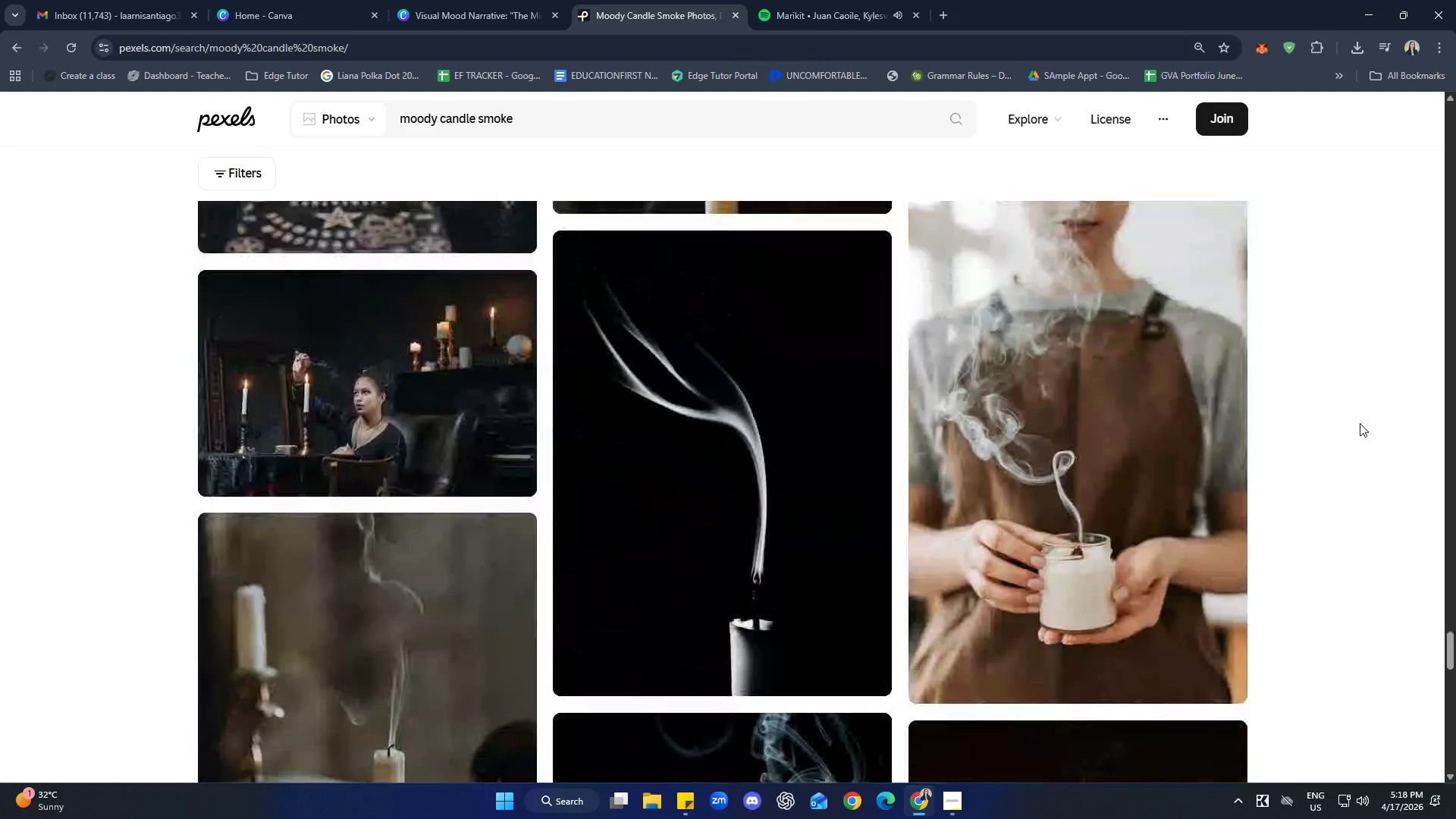 
scroll: coordinate [1348, 414], scroll_direction: down, amount: 8.0
 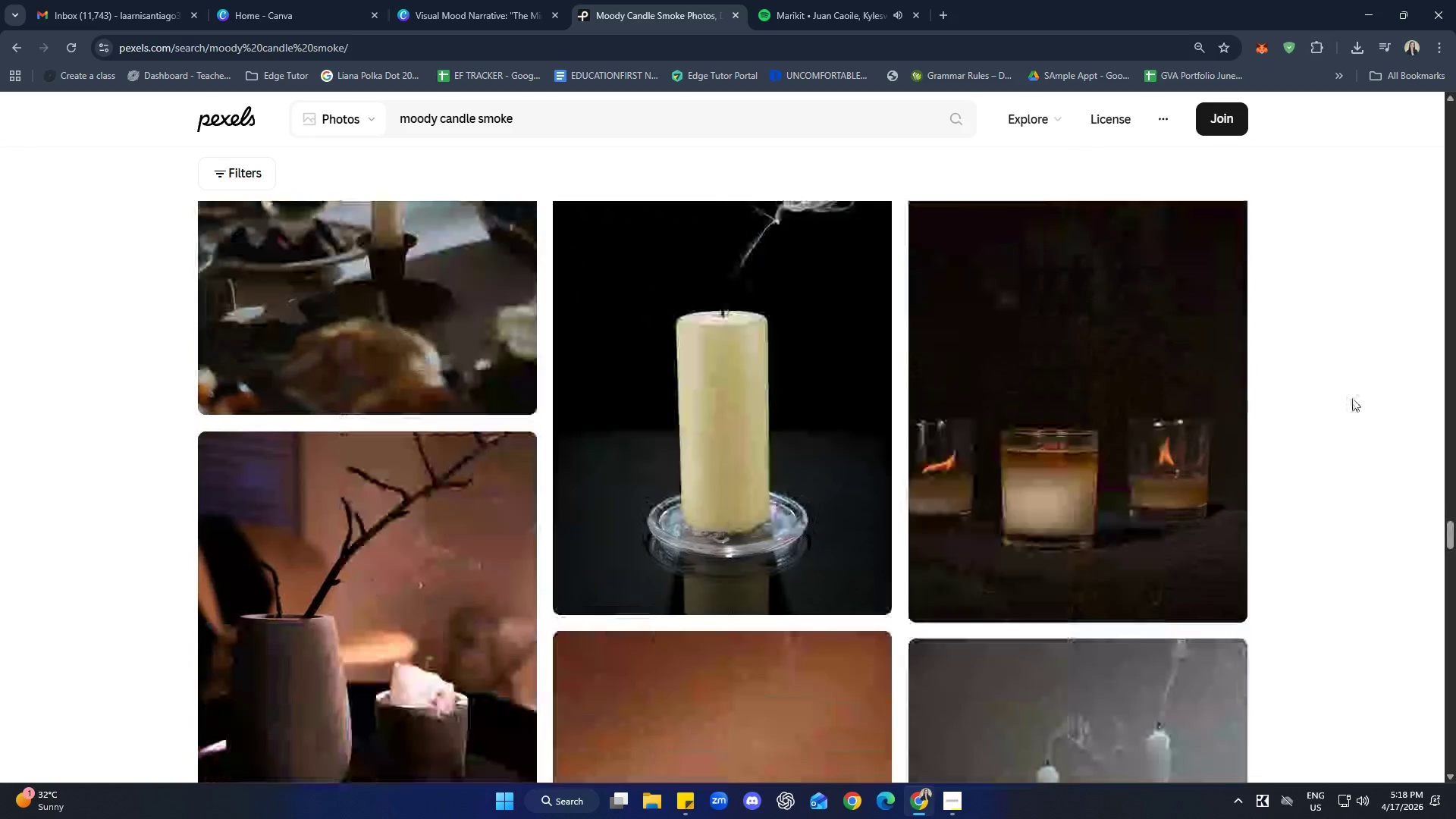 
scroll: coordinate [1342, 374], scroll_direction: up, amount: 4.0
 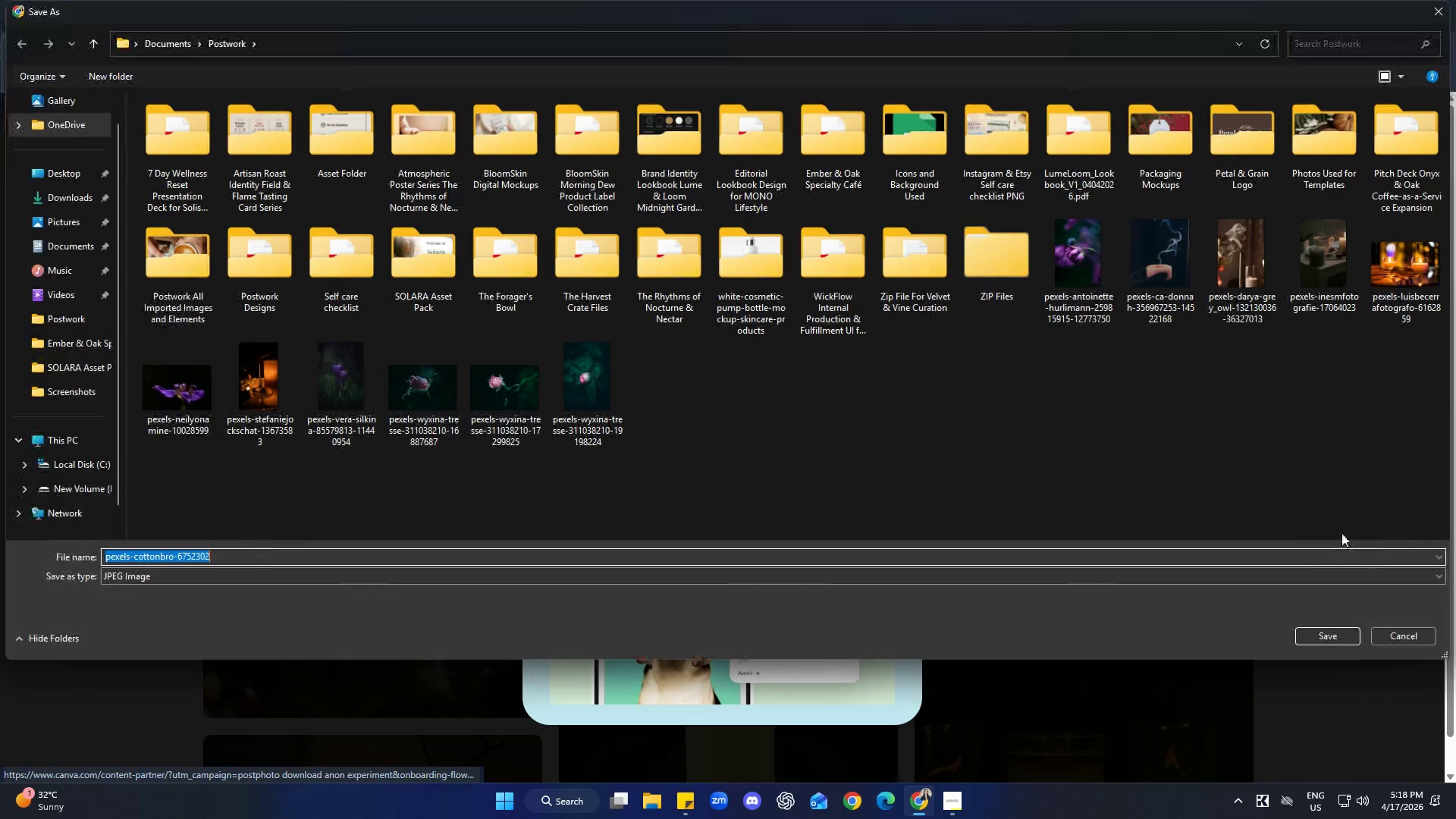 
double_click([1338, 629])
 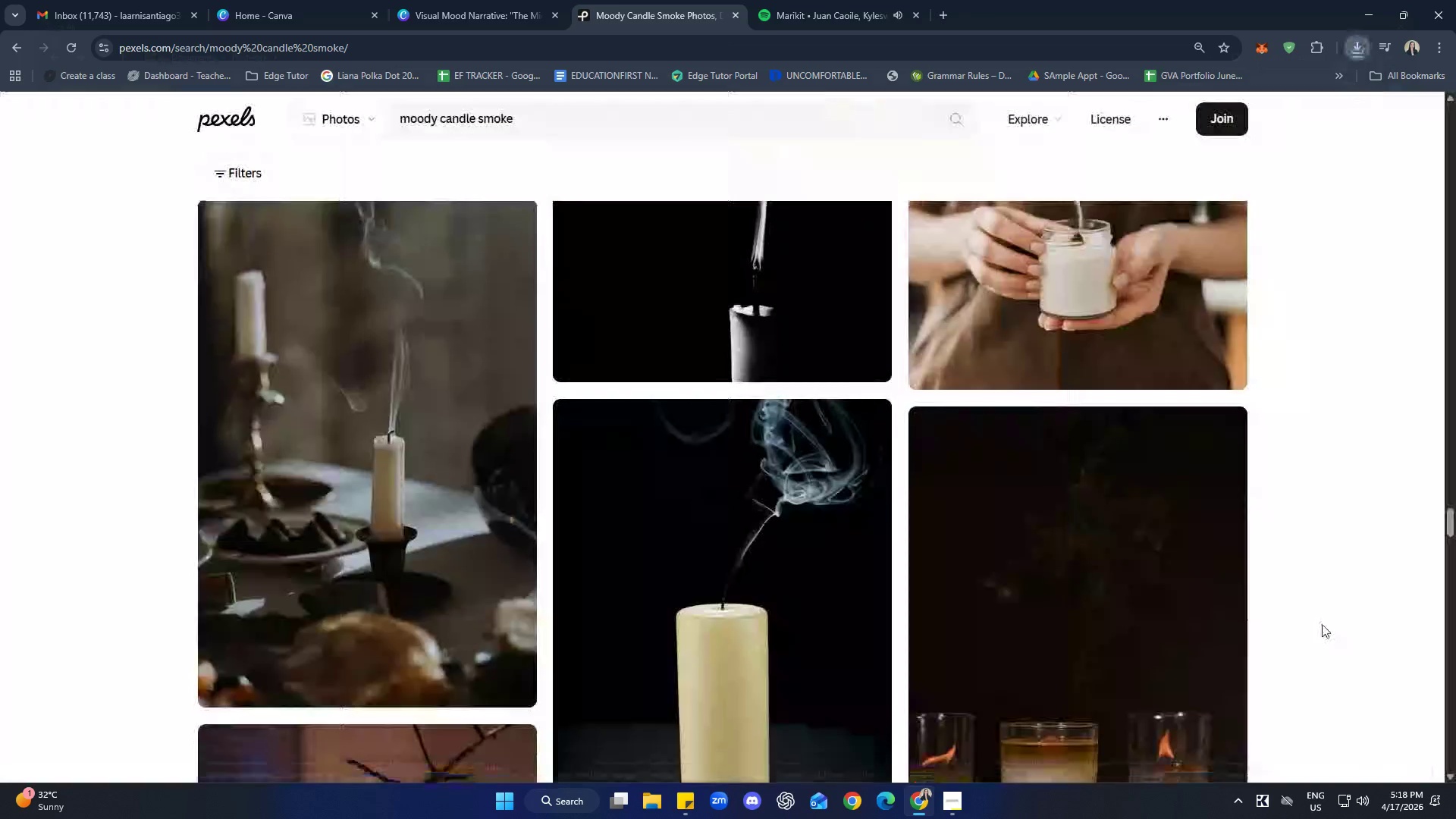 
scroll: coordinate [1369, 500], scroll_direction: down, amount: 9.0
 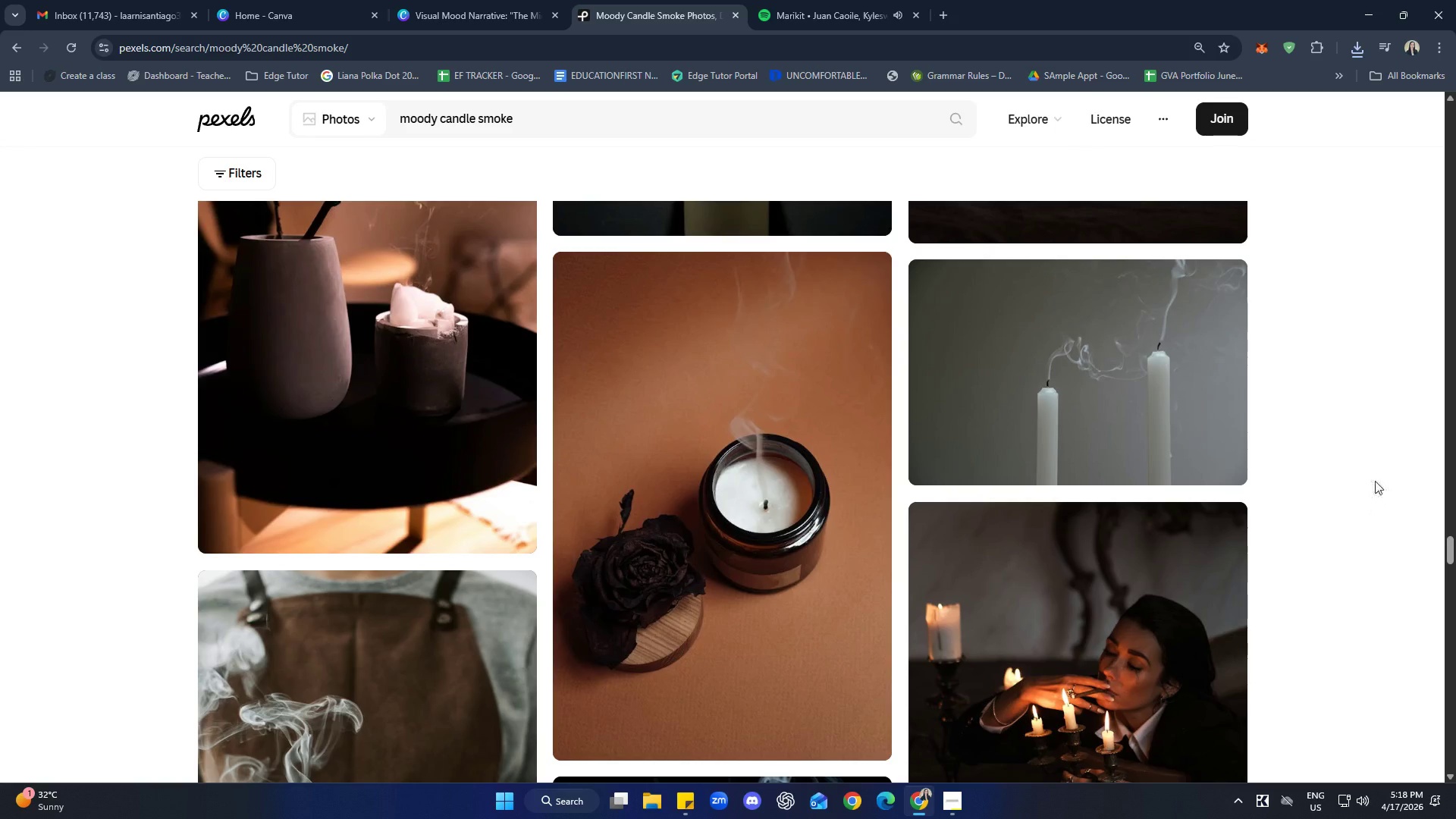 
scroll: coordinate [1297, 474], scroll_direction: up, amount: 3.0
 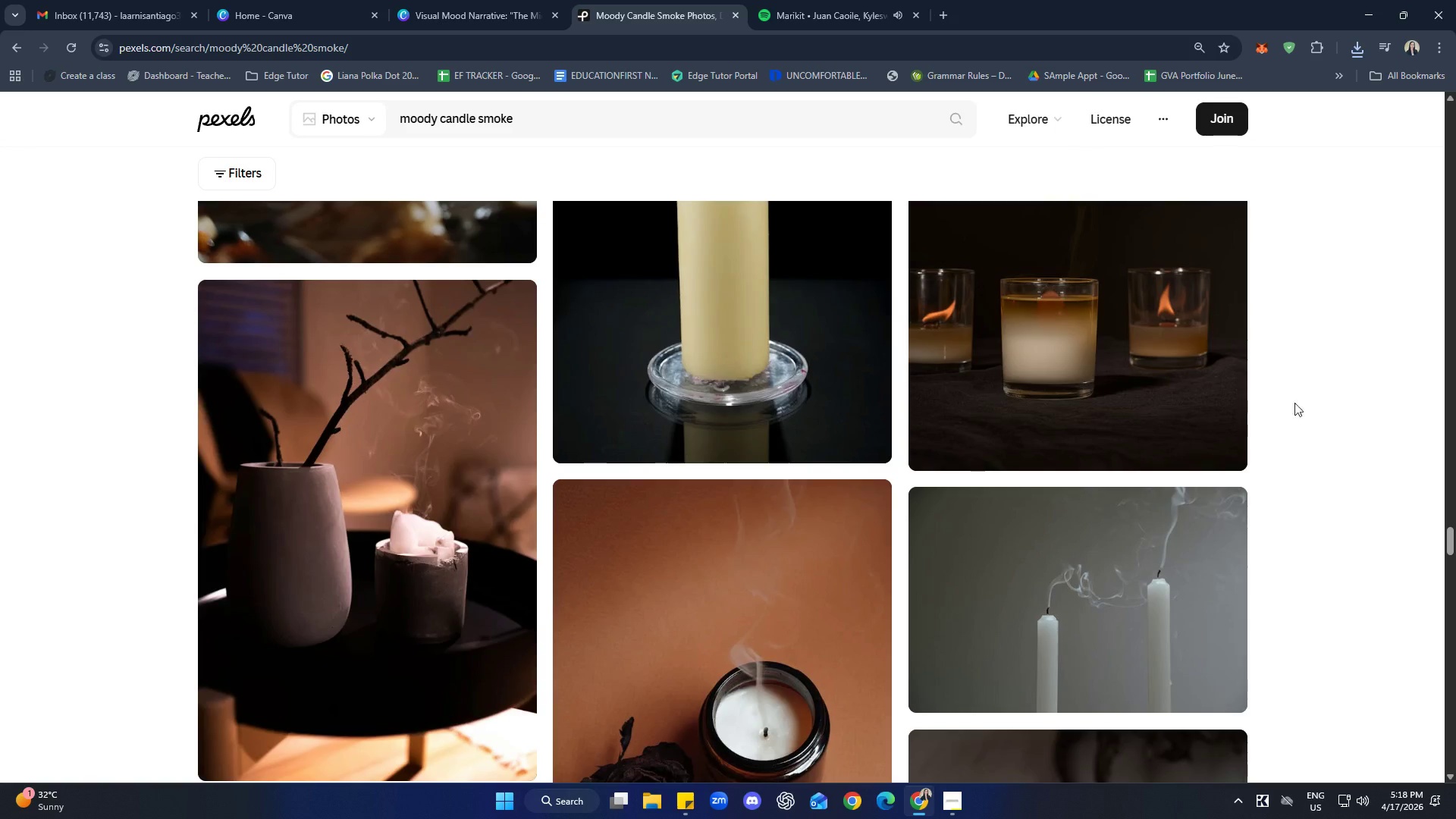 
scroll: coordinate [1373, 460], scroll_direction: down, amount: 26.0
 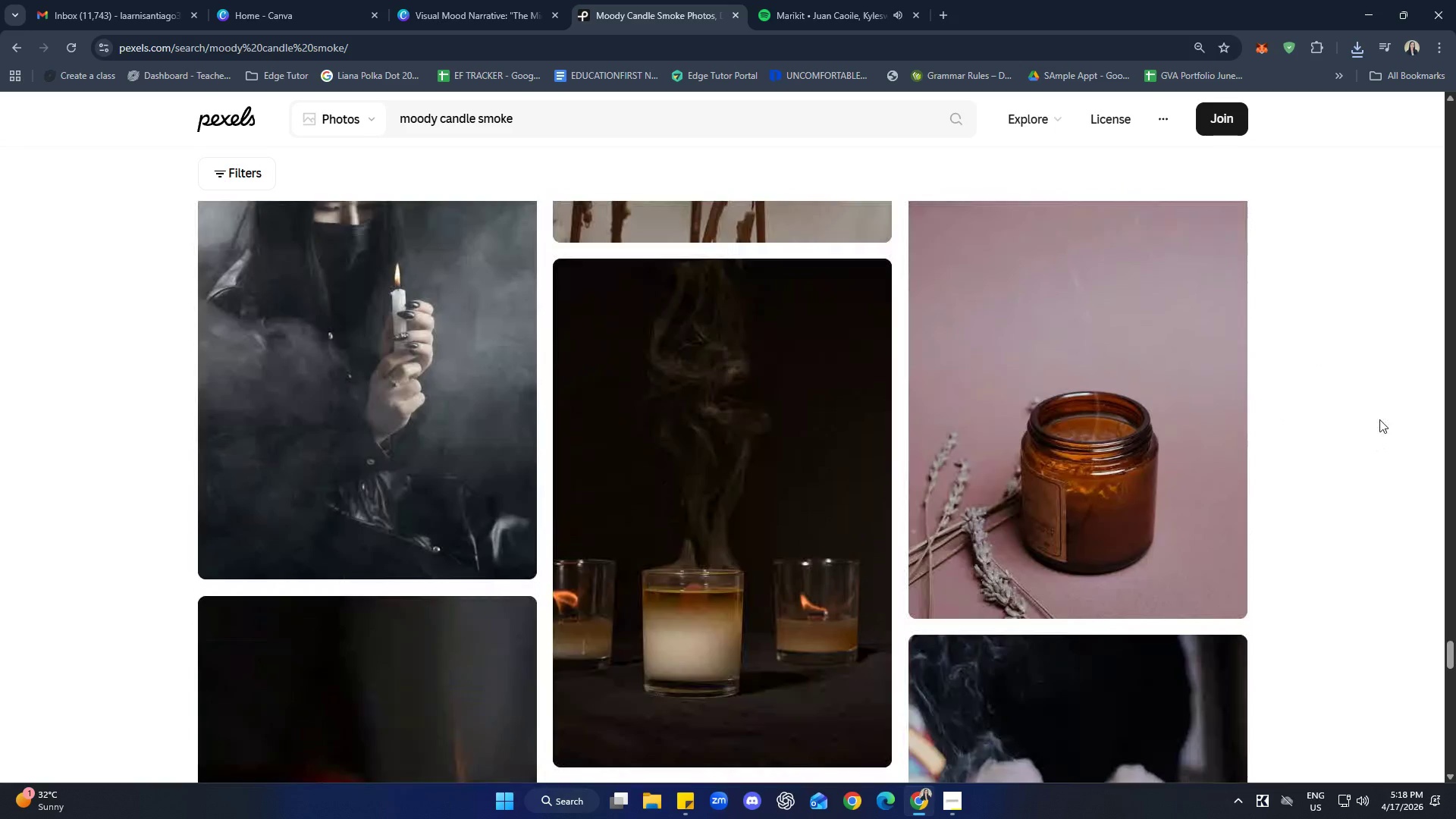 
scroll: coordinate [1282, 540], scroll_direction: down, amount: 25.0
 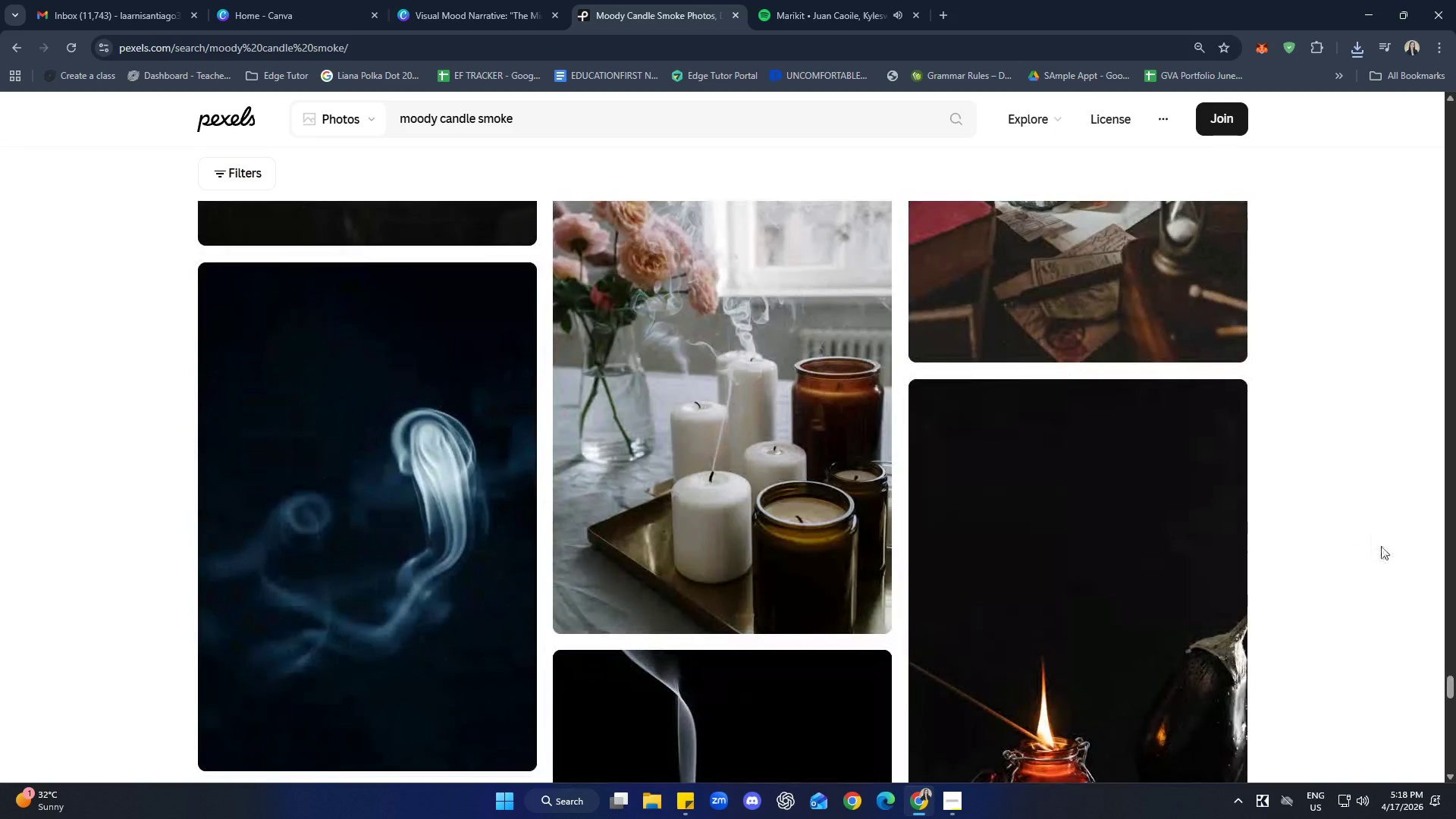 
scroll: coordinate [1382, 546], scroll_direction: up, amount: 1.0
 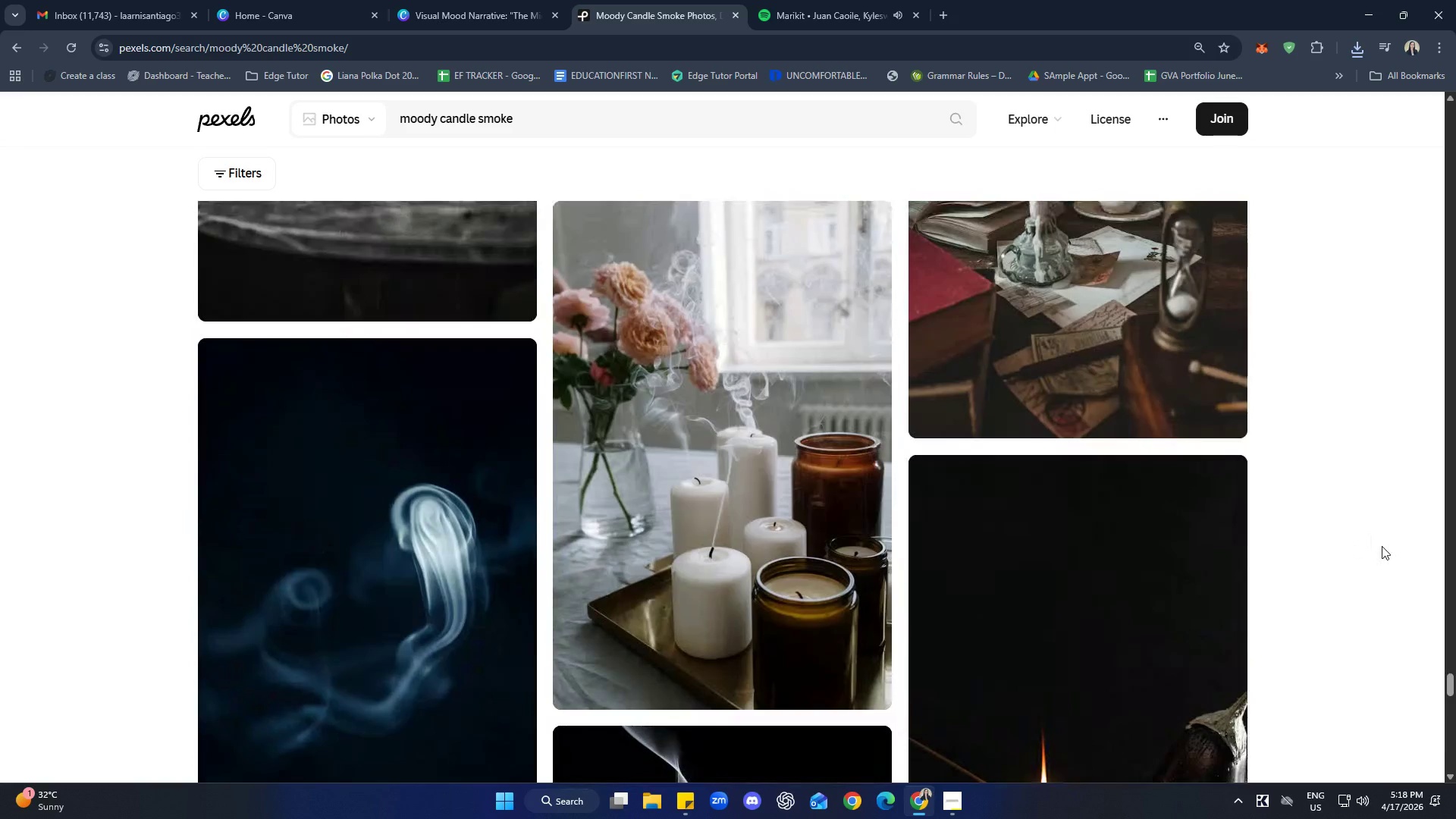 
scroll: coordinate [1385, 553], scroll_direction: down, amount: 7.0
 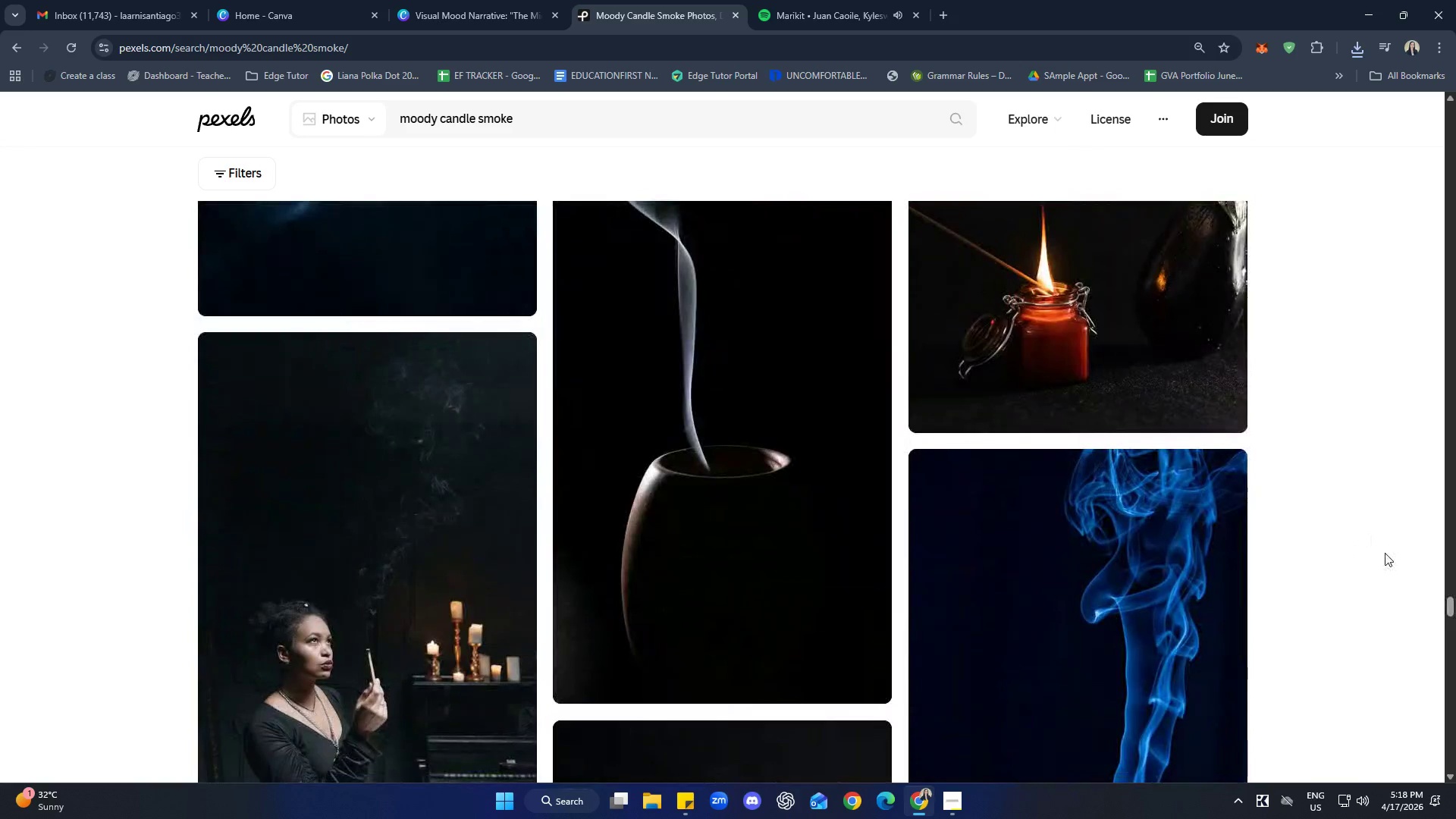 
scroll: coordinate [1389, 552], scroll_direction: up, amount: 1.0
 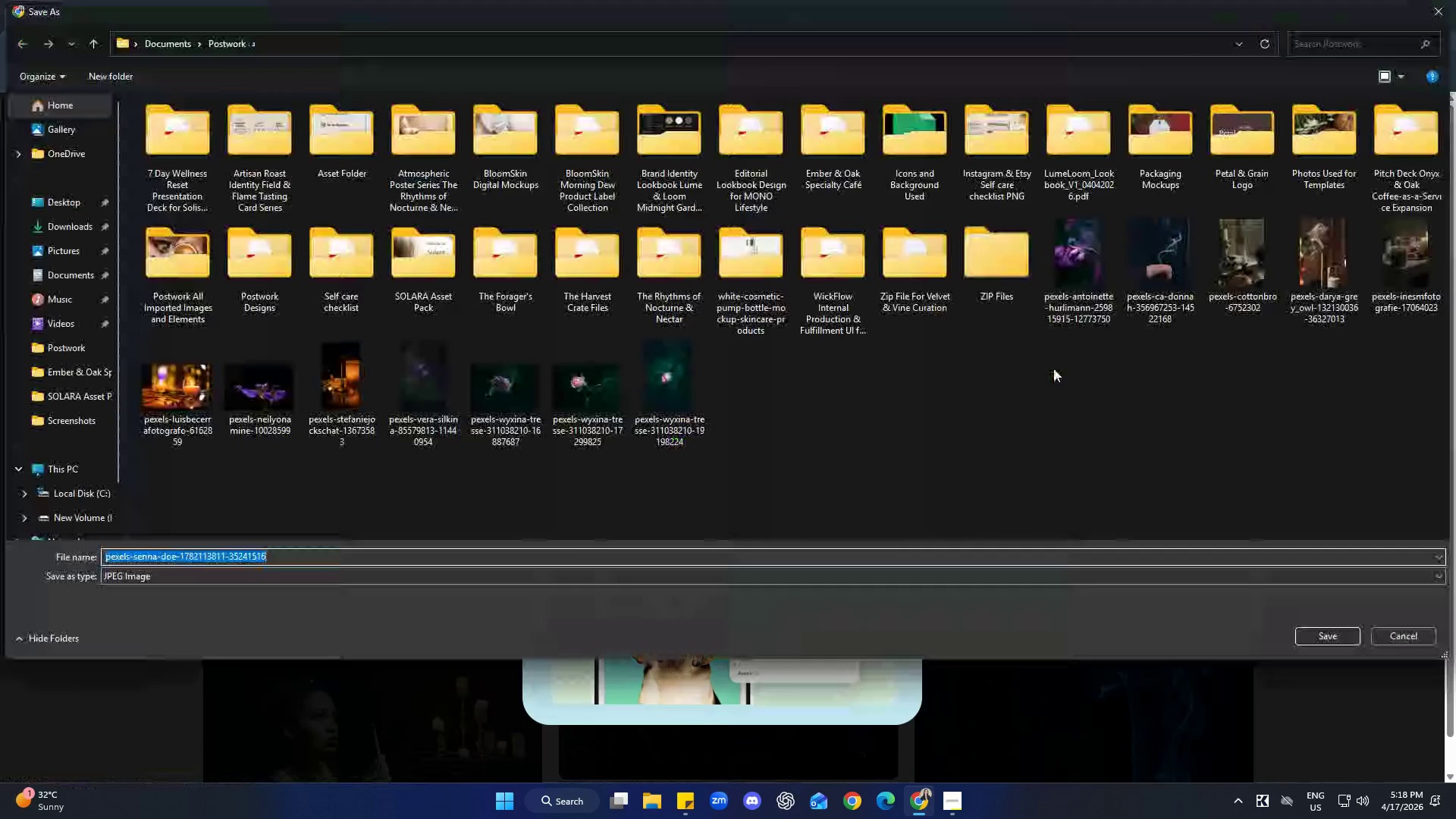 
left_click([1313, 635])
 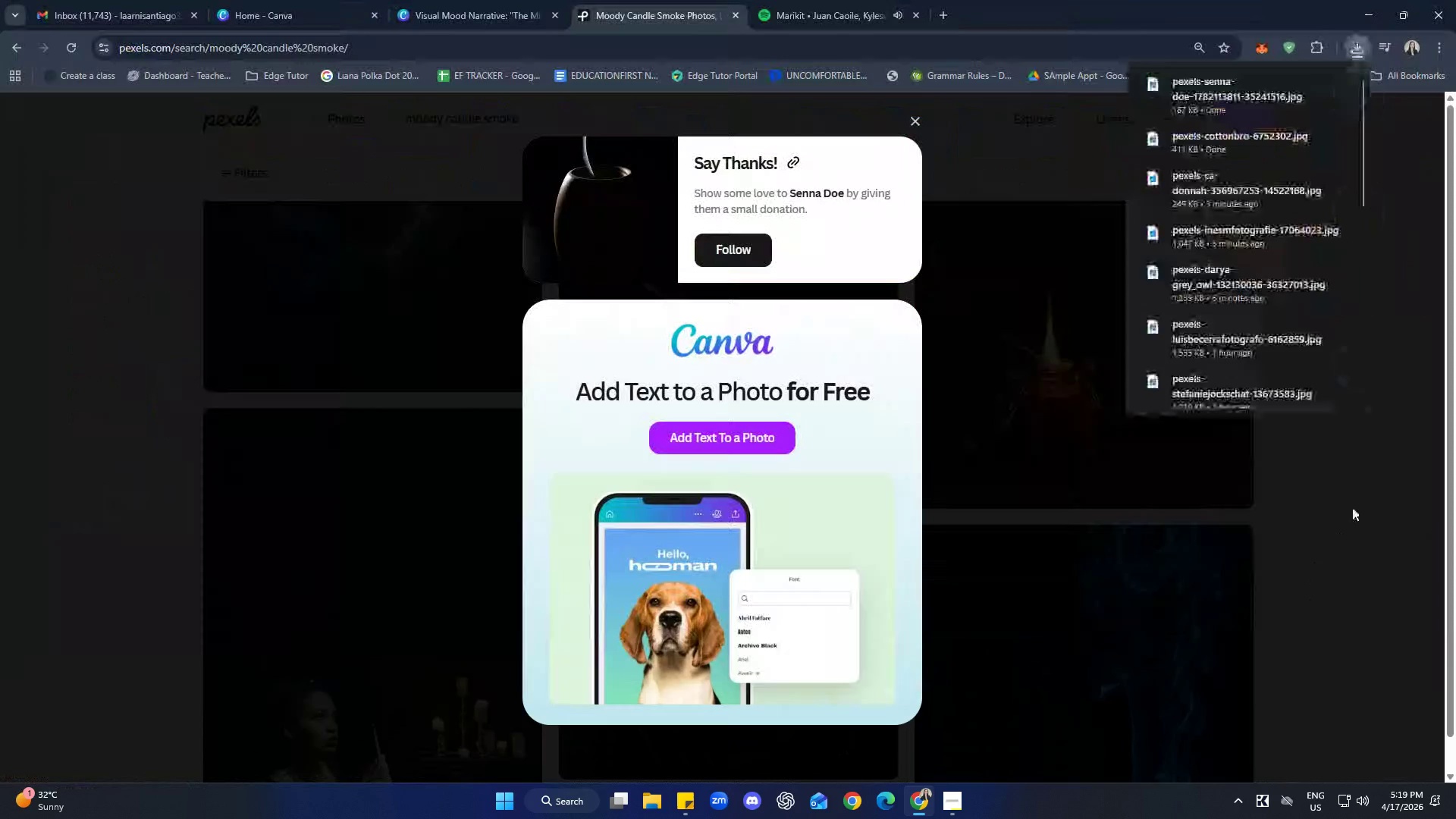 
left_click([1353, 505])
 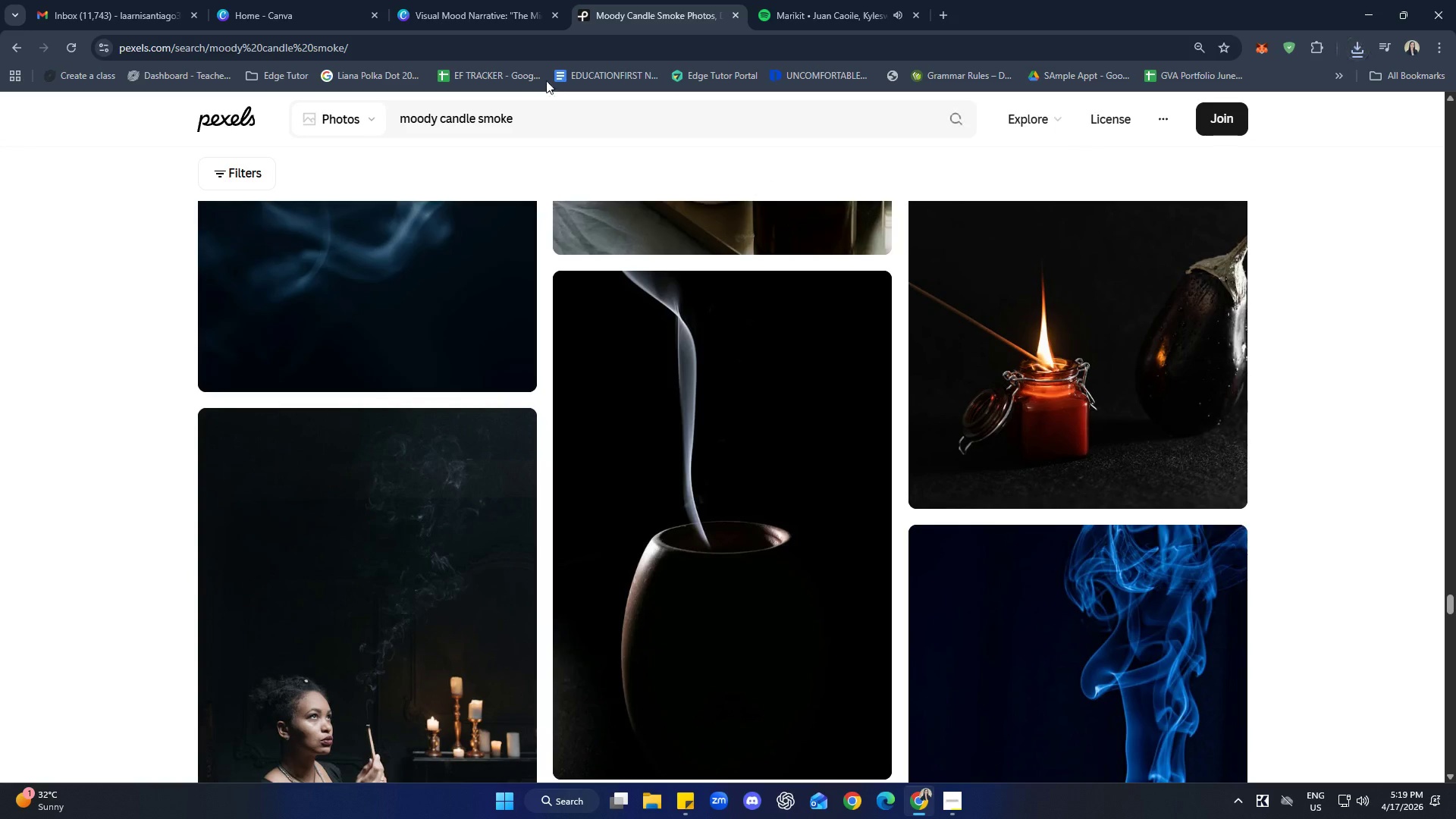 
left_click([474, 0])
 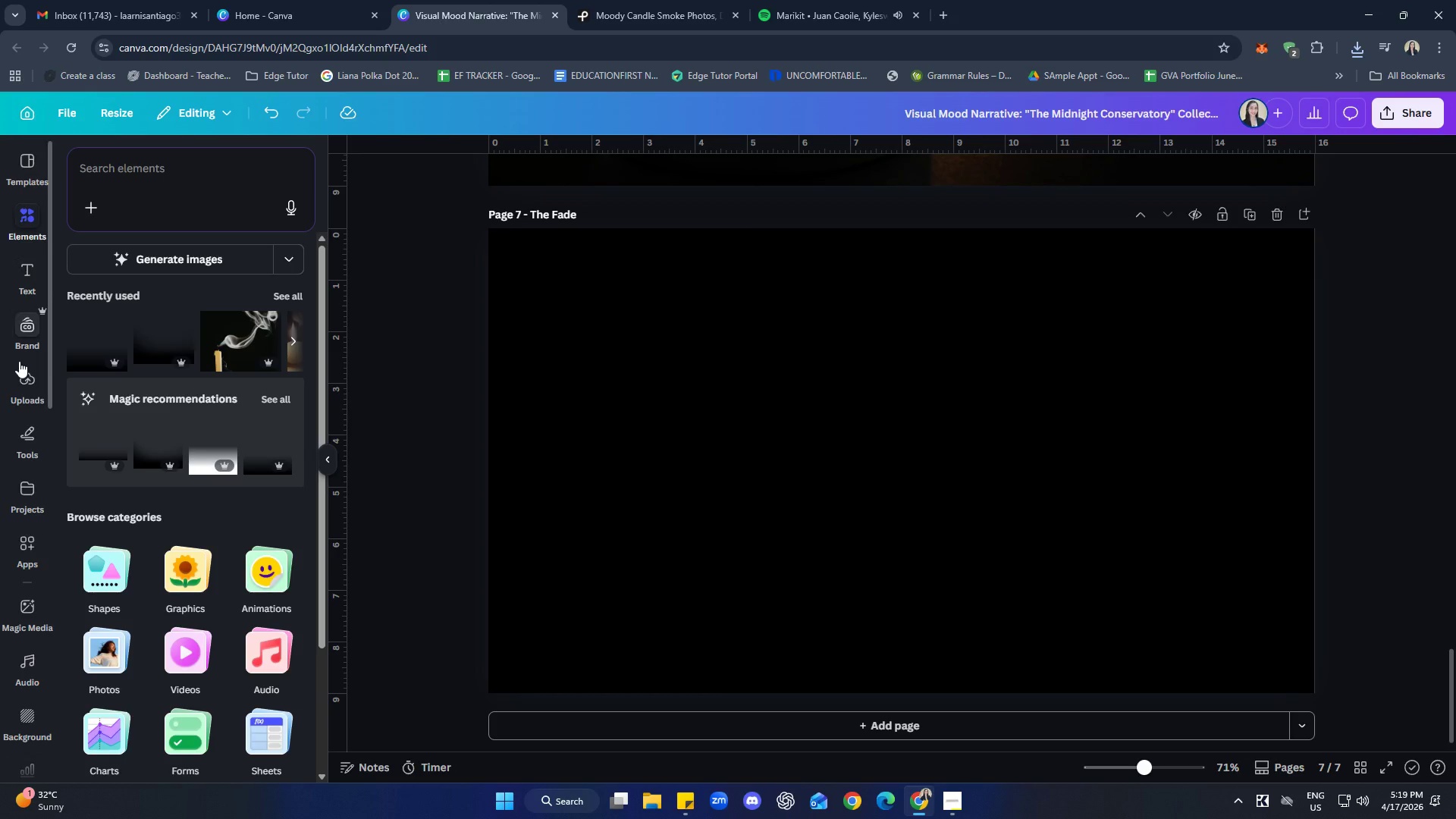 
left_click([24, 398])
 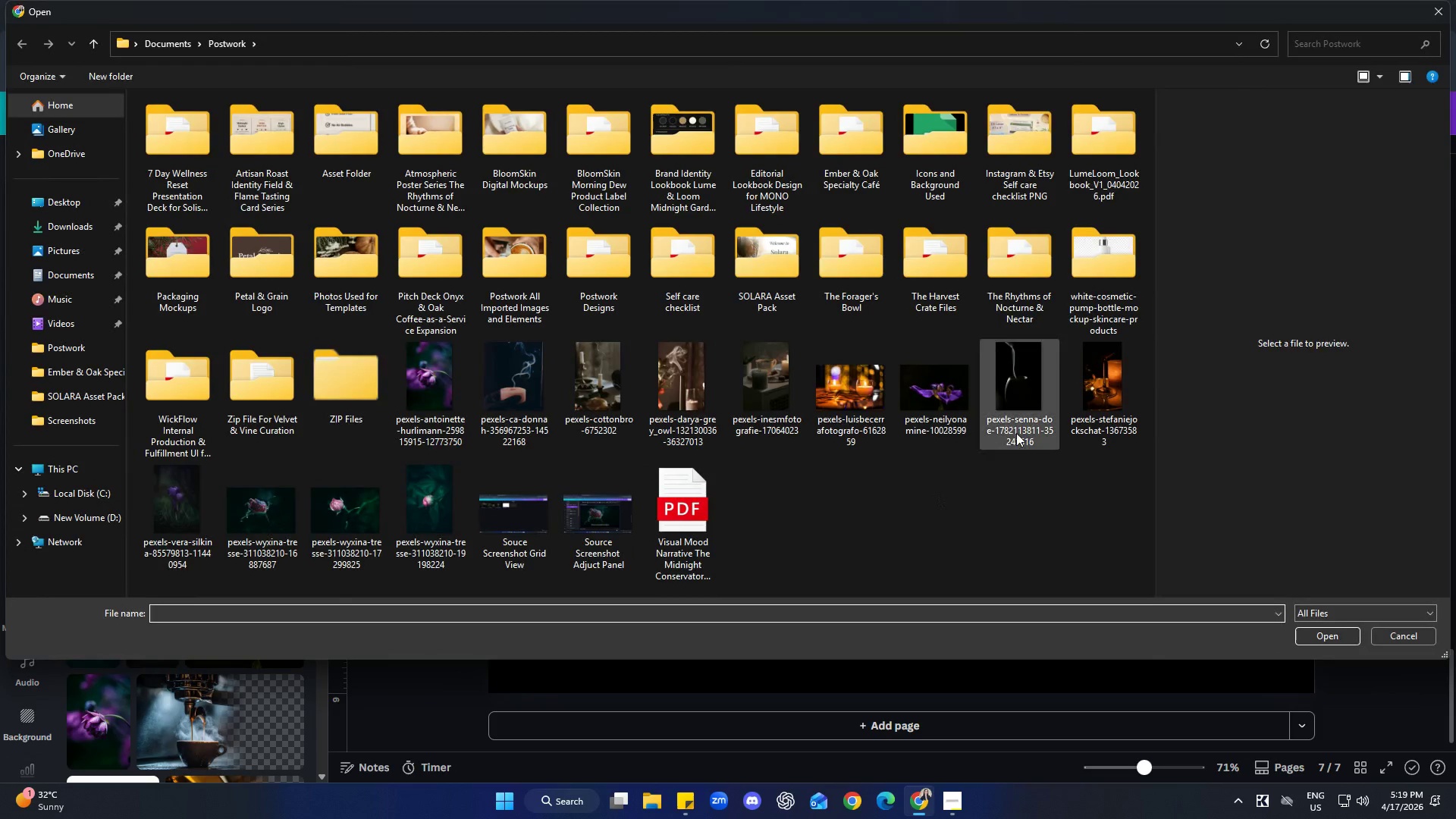 
left_click([1046, 394])
 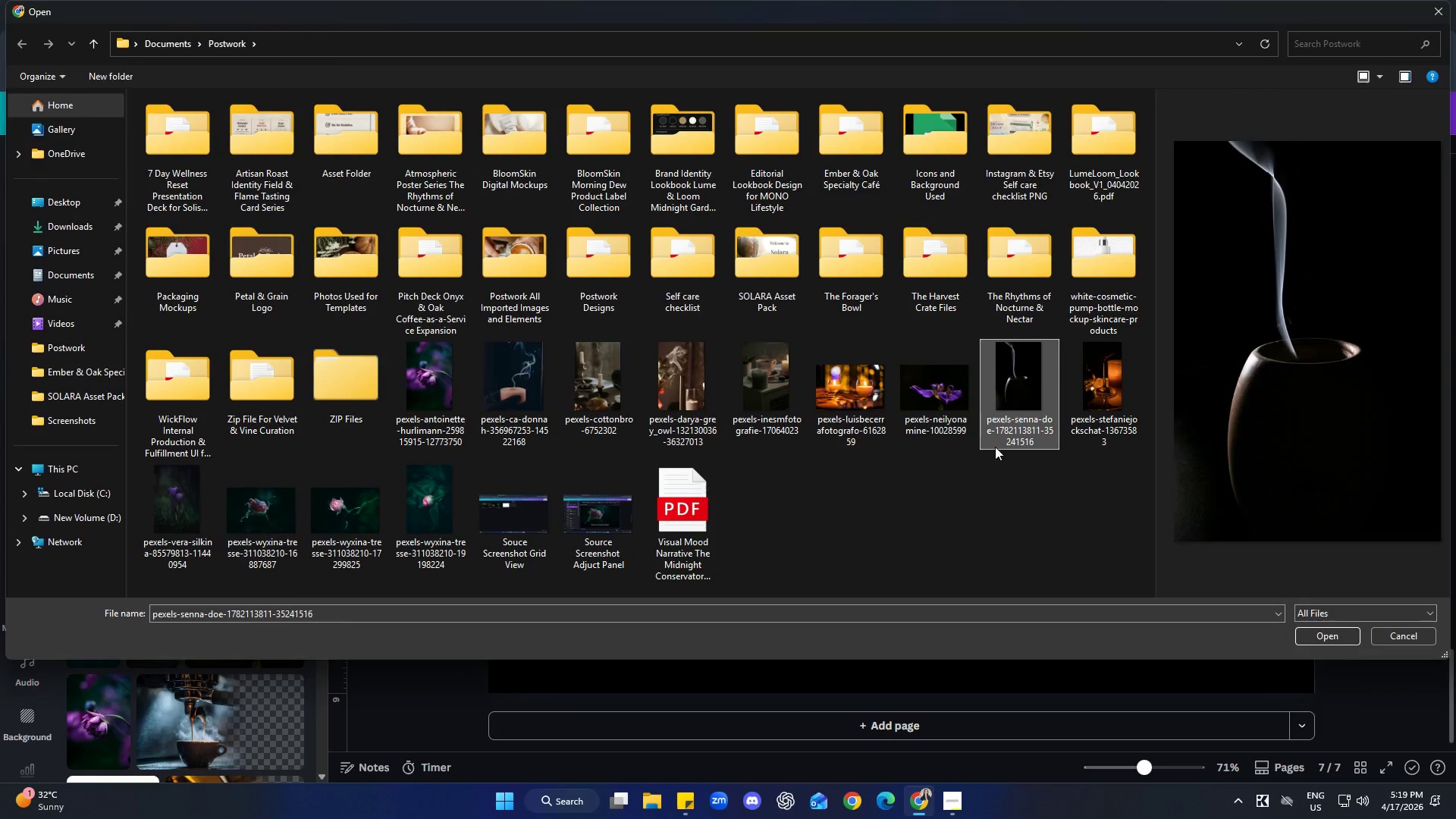 
hold_key(key=ShiftLeft, duration=10.39)
left_click([619, 412])
 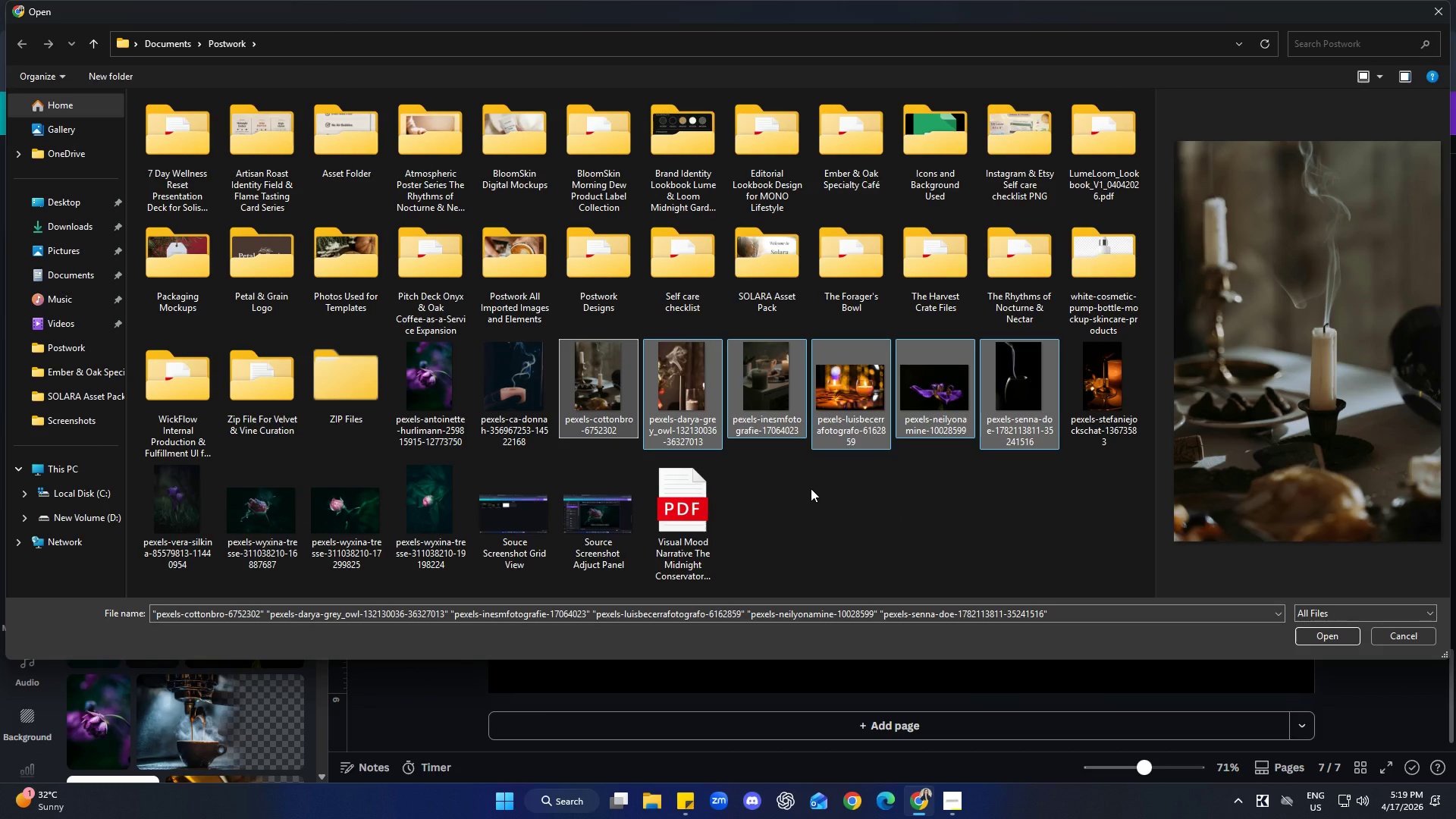 
left_click([828, 491])
 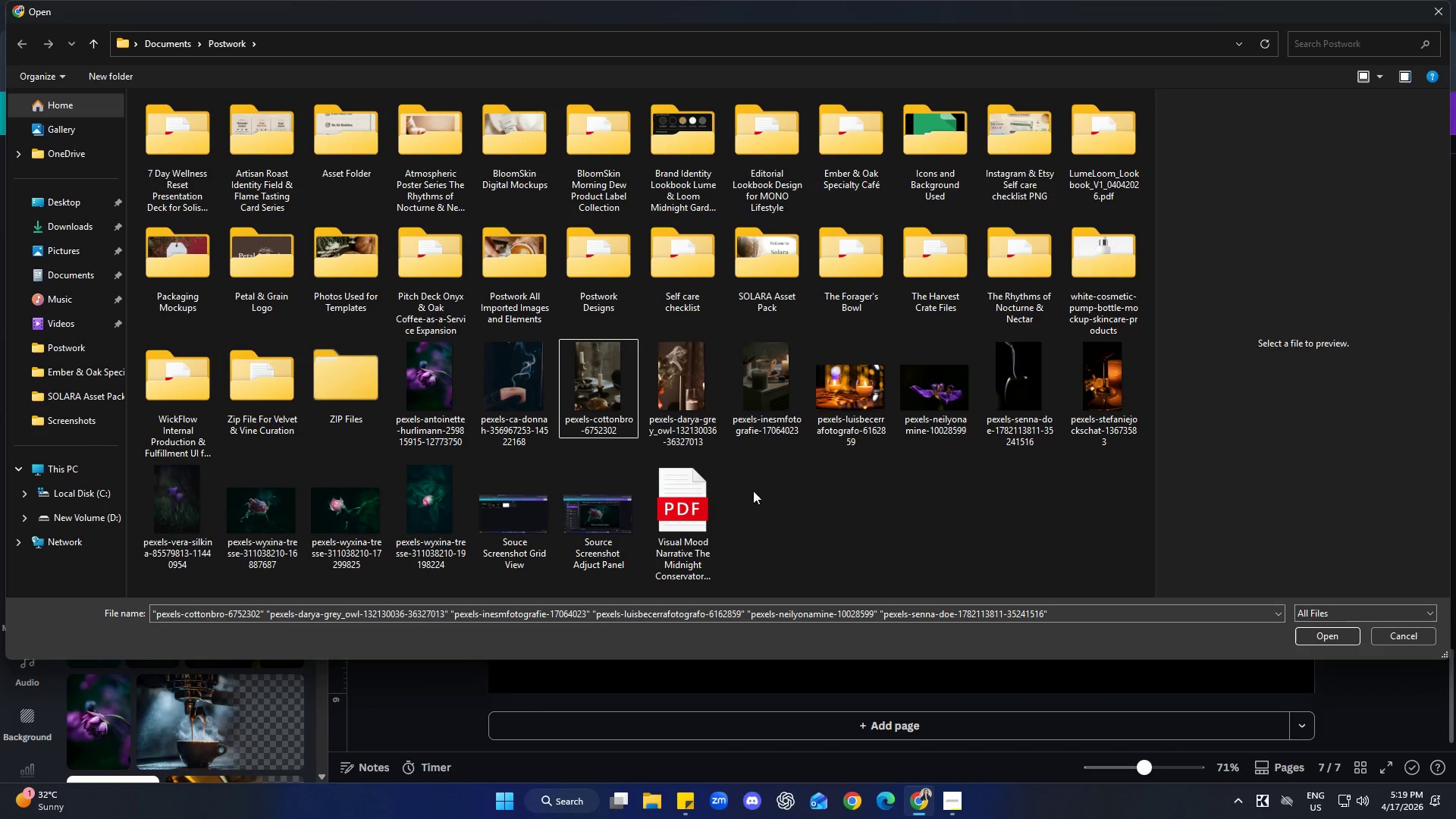 
hold_key(key=ControlLeft, duration=1.2)
left_click([613, 401])
 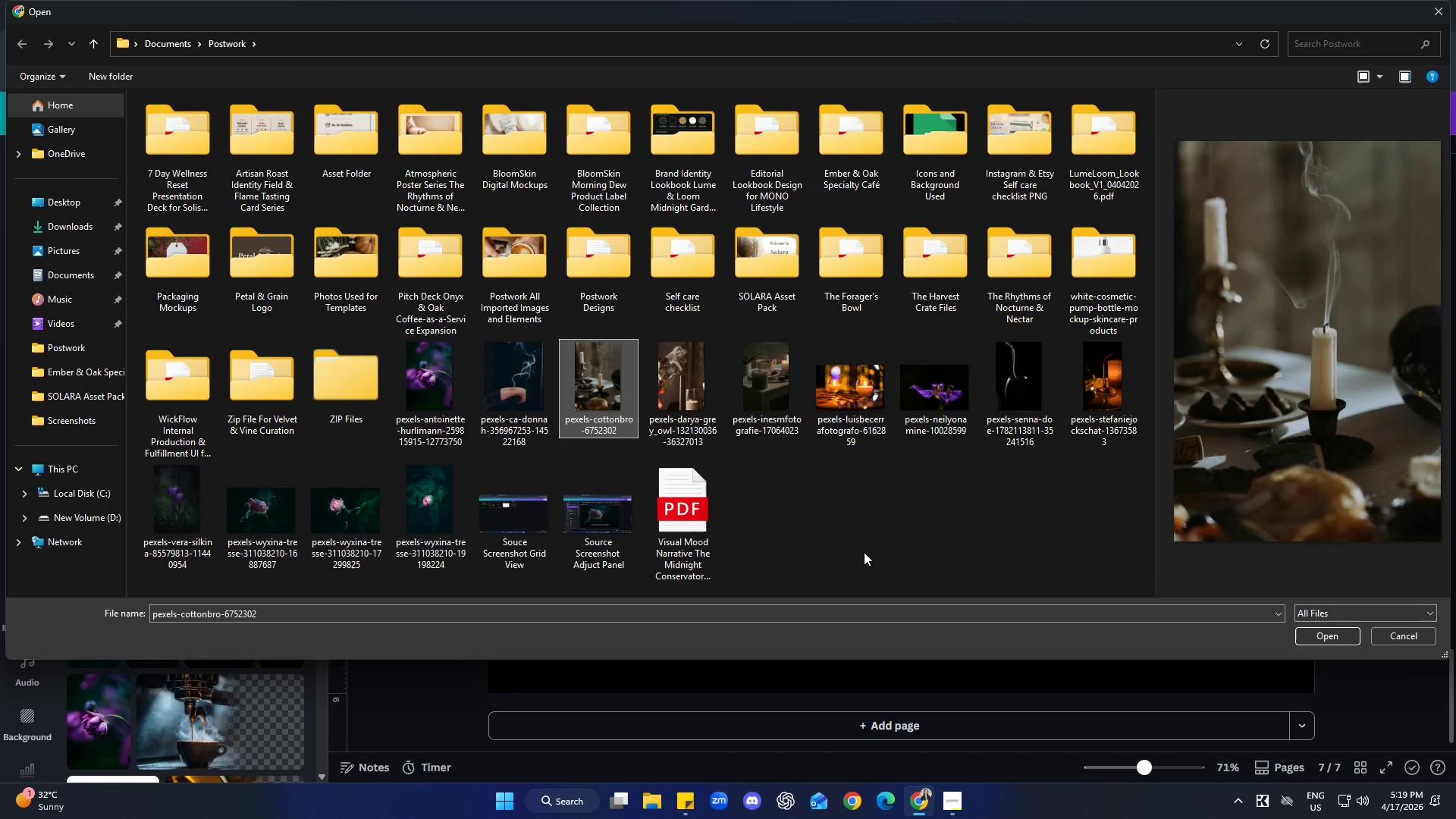 
hold_key(key=ControlLeft, duration=1.47)
left_click([1010, 403])
 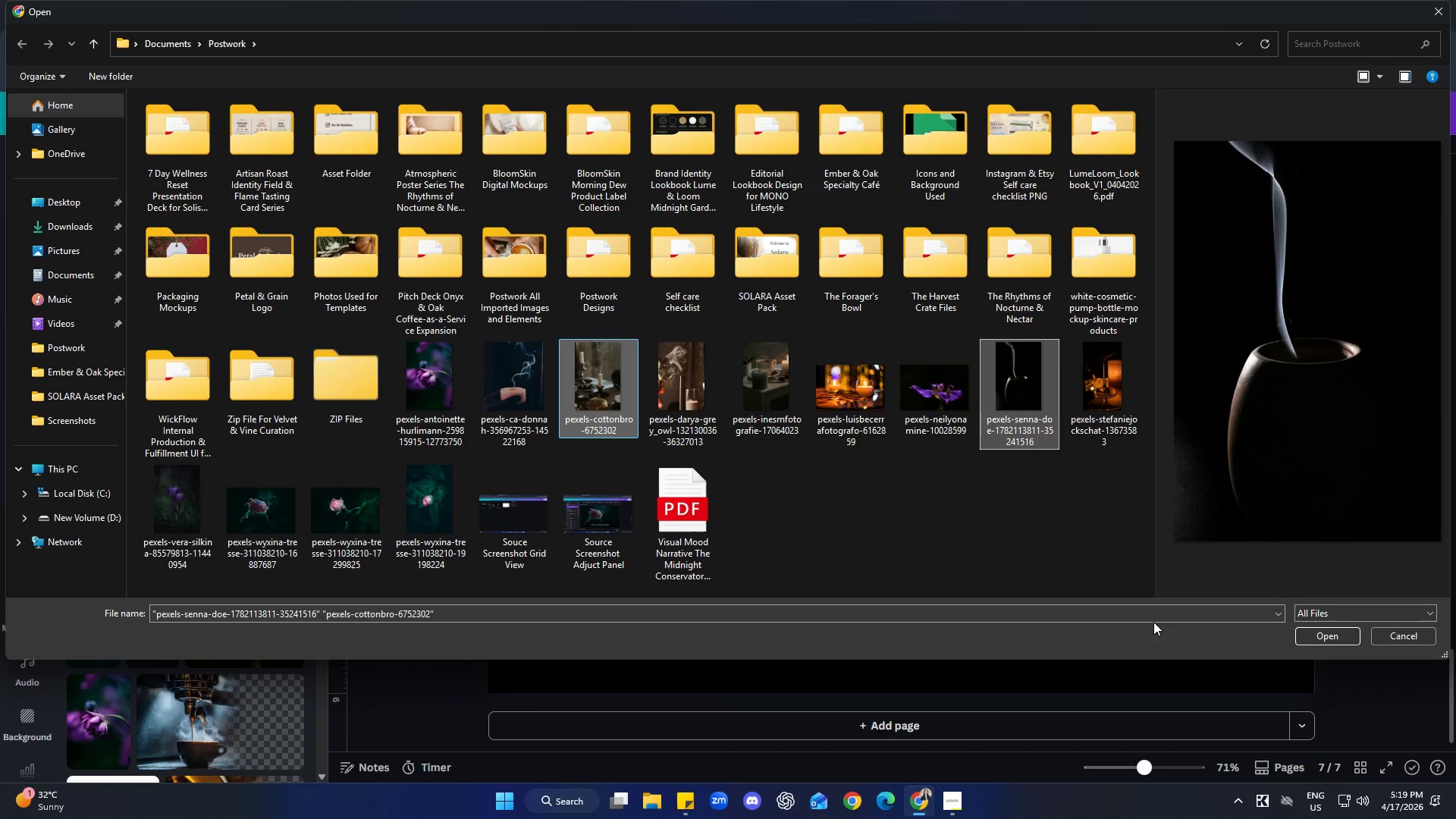 
left_click([1331, 639])
 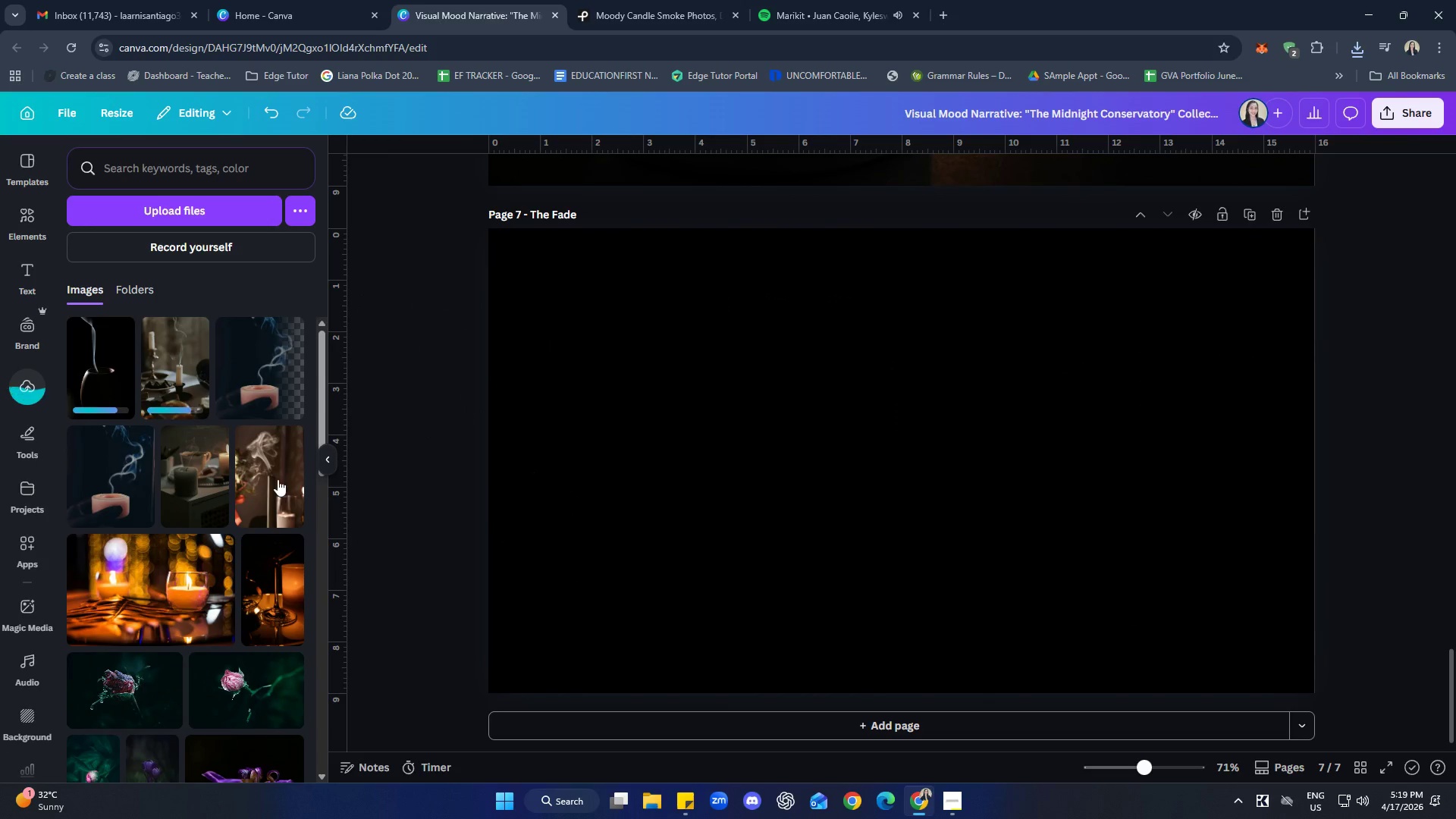 
mouse_move([214, 469])
 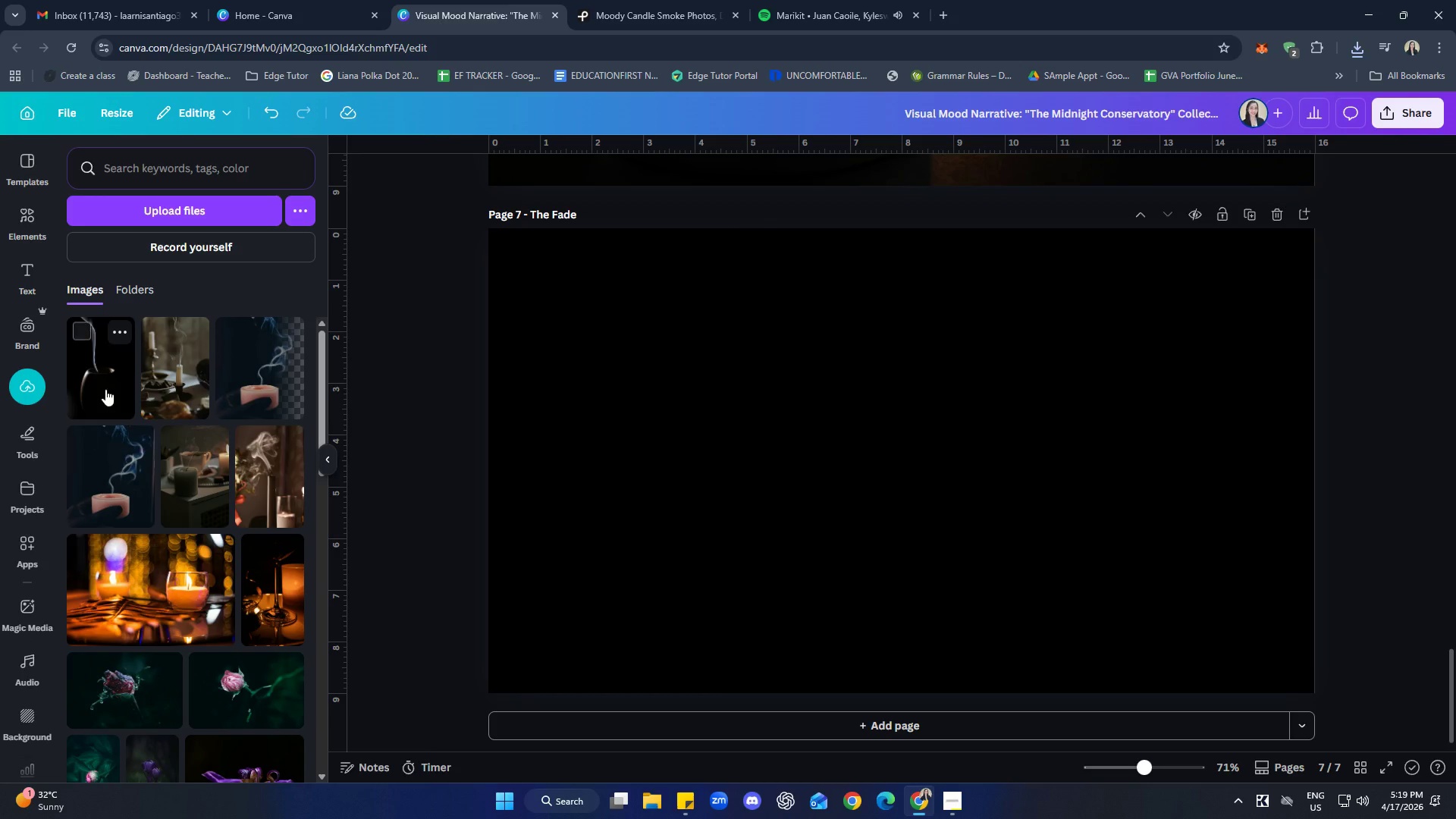 
left_click([105, 389])
 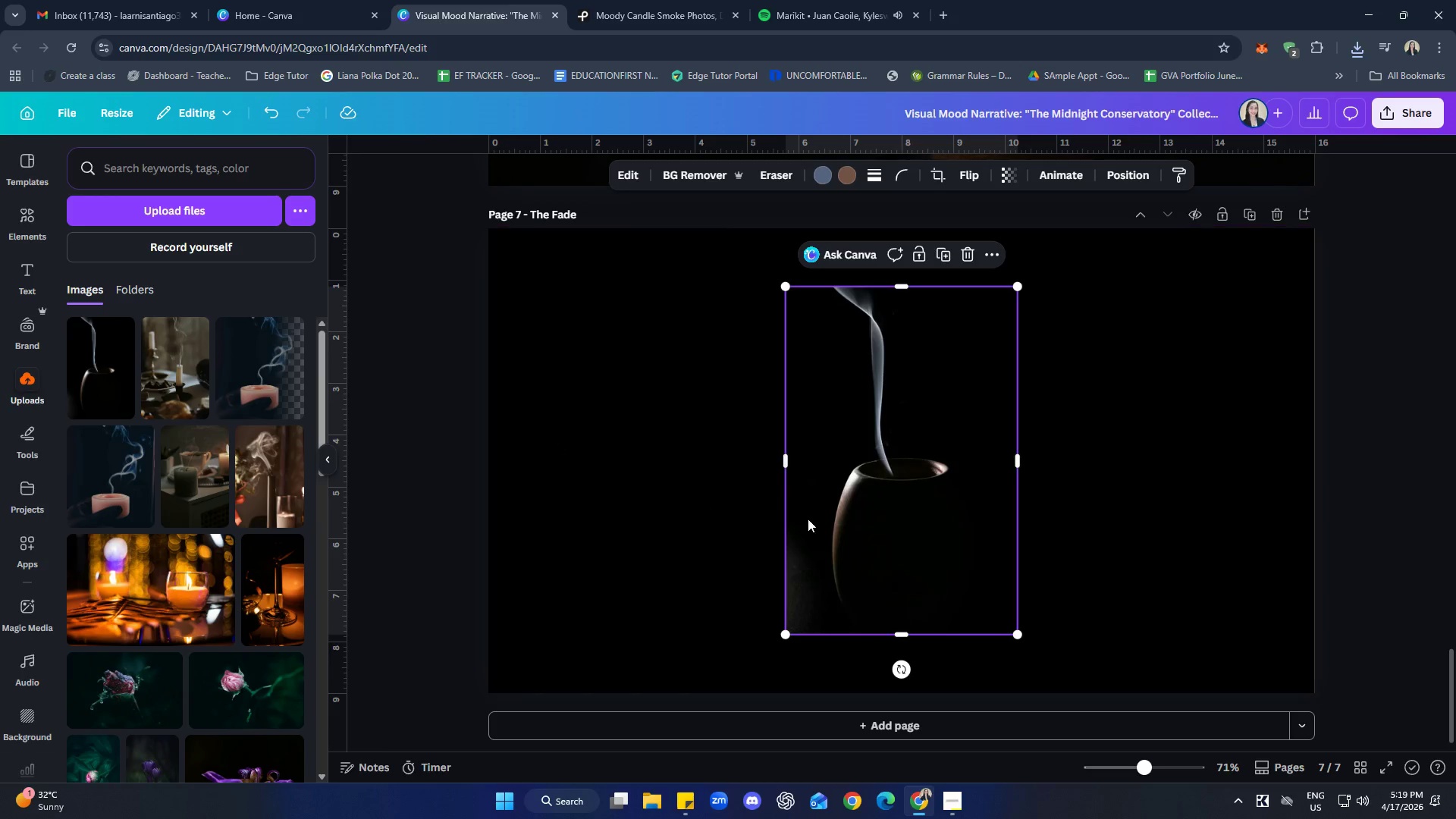 
left_click_drag(start_coordinate=[915, 499], to_coordinate=[848, 484])
 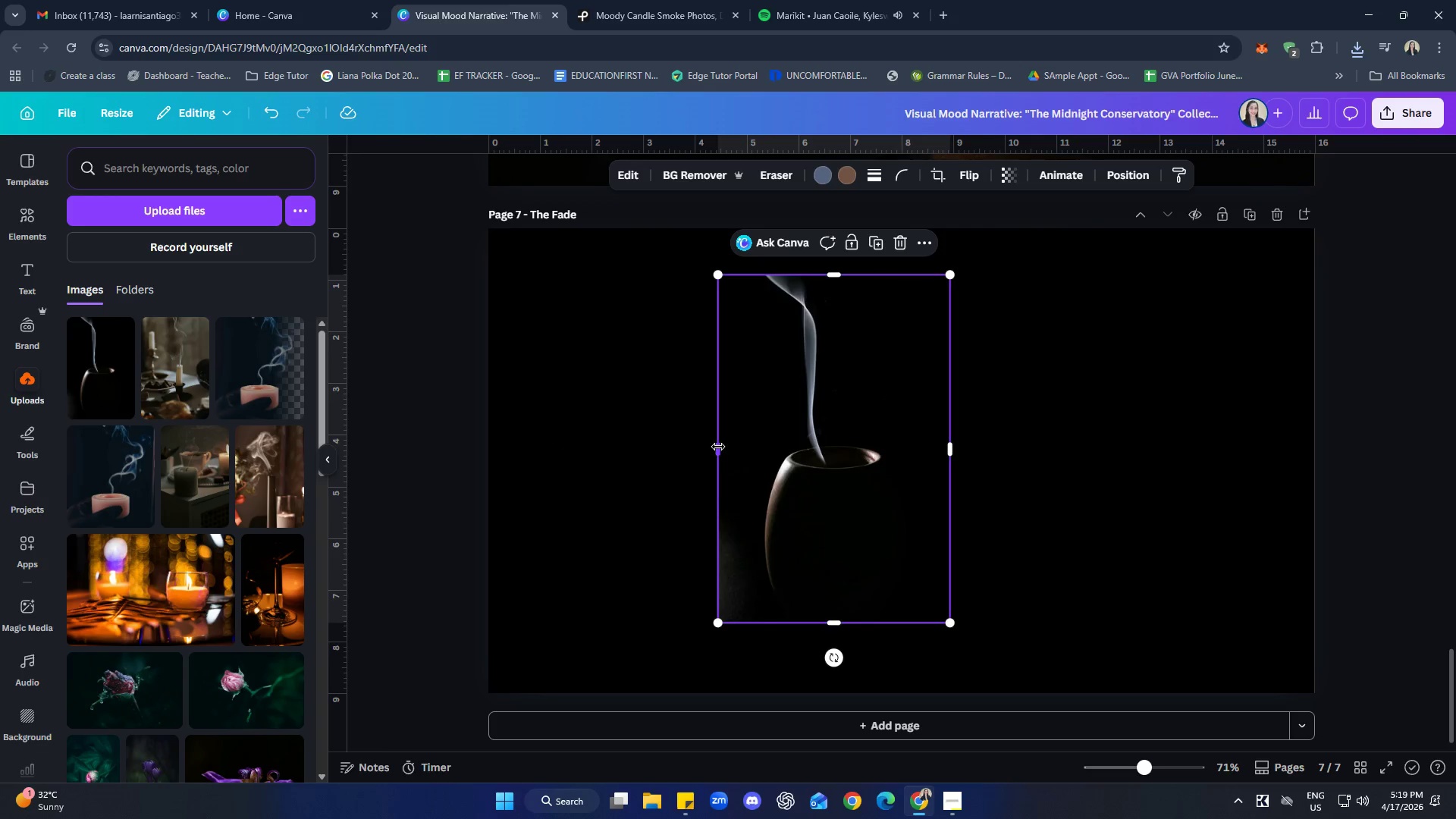 
left_click_drag(start_coordinate=[715, 447], to_coordinate=[744, 442])
 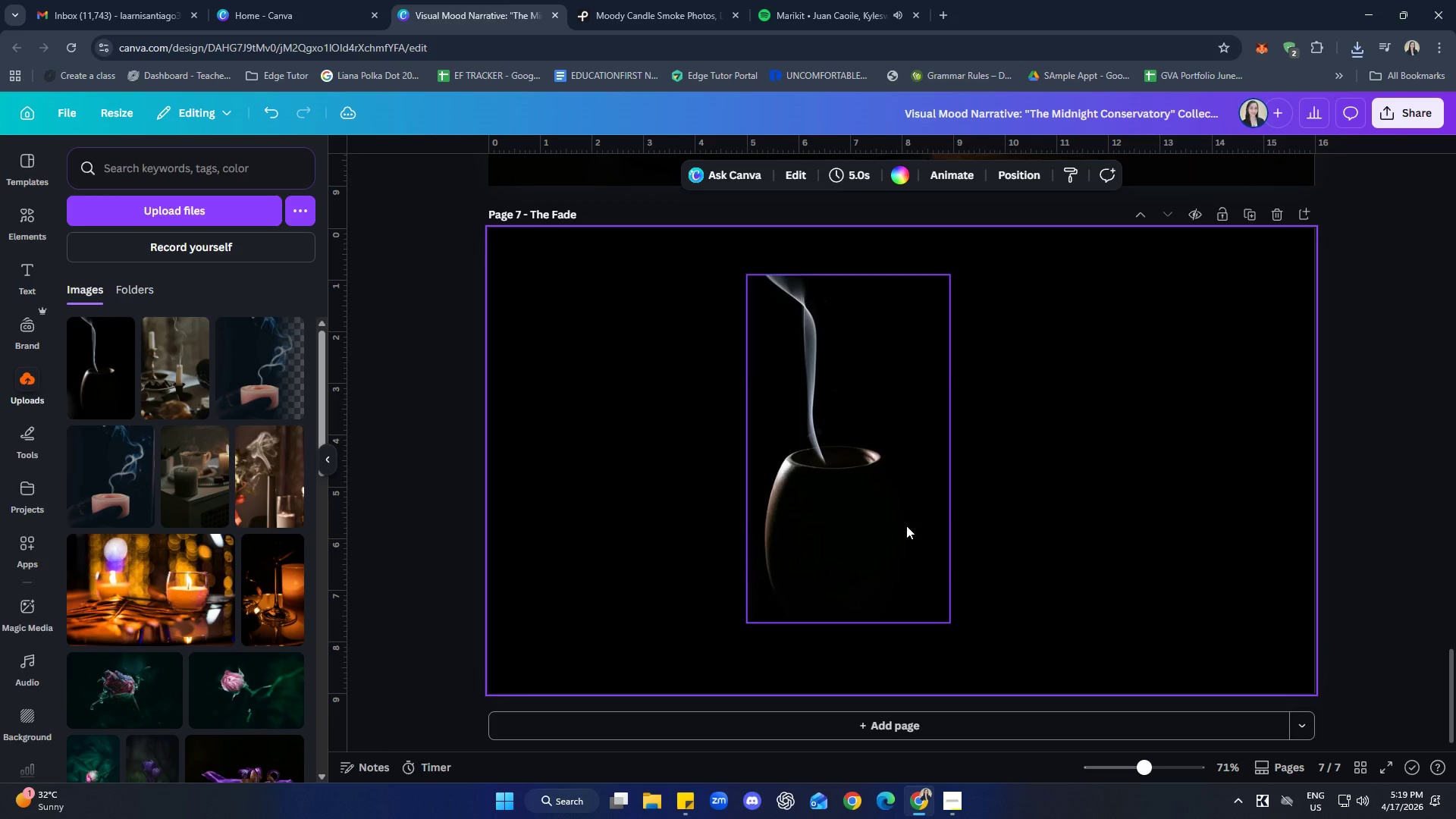 
left_click_drag(start_coordinate=[859, 498], to_coordinate=[924, 568])
 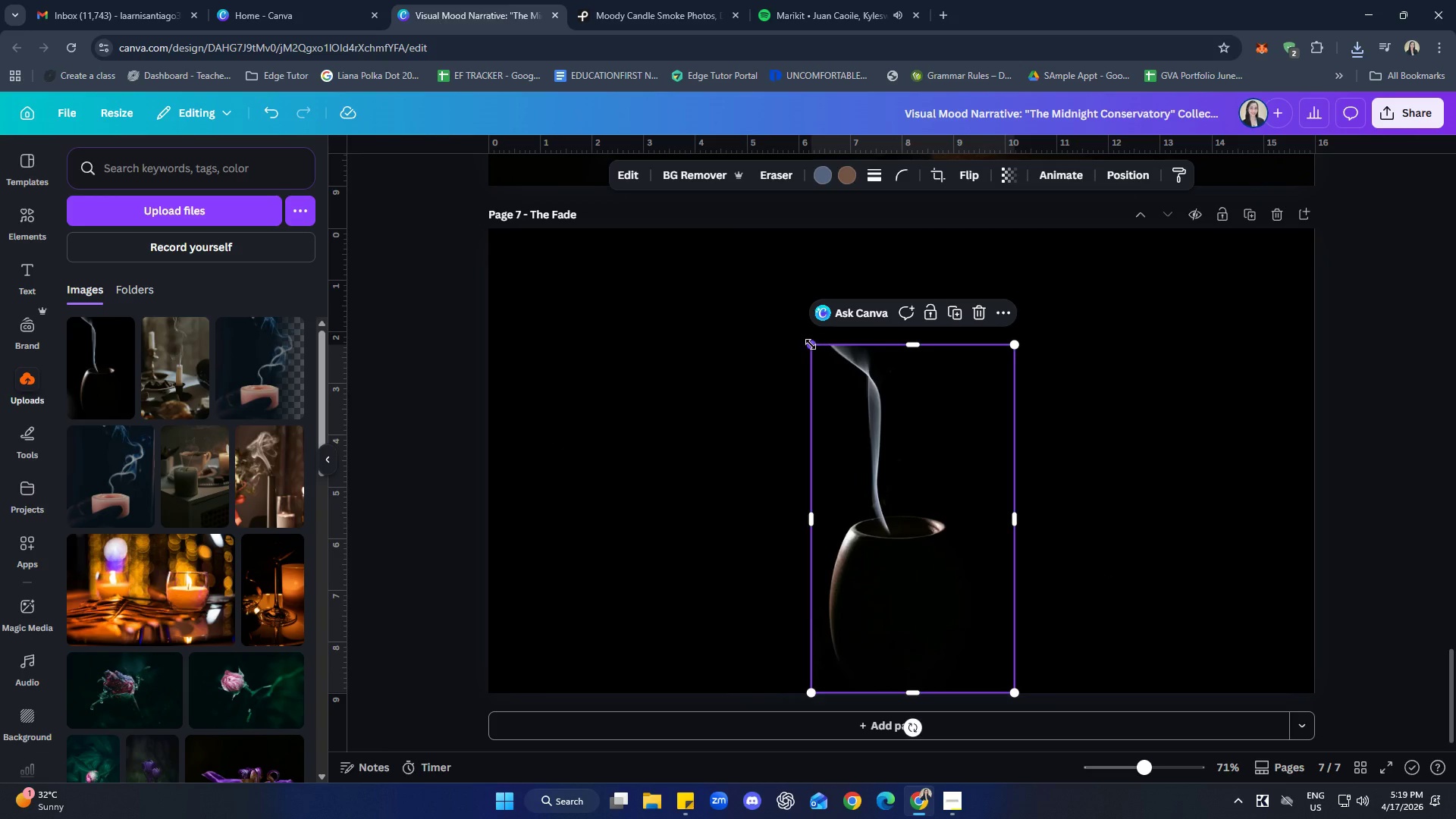 
left_click_drag(start_coordinate=[811, 344], to_coordinate=[630, 199])
 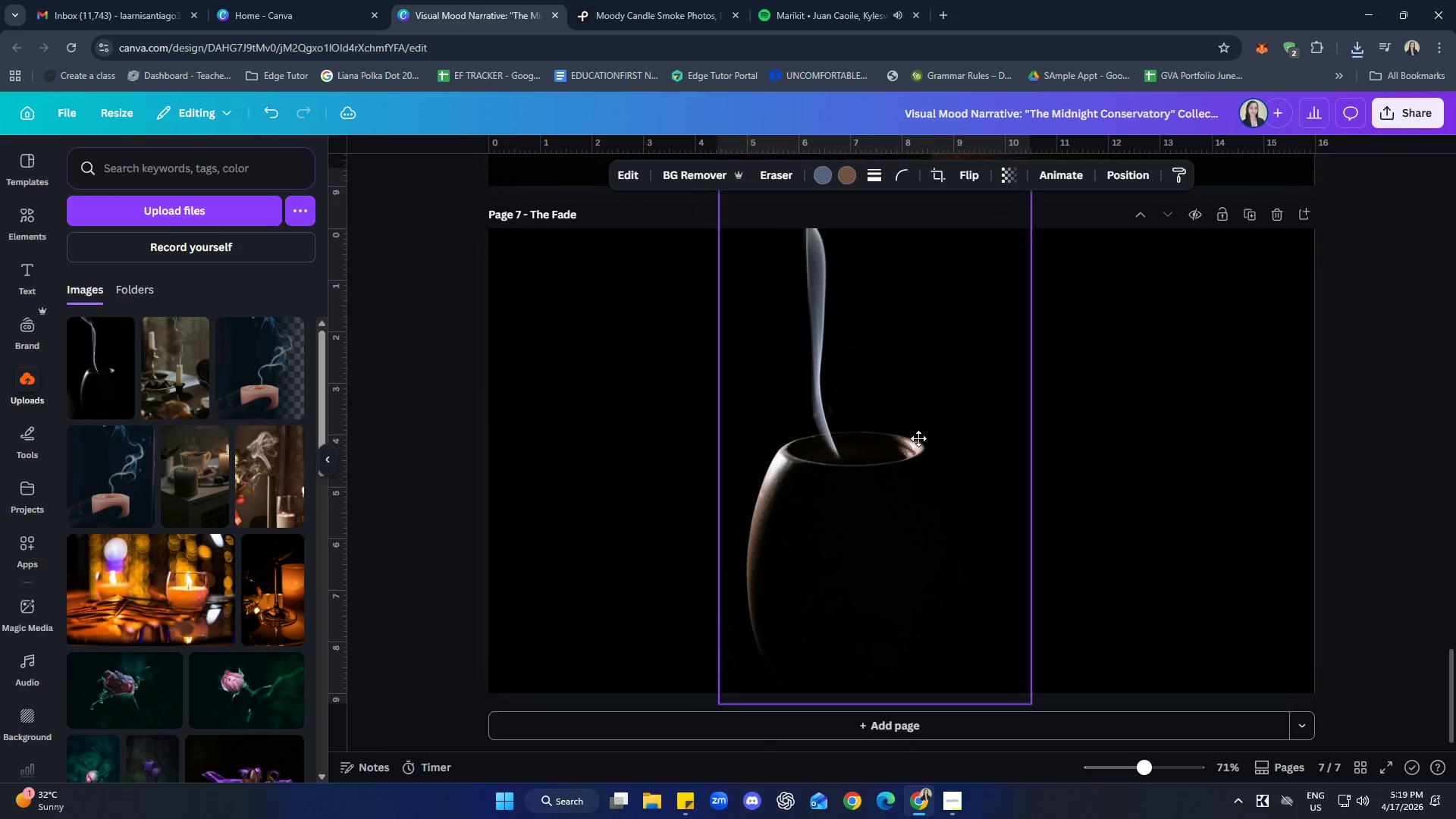 
left_click_drag(start_coordinate=[898, 427], to_coordinate=[932, 507])
 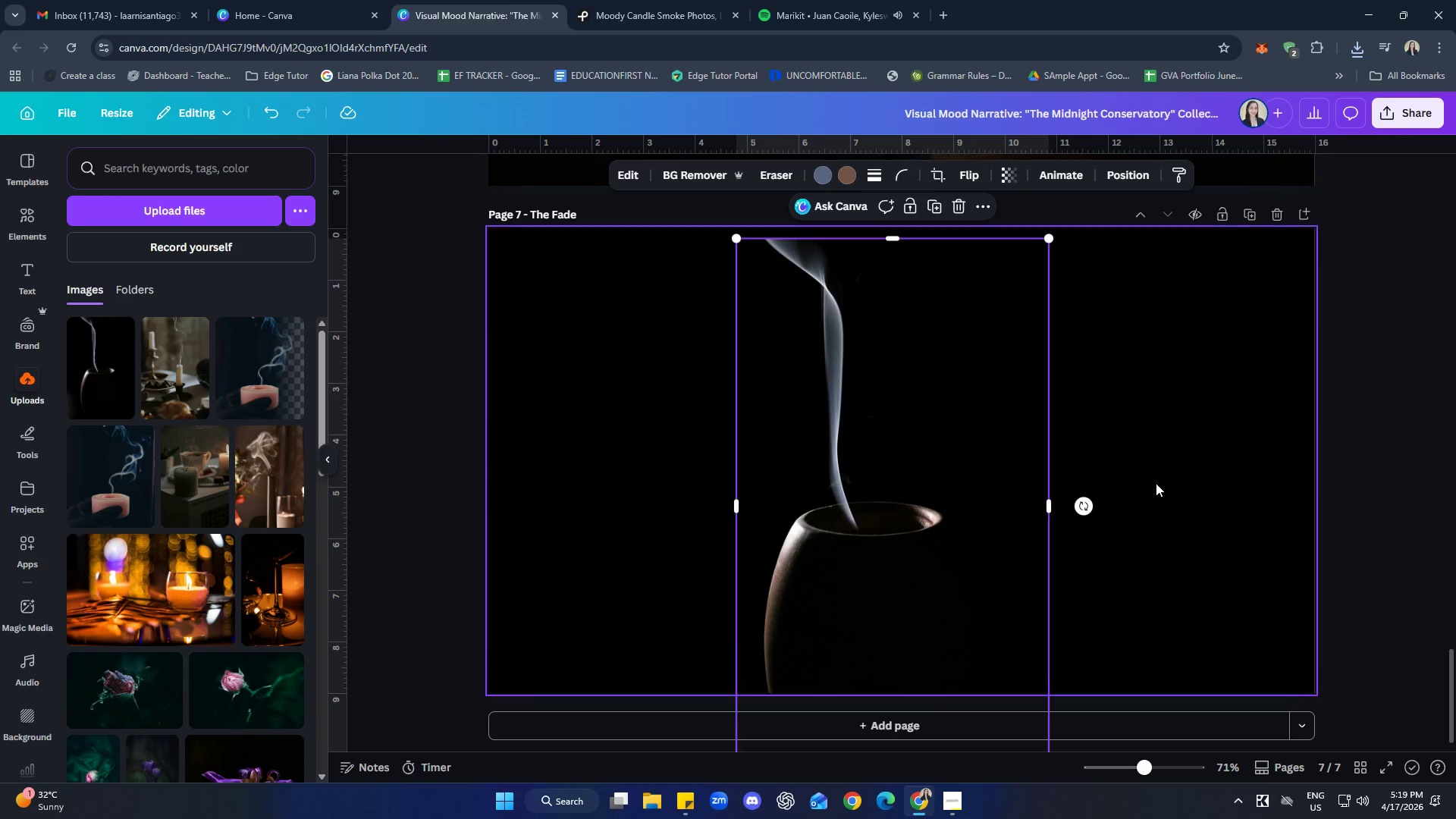 
left_click([1156, 483])
 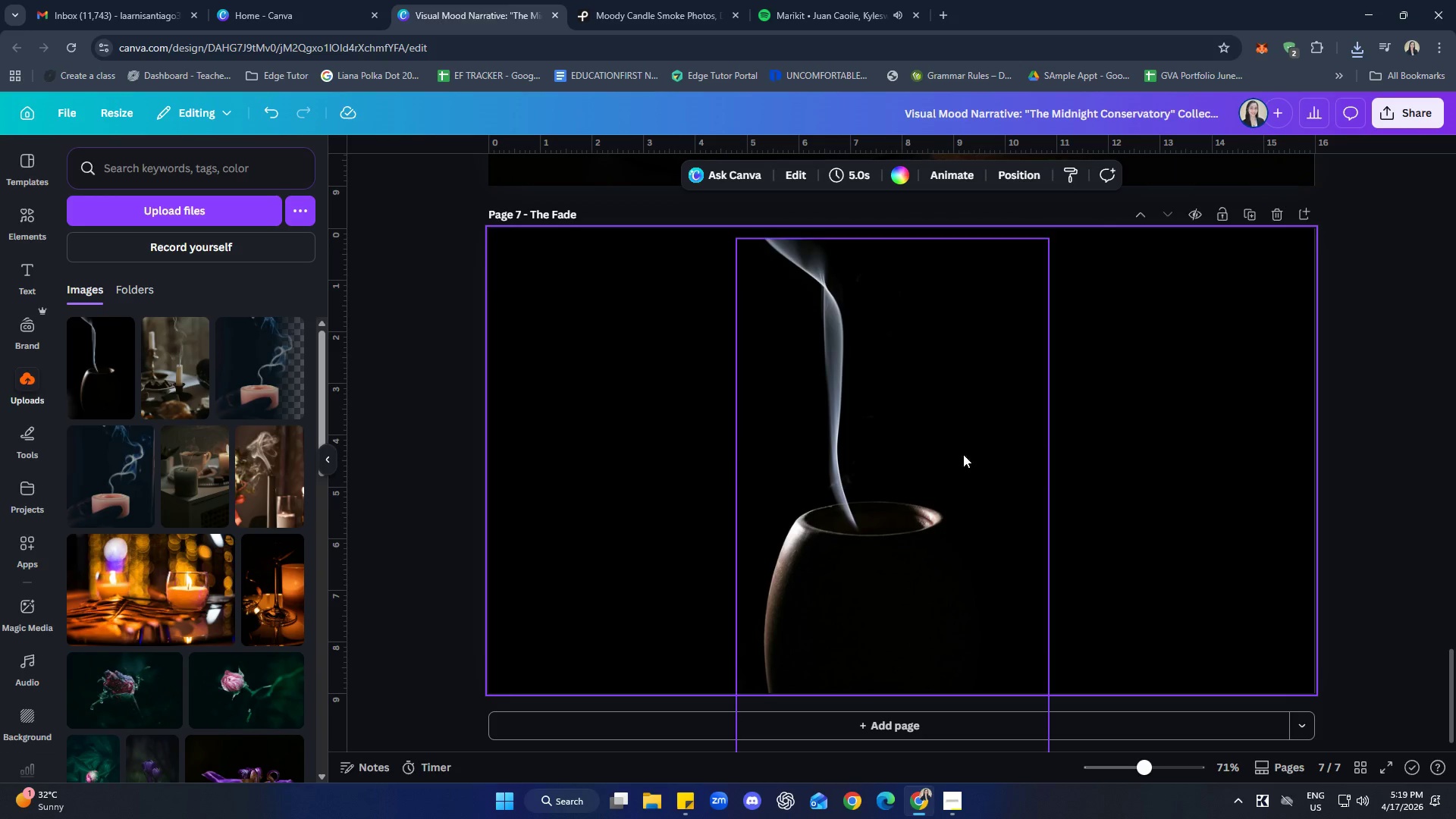 
left_click([890, 431])
 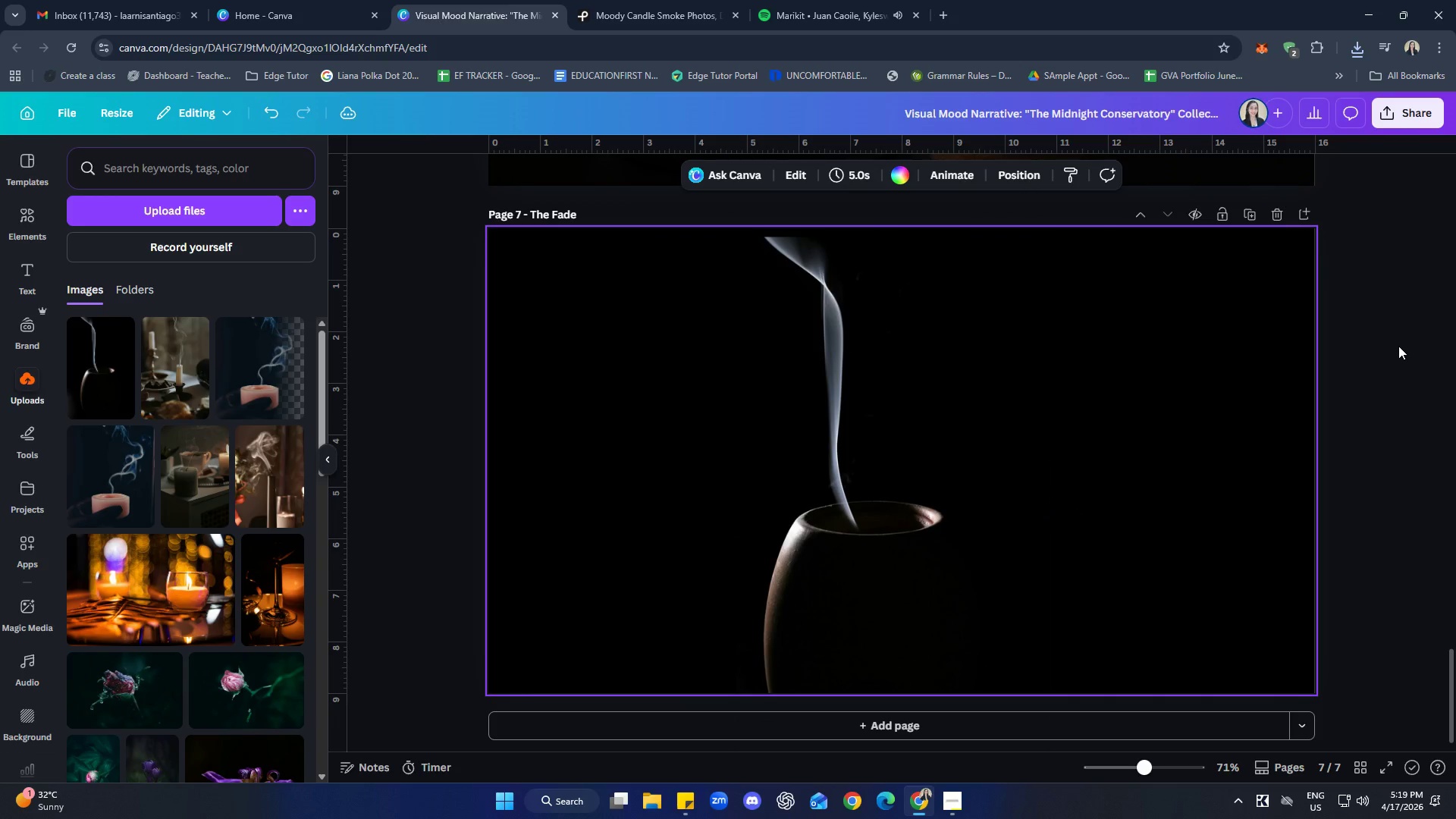 
left_click_drag(start_coordinate=[918, 533], to_coordinate=[929, 533])
 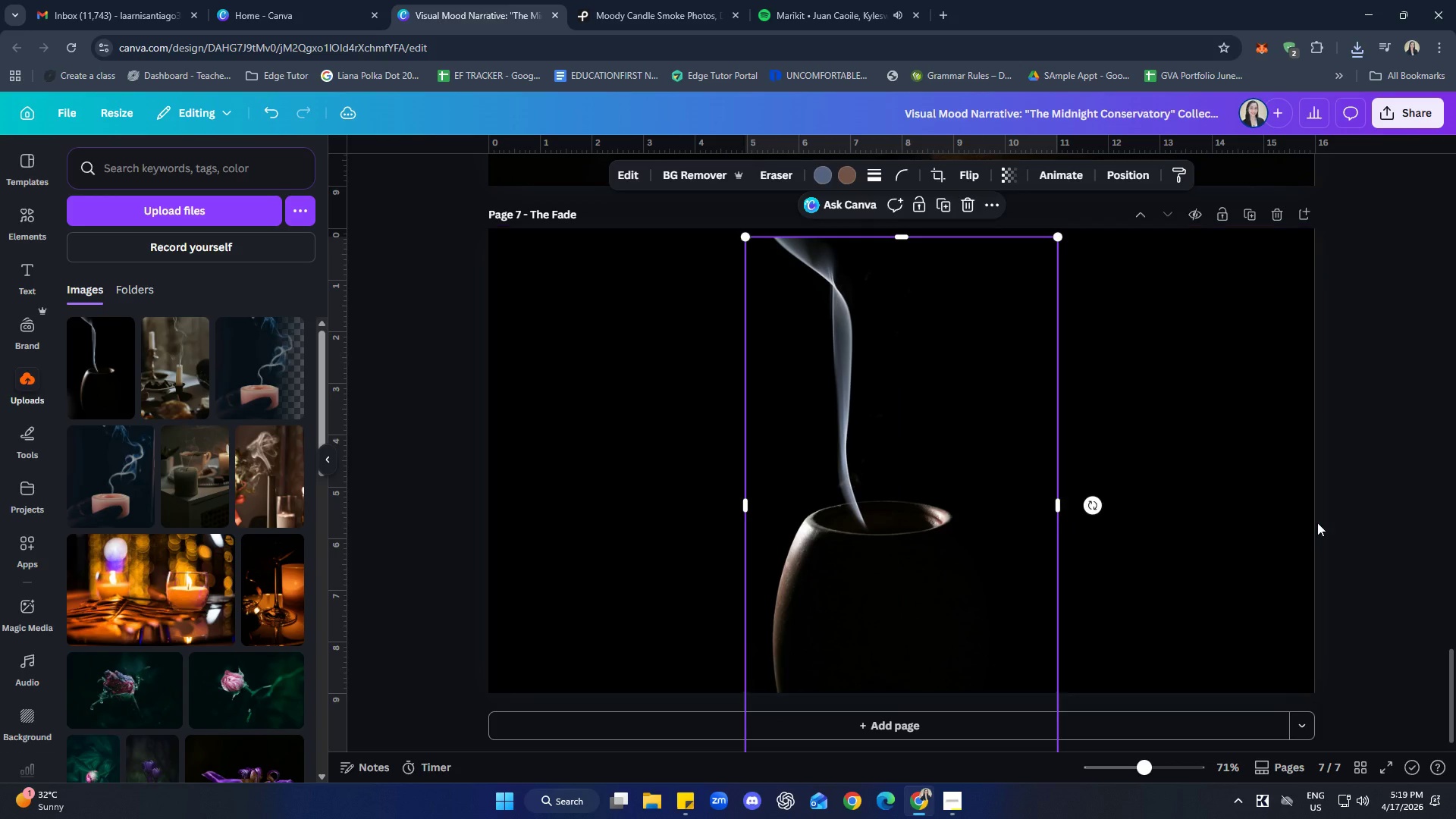 
left_click([1317, 522])
 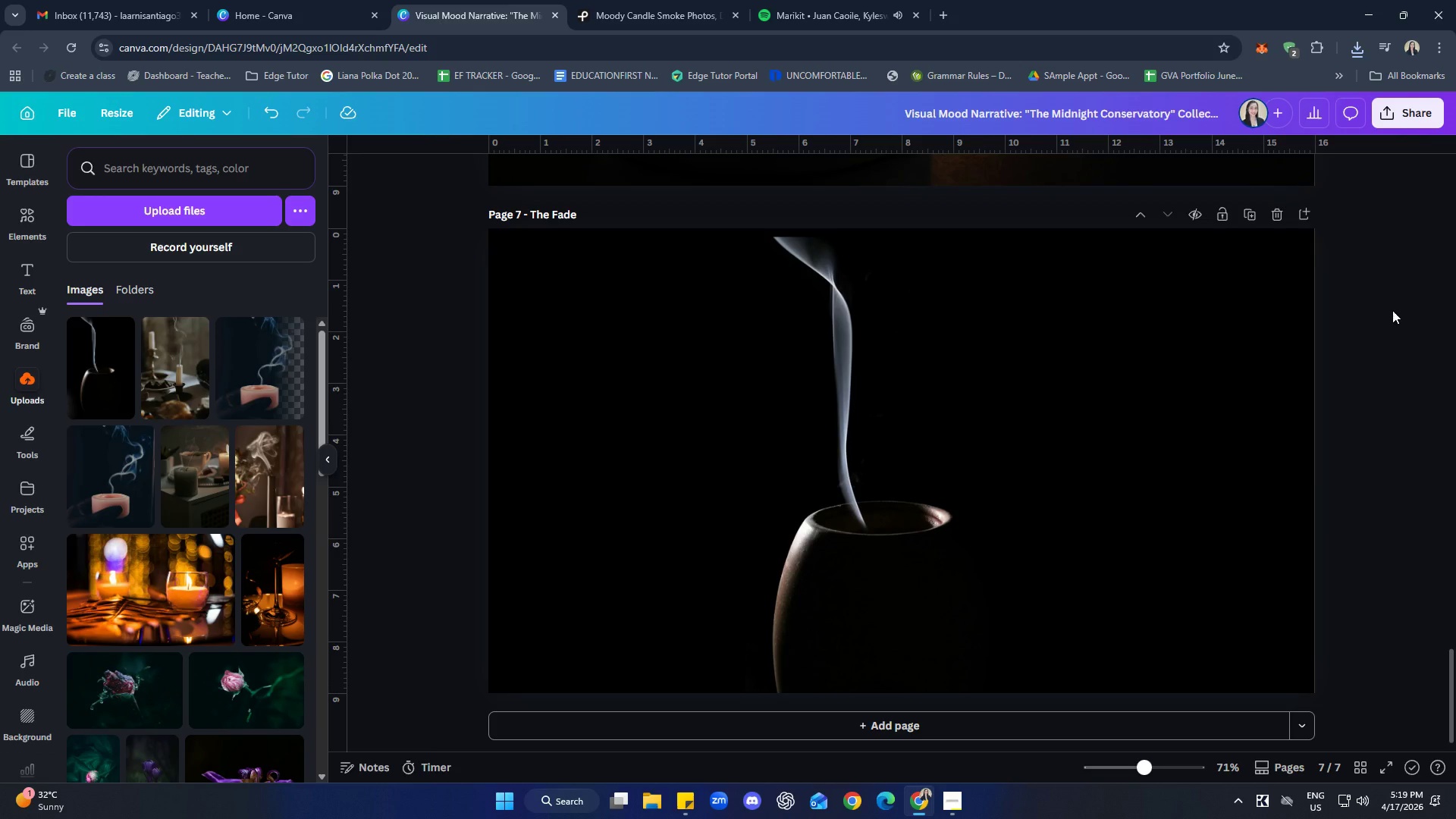 
wait(6.75)
 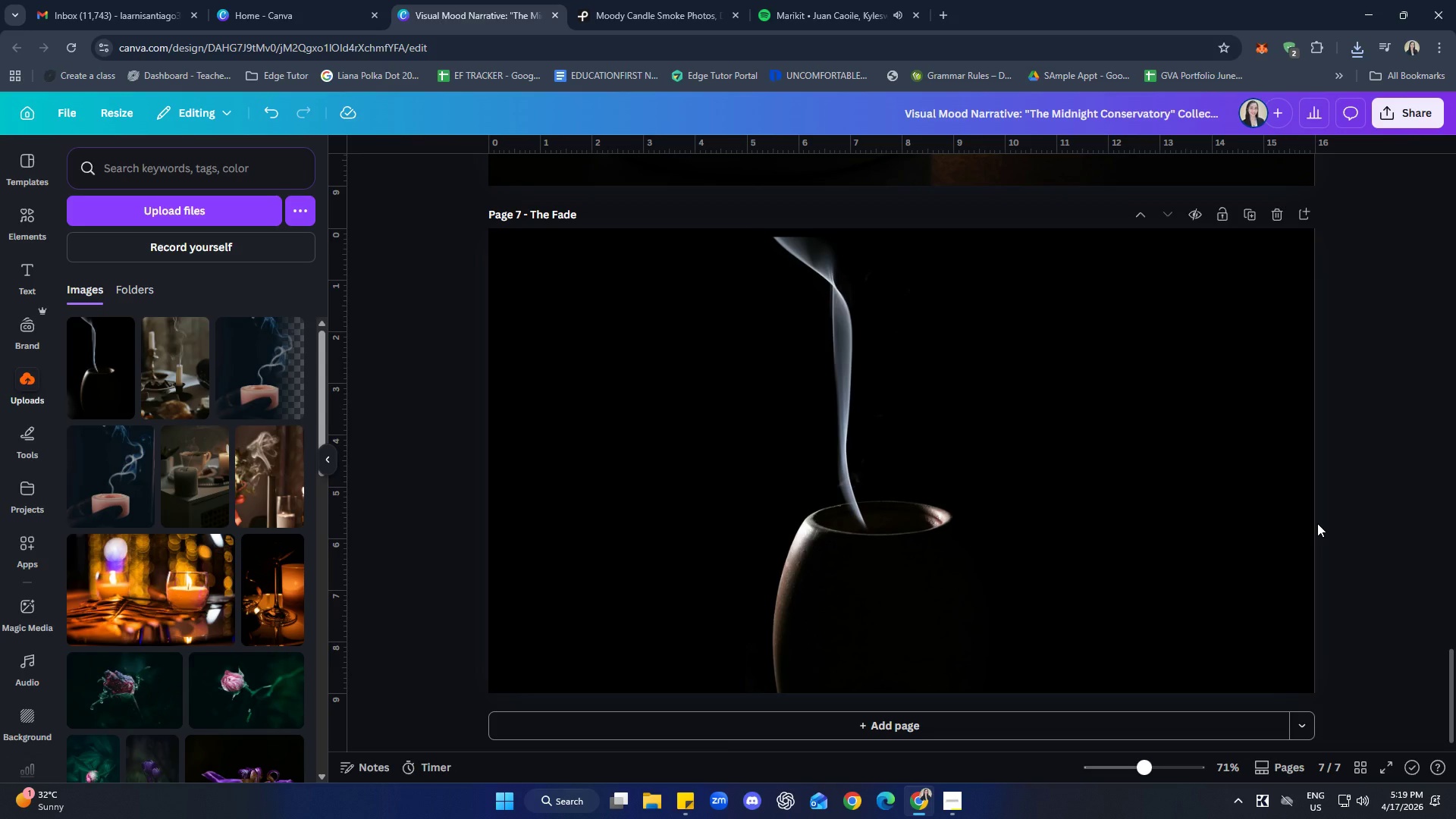 
left_click([195, 390])
 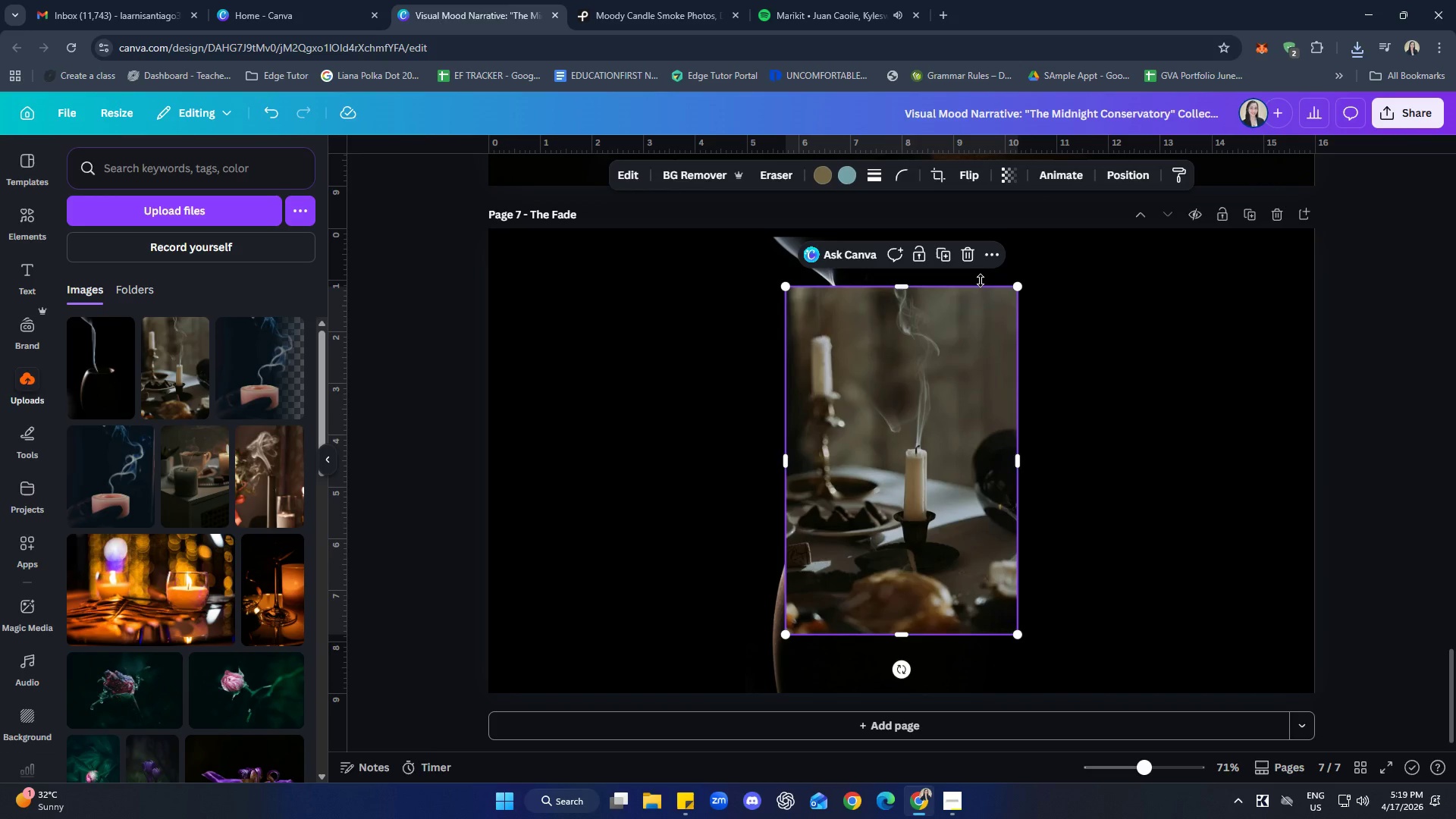 
left_click([975, 249])
 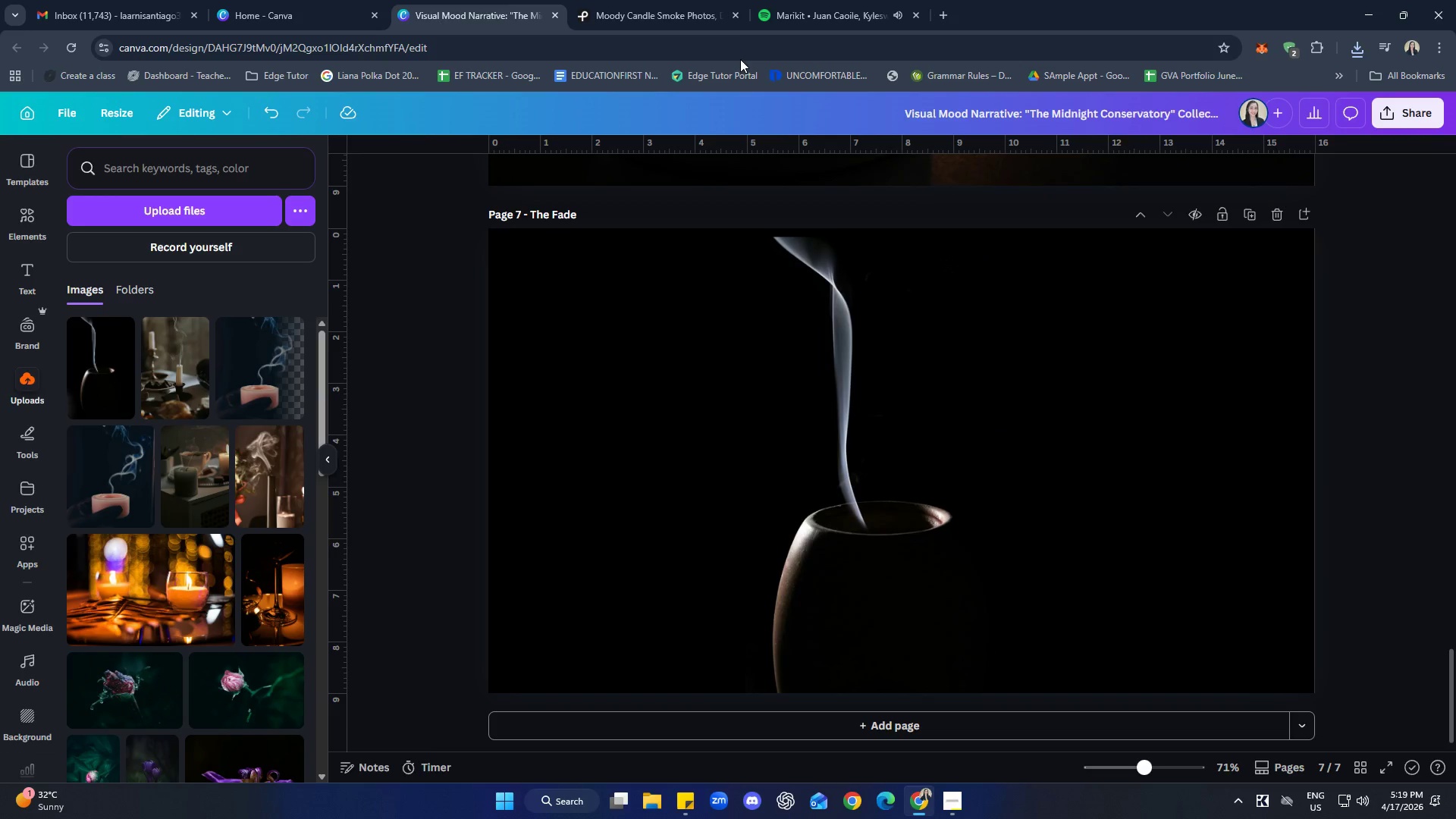 
left_click([626, 0])
 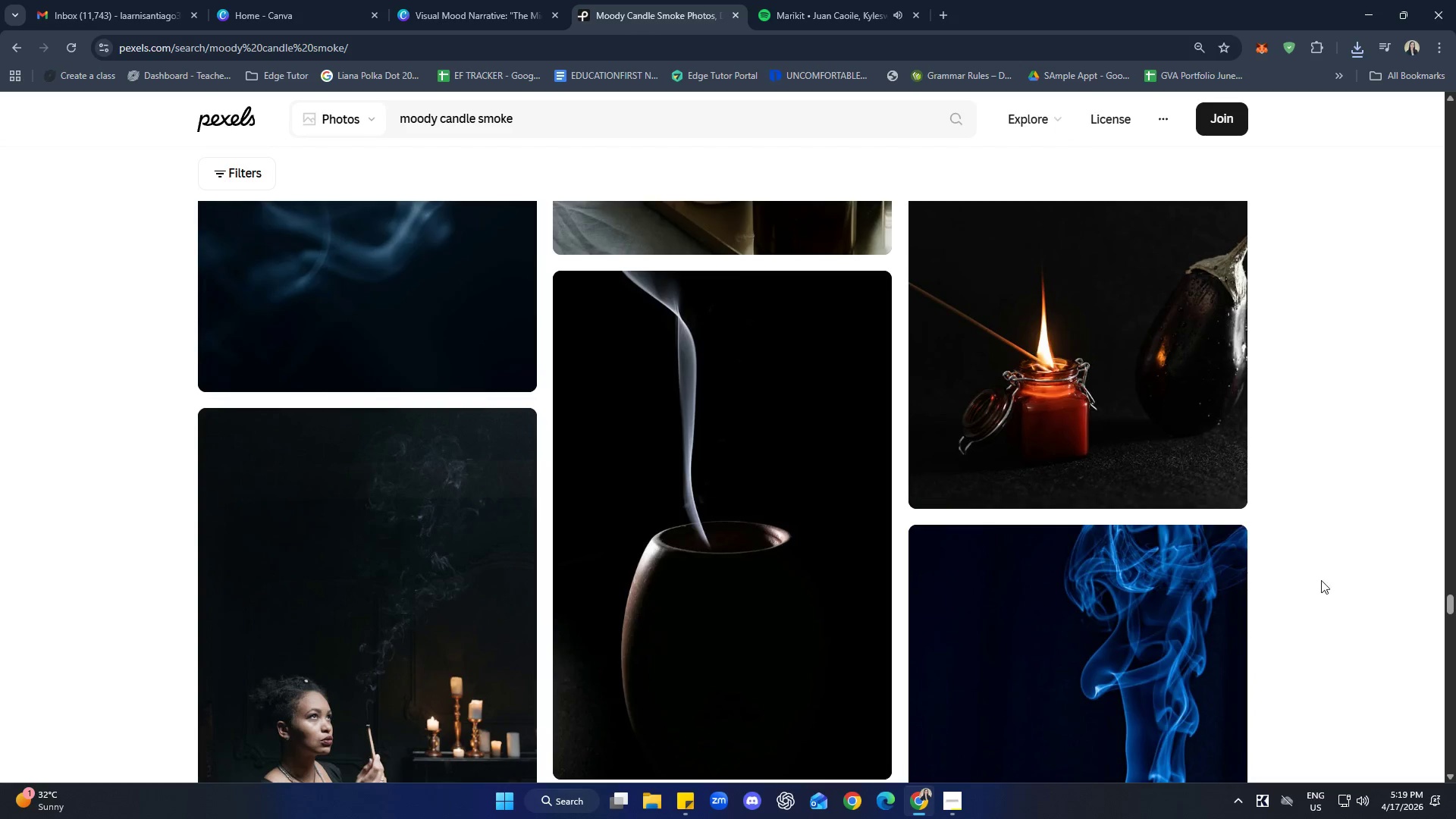 
scroll: coordinate [1323, 515], scroll_direction: down, amount: 30.0